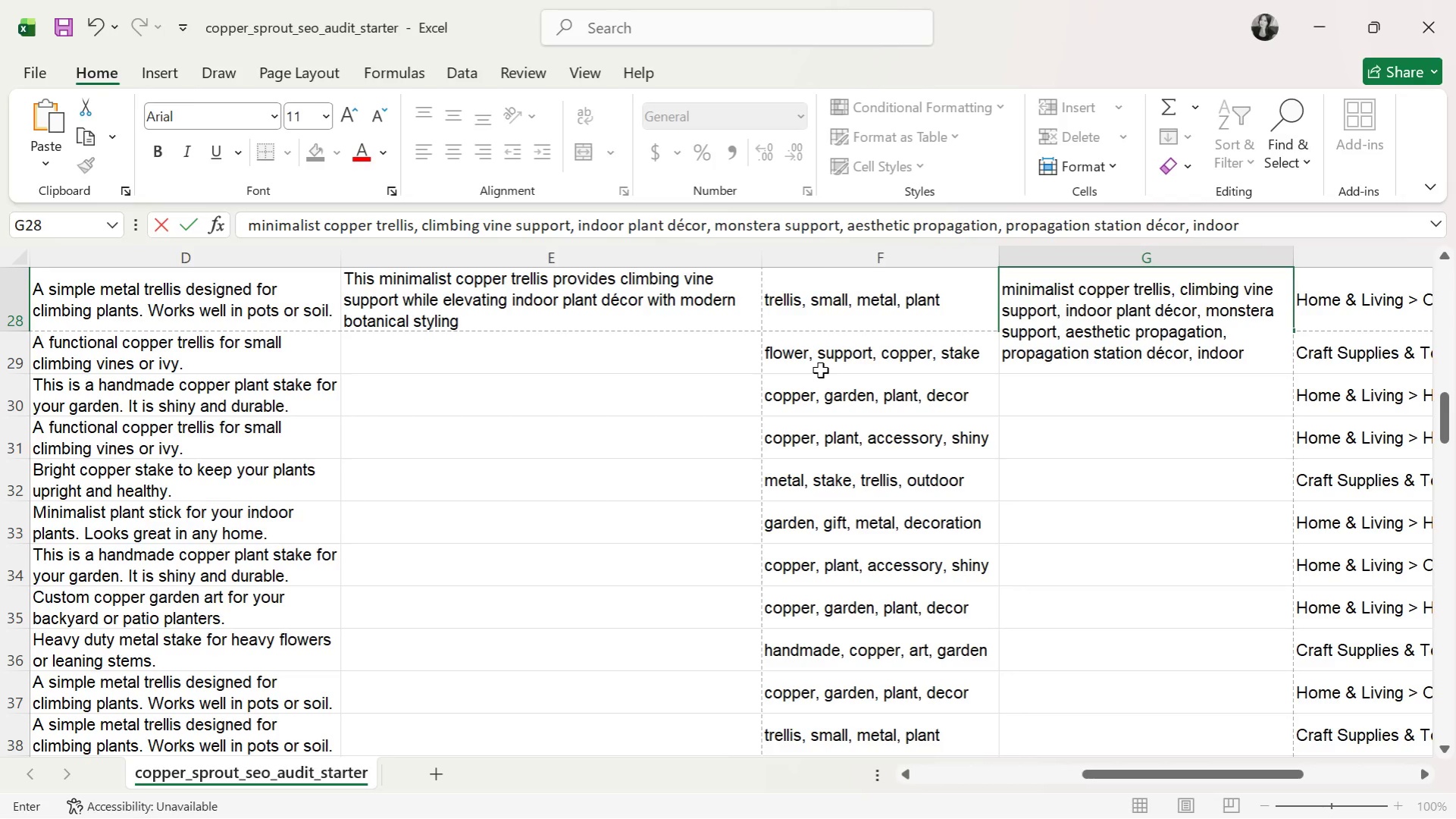 
type( jungle styling )
key(Backspace)
type(, handmade copper support, modern botanical decor)
 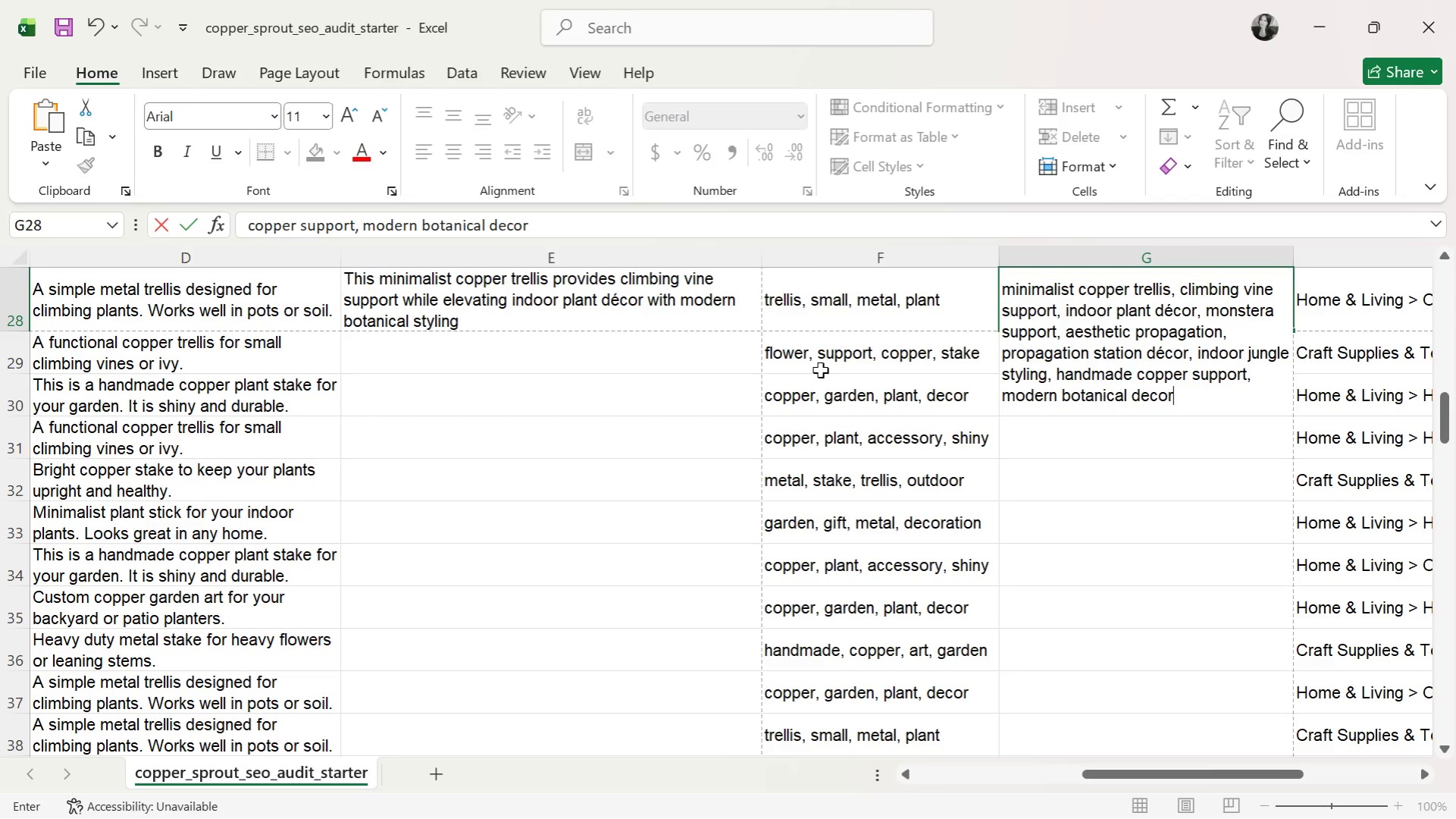 
type(, plant lover gift)
 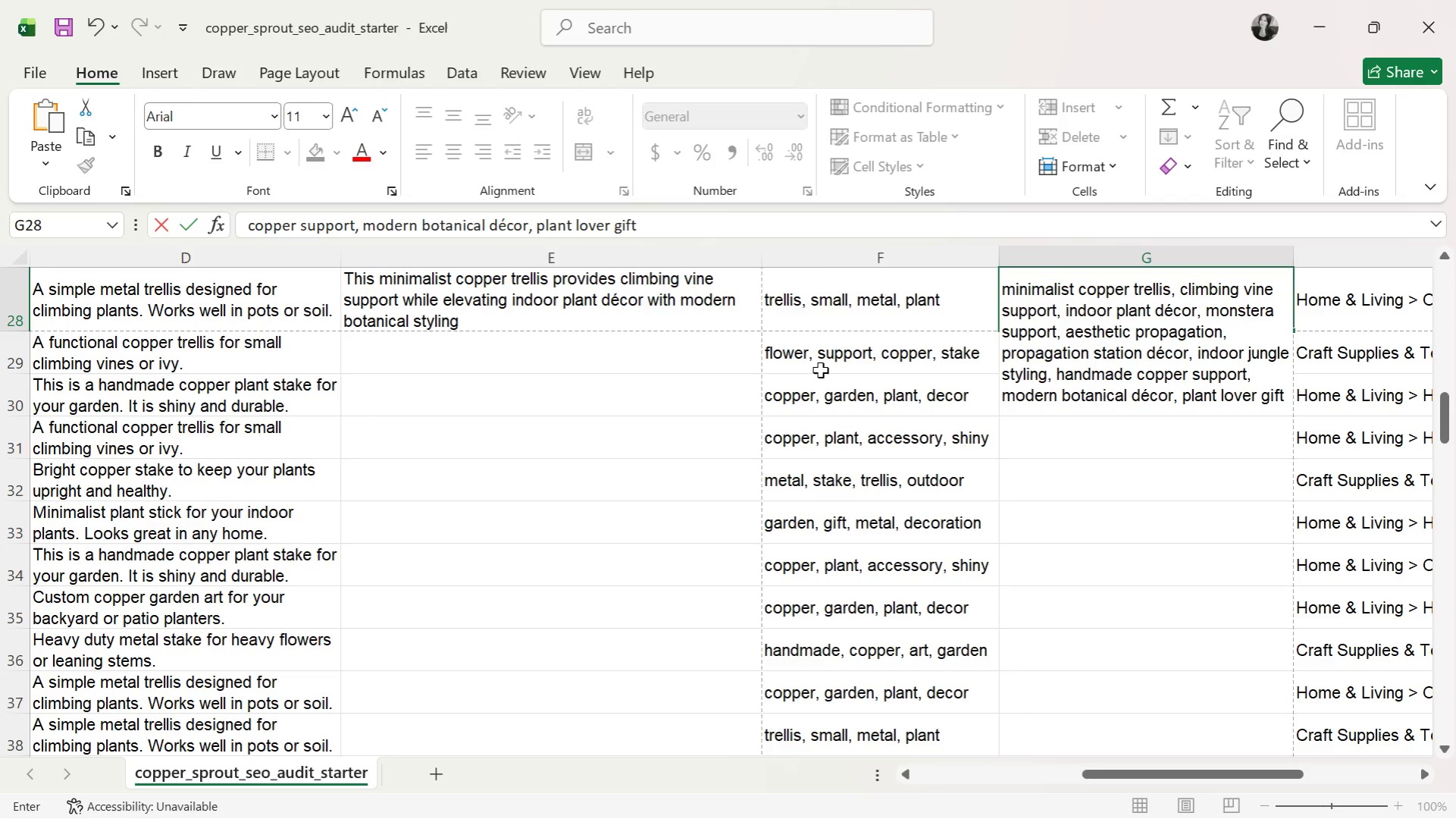 
type(, copper garden accesory )
key(Backspace)
type(, vine)
key(Backspace)
key(Backspace)
key(Backspace)
key(Backspace)
key(Backspace)
key(Backspace)
key(Backspace)
key(Backspace)
key(Backspace)
type(sory, )
 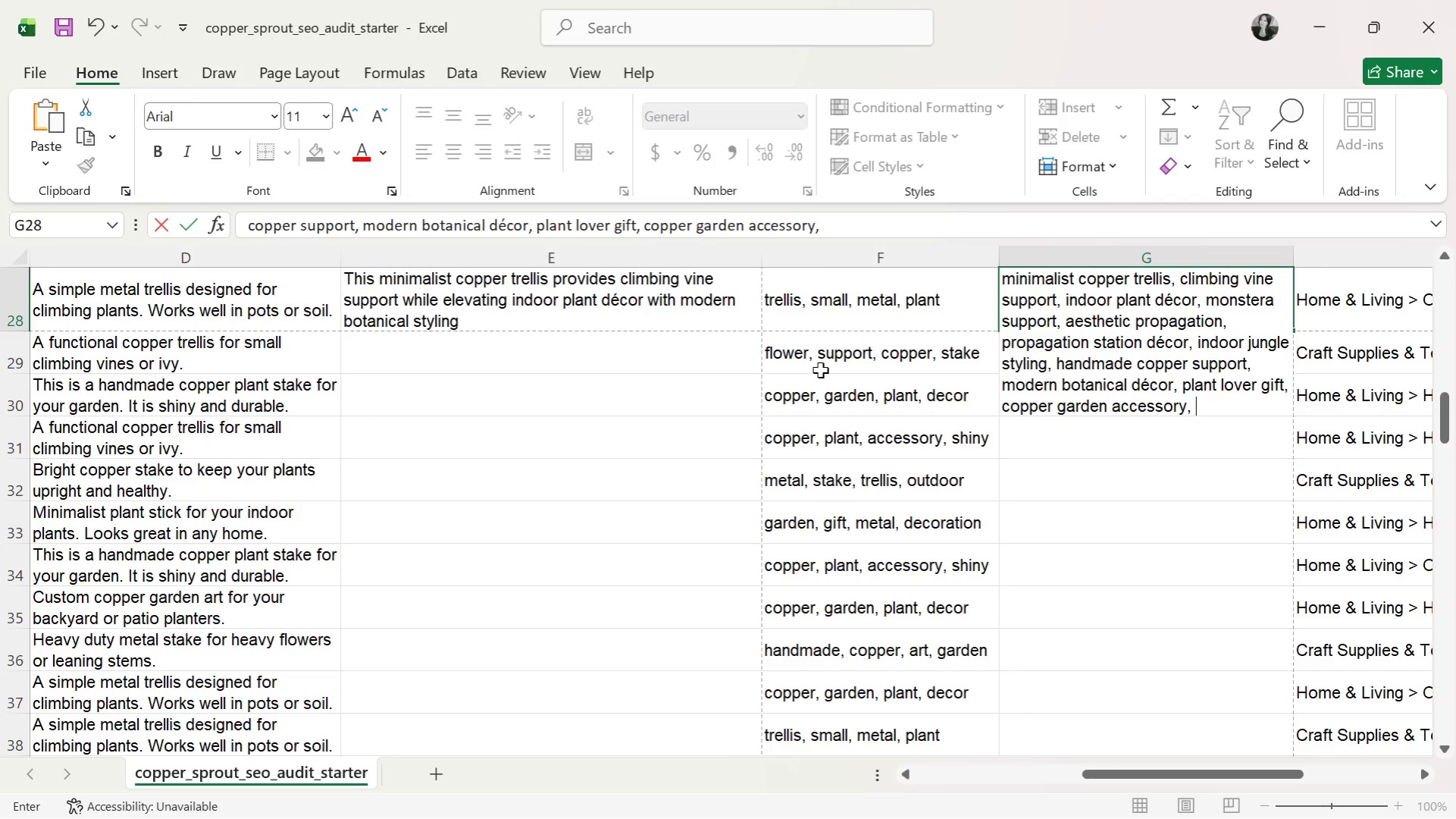 
wait(7.52)
 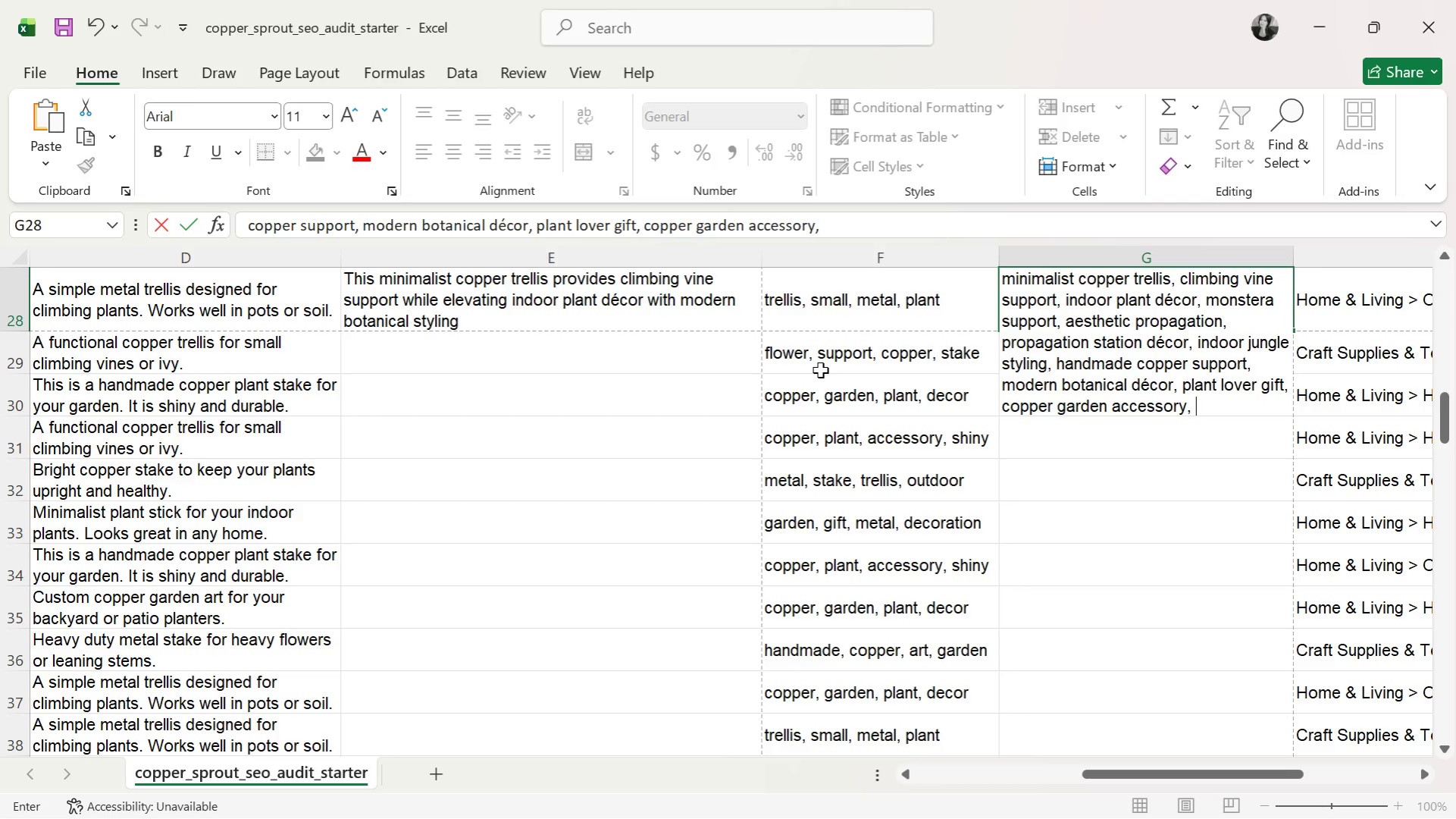 
type(vine support stake, minimalist plant styling)
 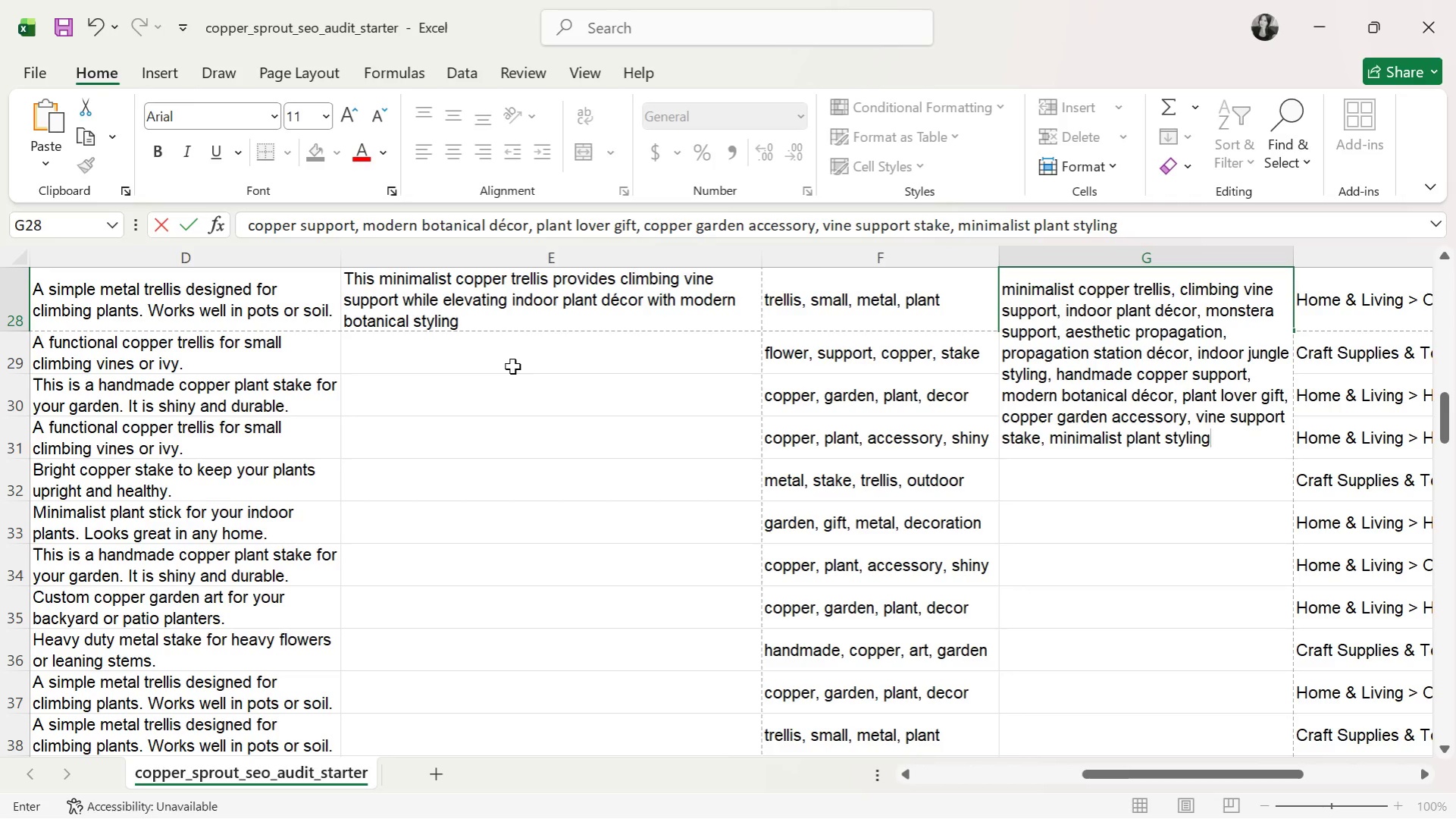 
left_click([512, 366])
 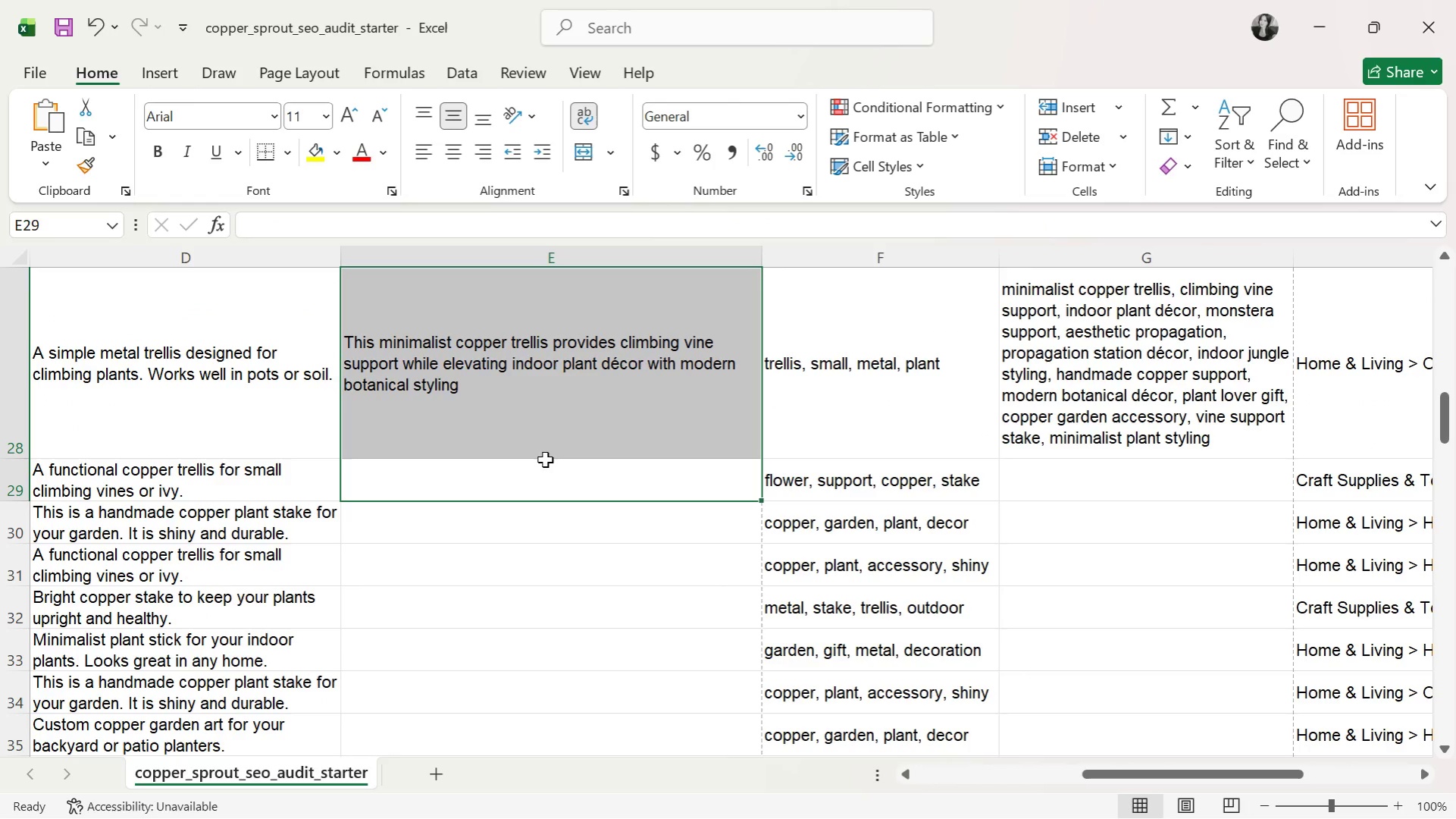 
left_click([555, 490])
 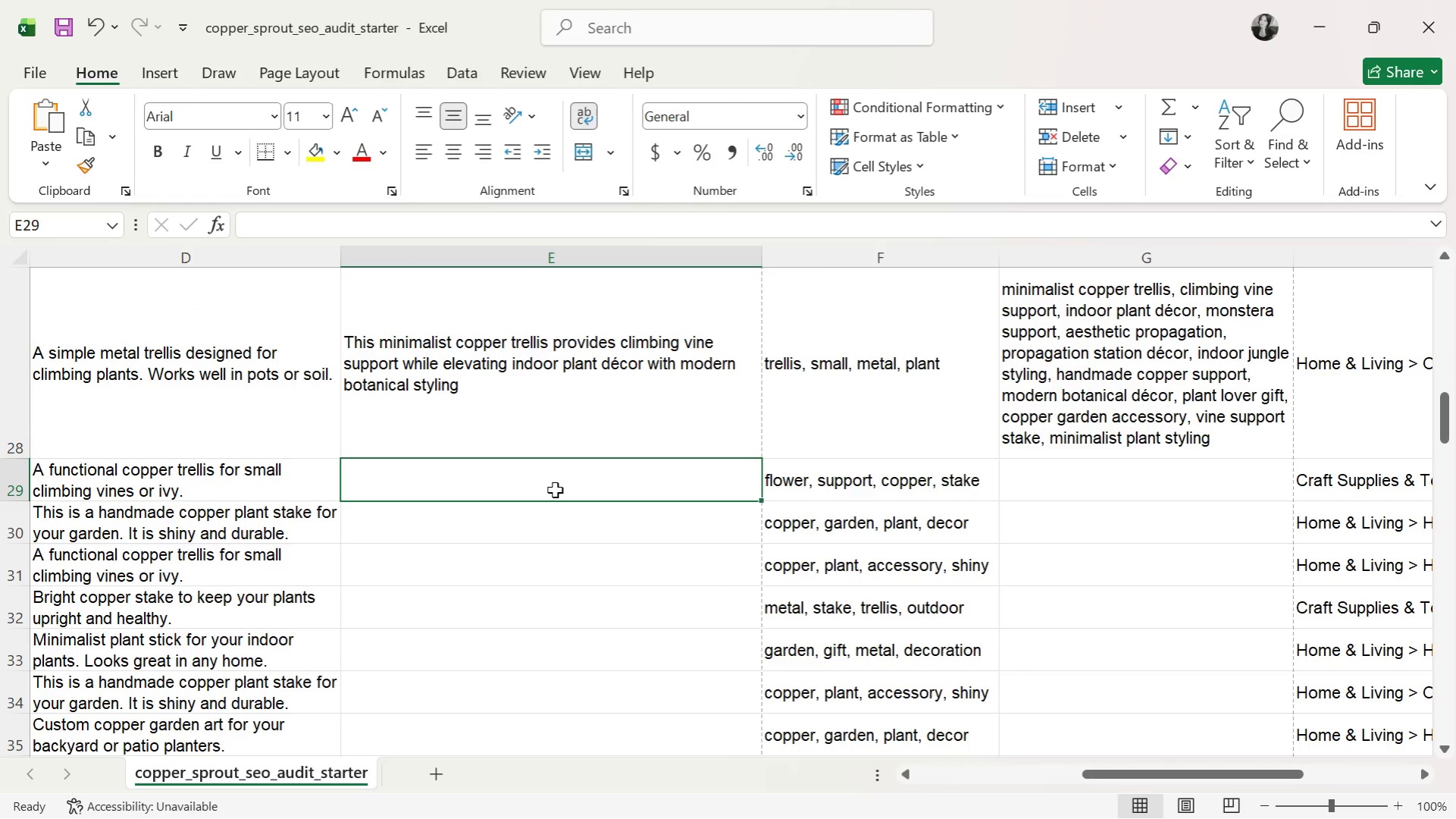 
wait(6.2)
 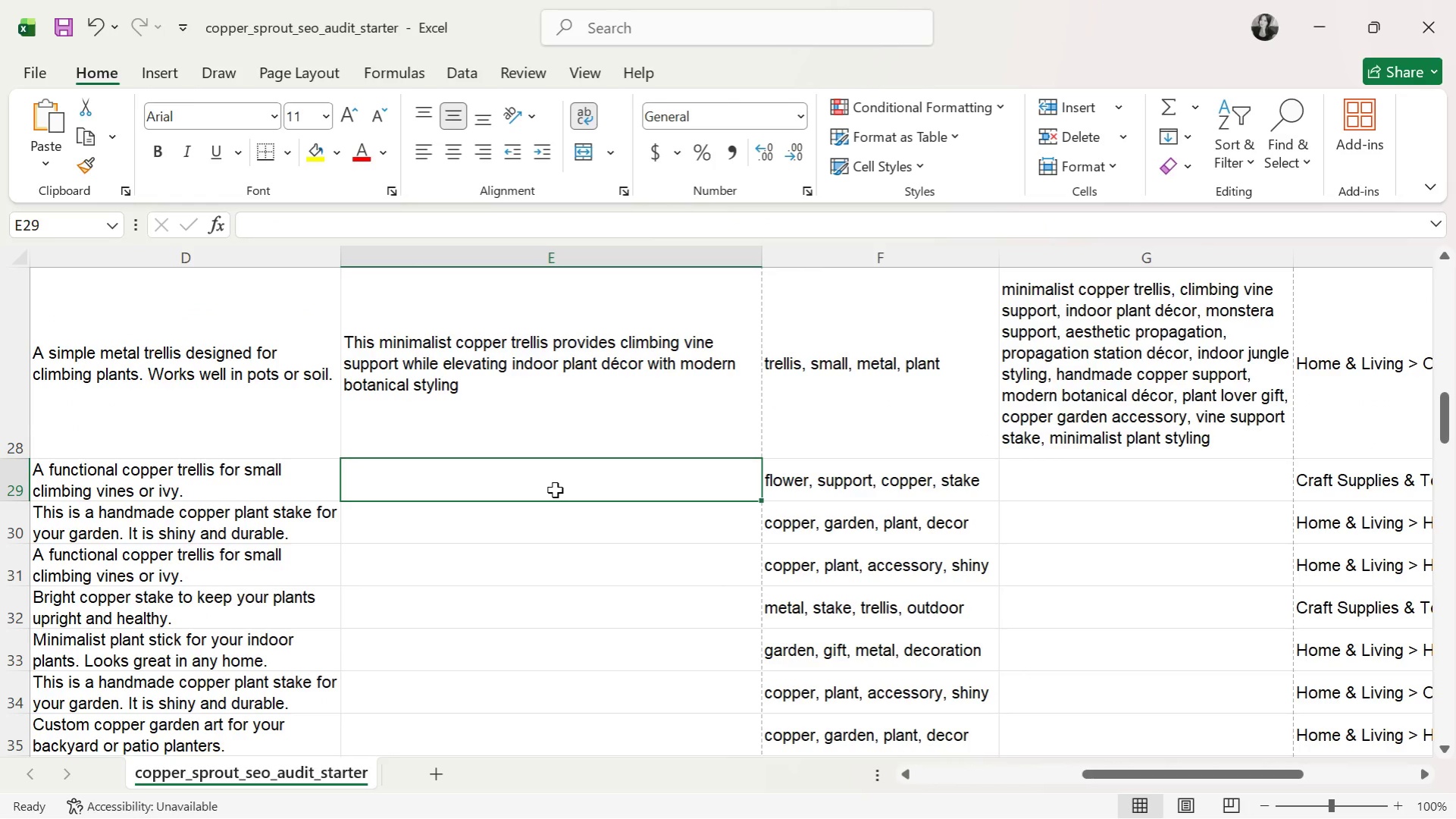 
type(This copper climbiong)
key(Backspace)
key(Backspace)
key(Backspace)
key(Backspace)
type(ing support helps monstera and vines grow upright)
 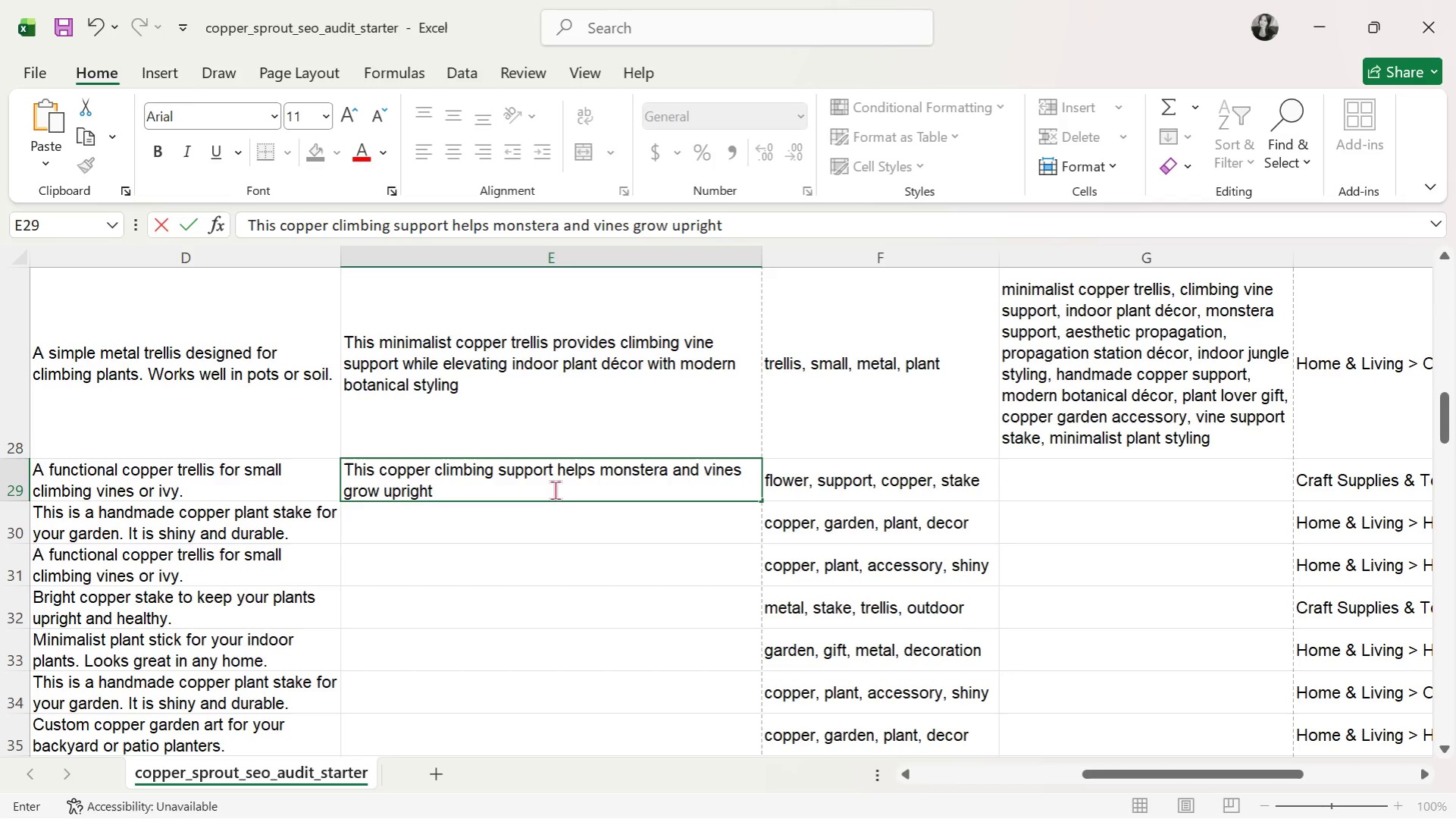 
type( while enhancing )
 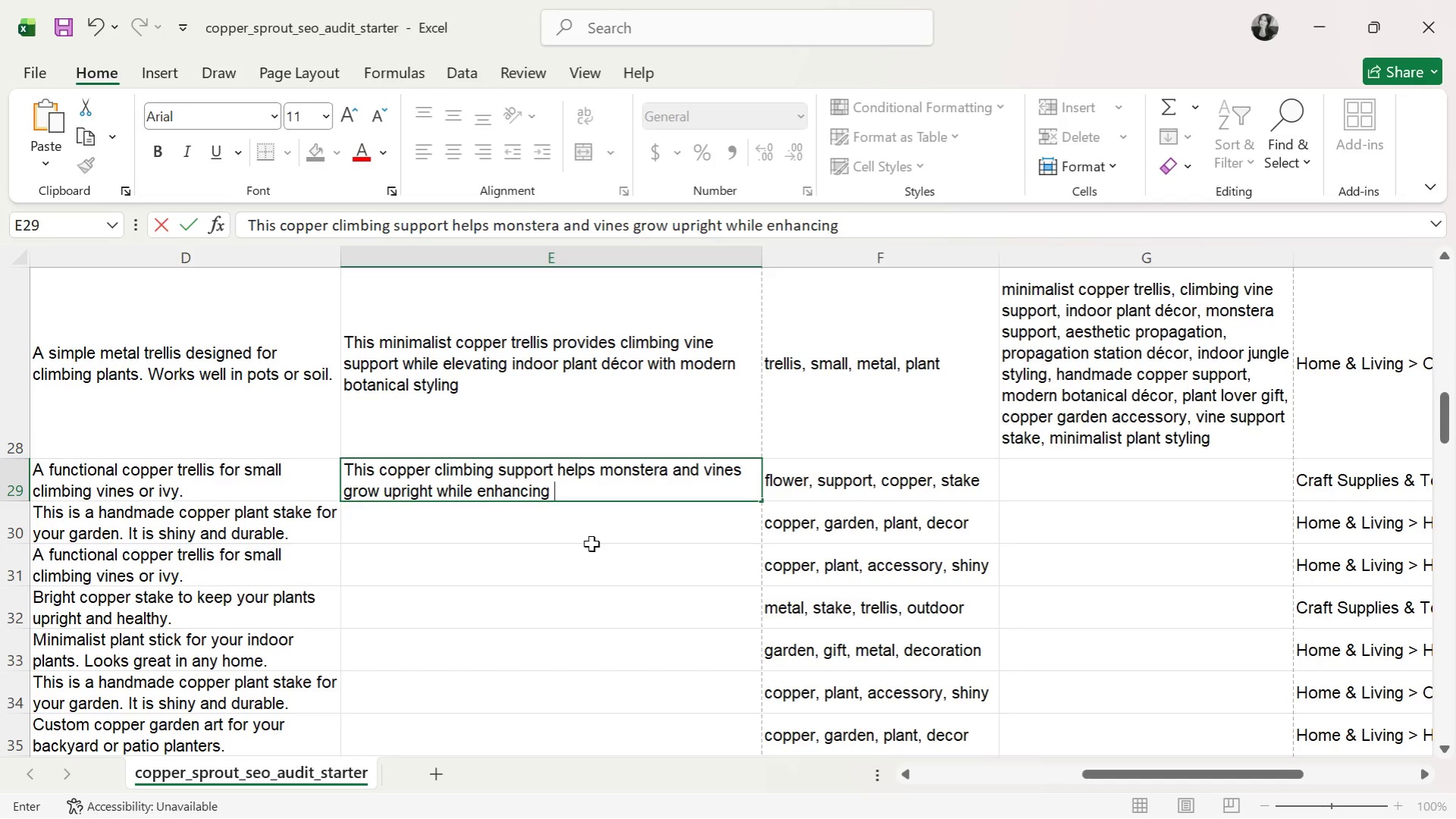 
type(aesthetic)
key(Backspace)
key(Backspace)
key(Backspace)
key(Backspace)
key(Backspace)
type(hetic jungle styling.)
 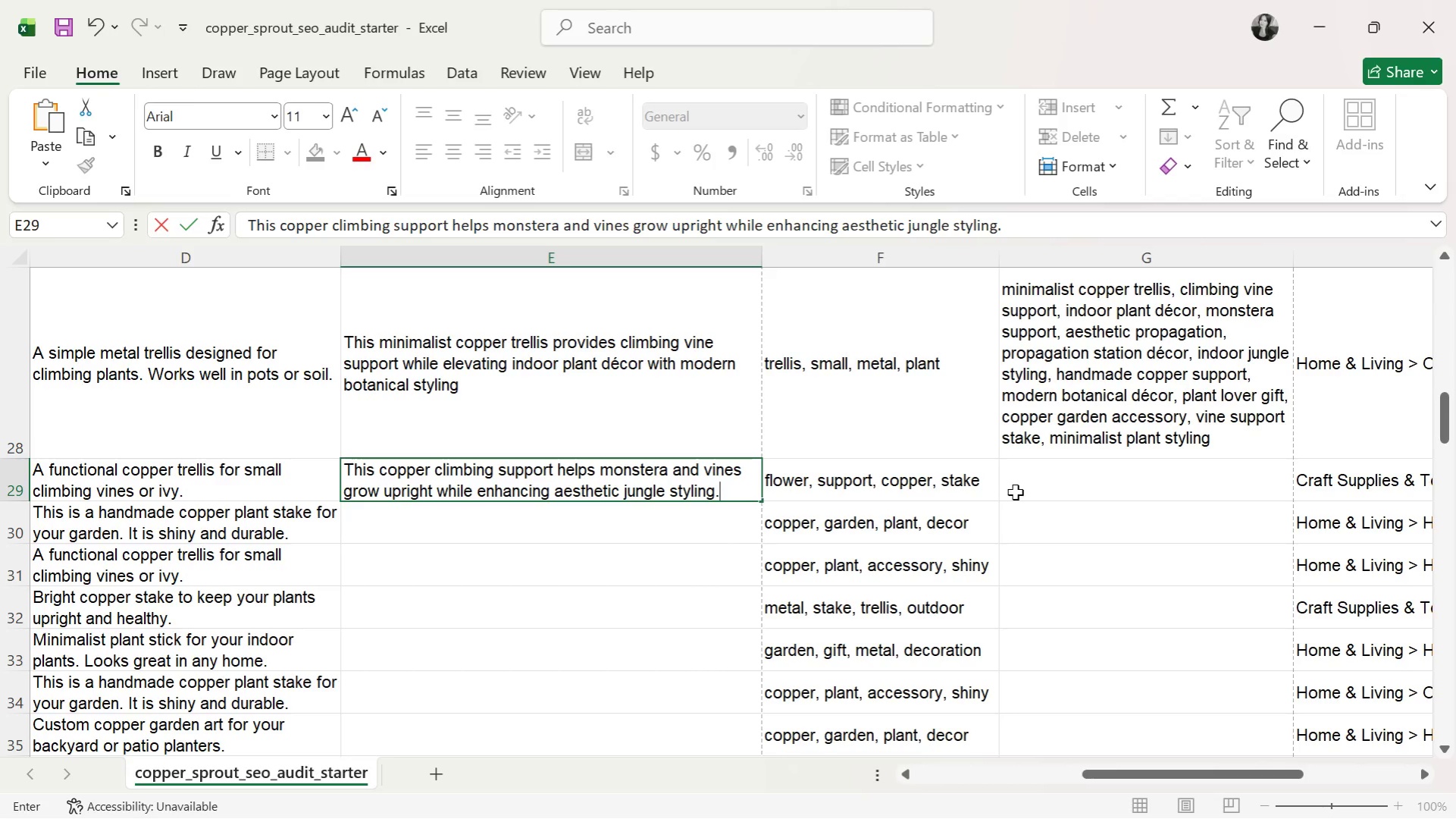 
left_click([1130, 479])
 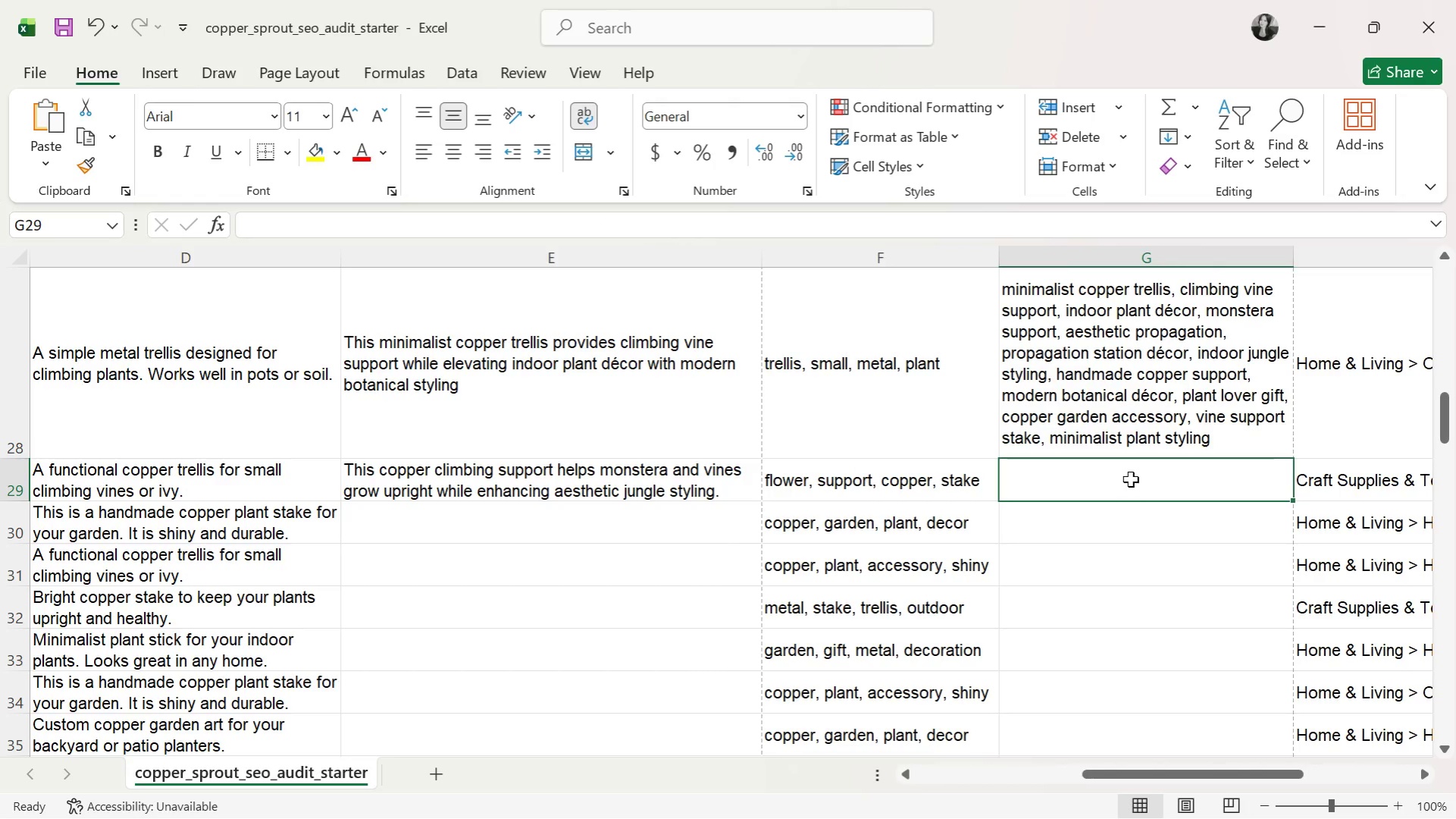 
wait(5.83)
 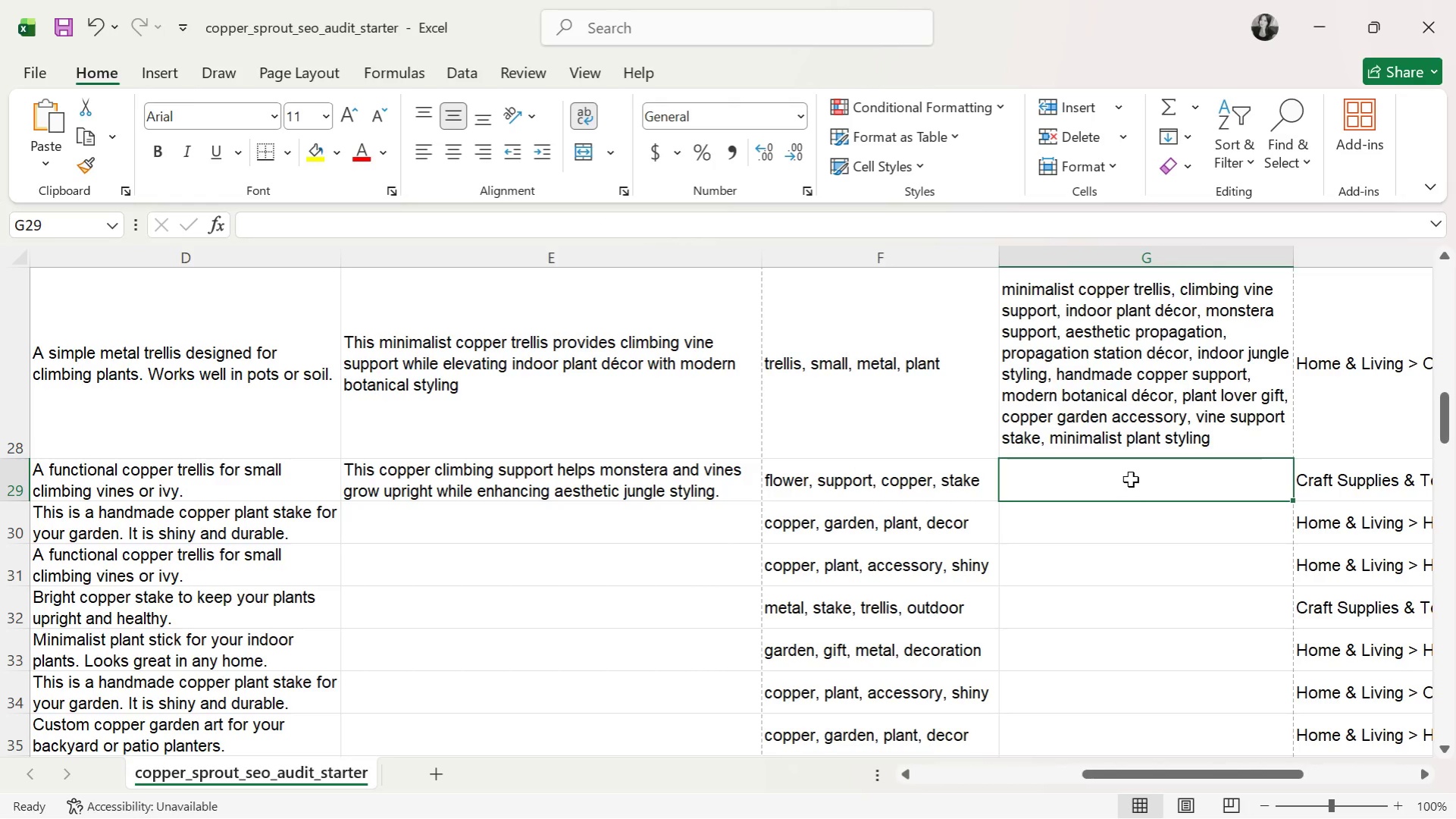 
type(copper climbing support, mo)
 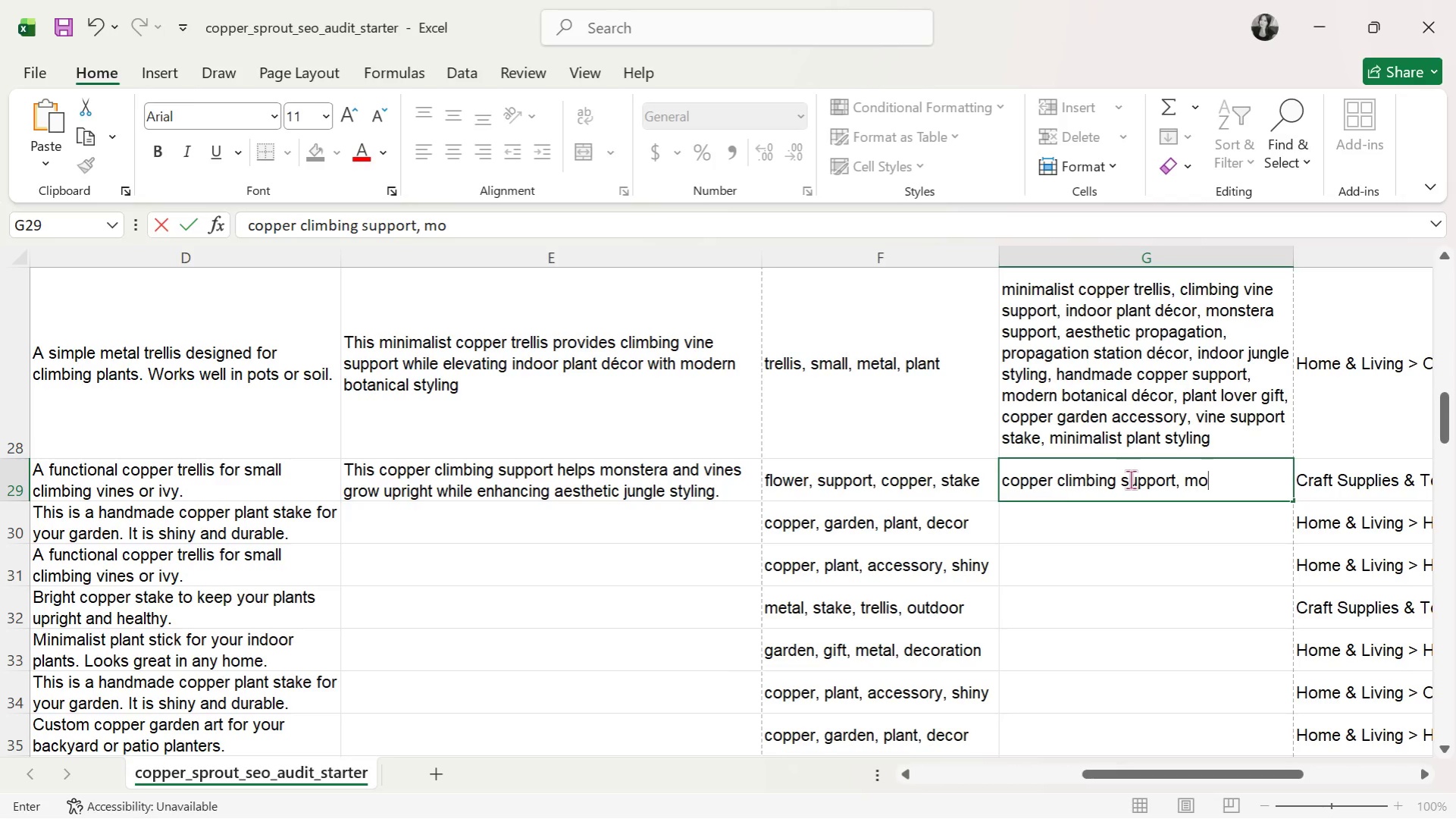 
type(nstera trellis)
 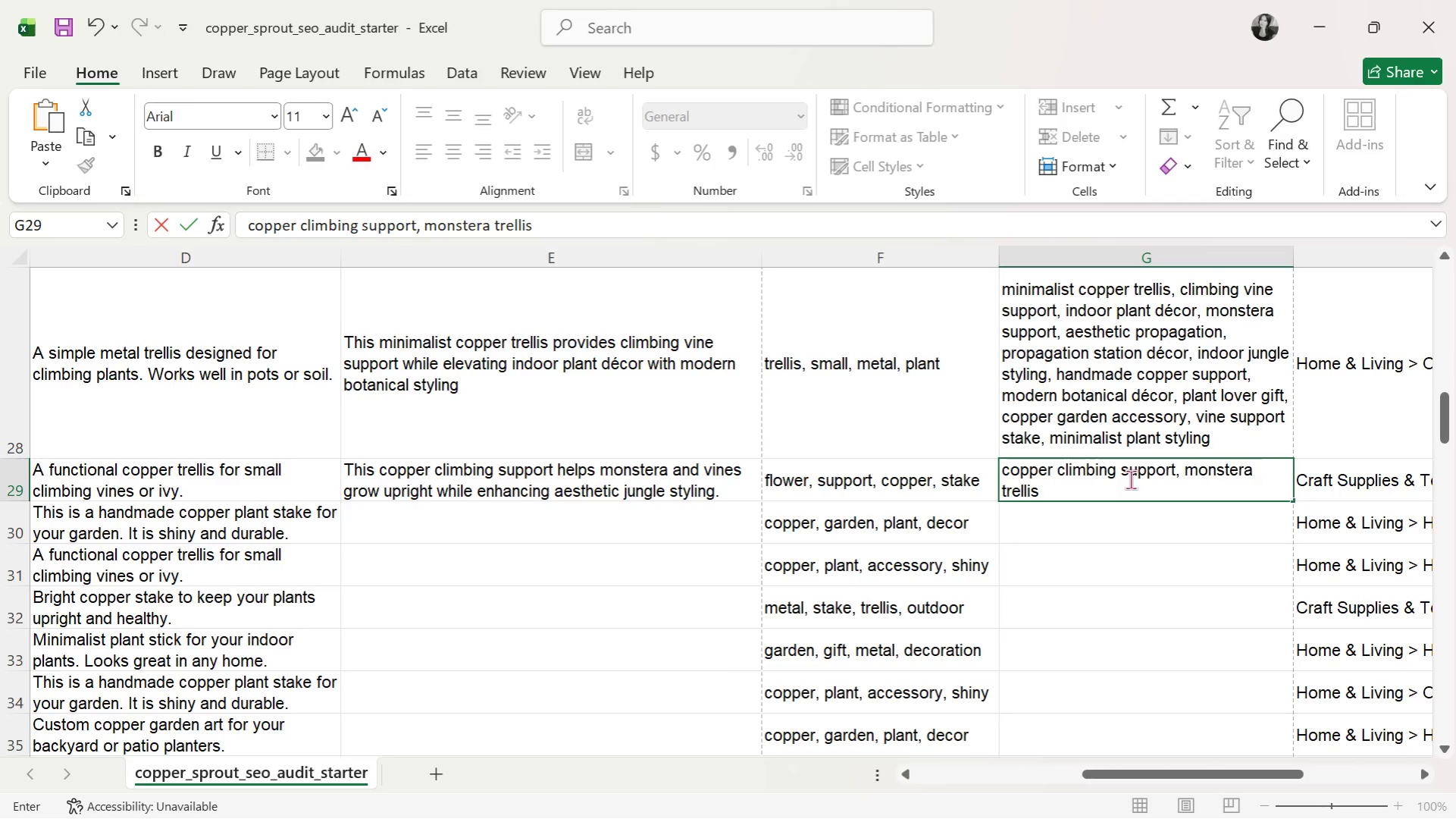 
wait(7.77)
 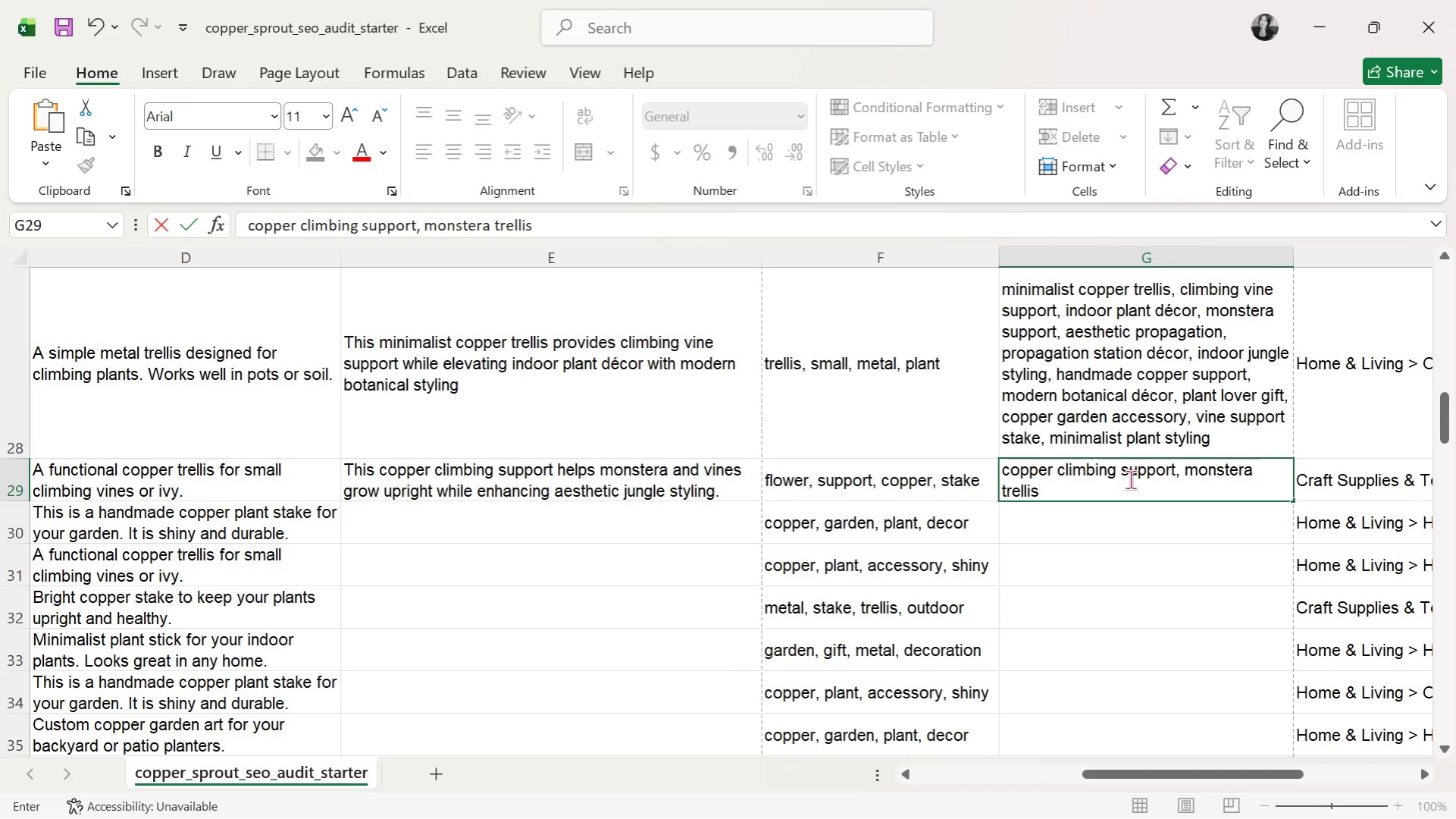 
type(, aesthwtic)
key(Backspace)
key(Backspace)
key(Backspace)
key(Backspace)
type(etic jungle styling, climbing vine support, indoor plant decor, minimalist botanicval decor, handmade)
 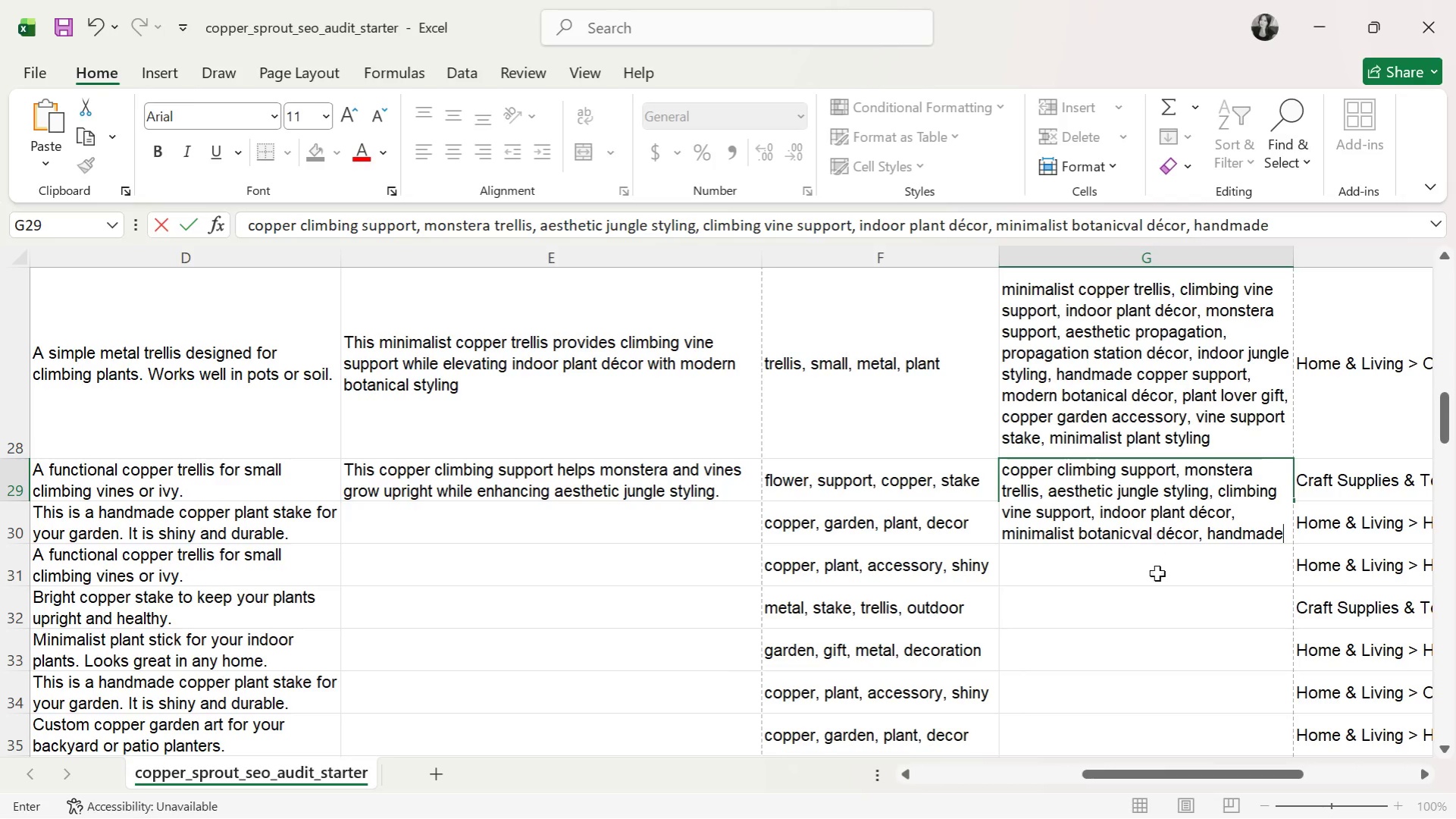 
left_click_drag(start_coordinate=[1133, 538], to_coordinate=[1143, 535])
 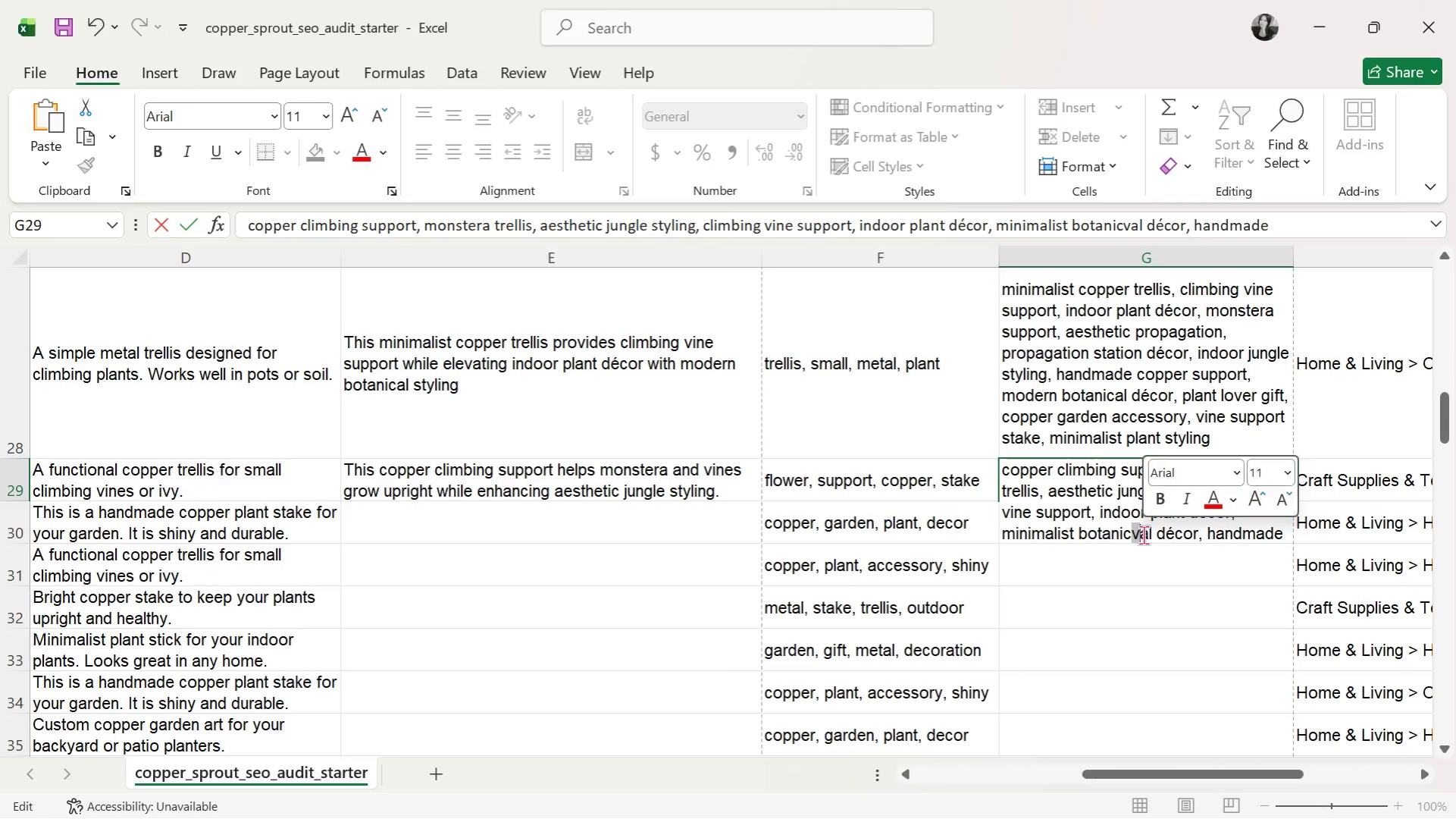 
left_click([1143, 535])
 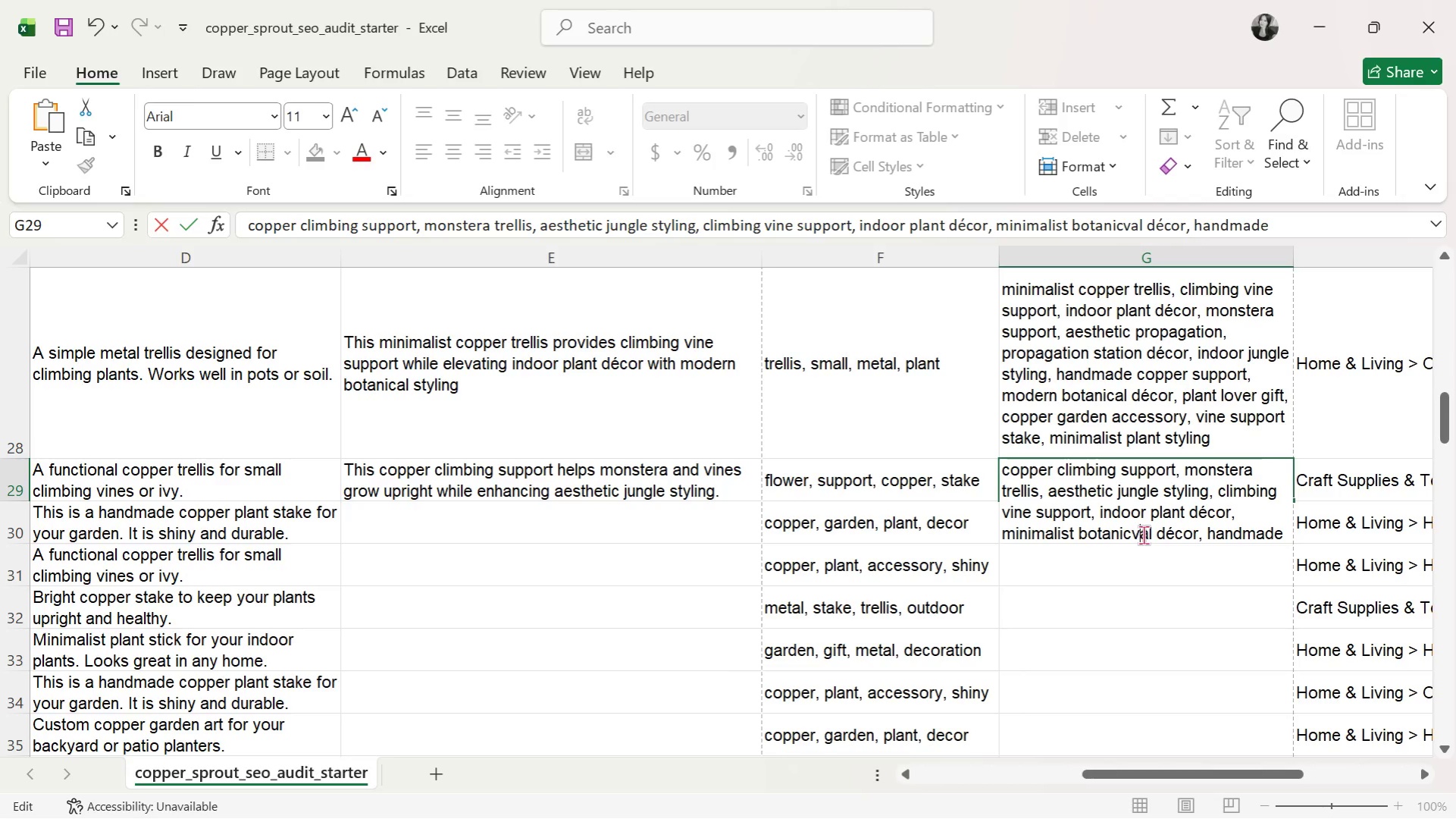 
key(Backspace)
 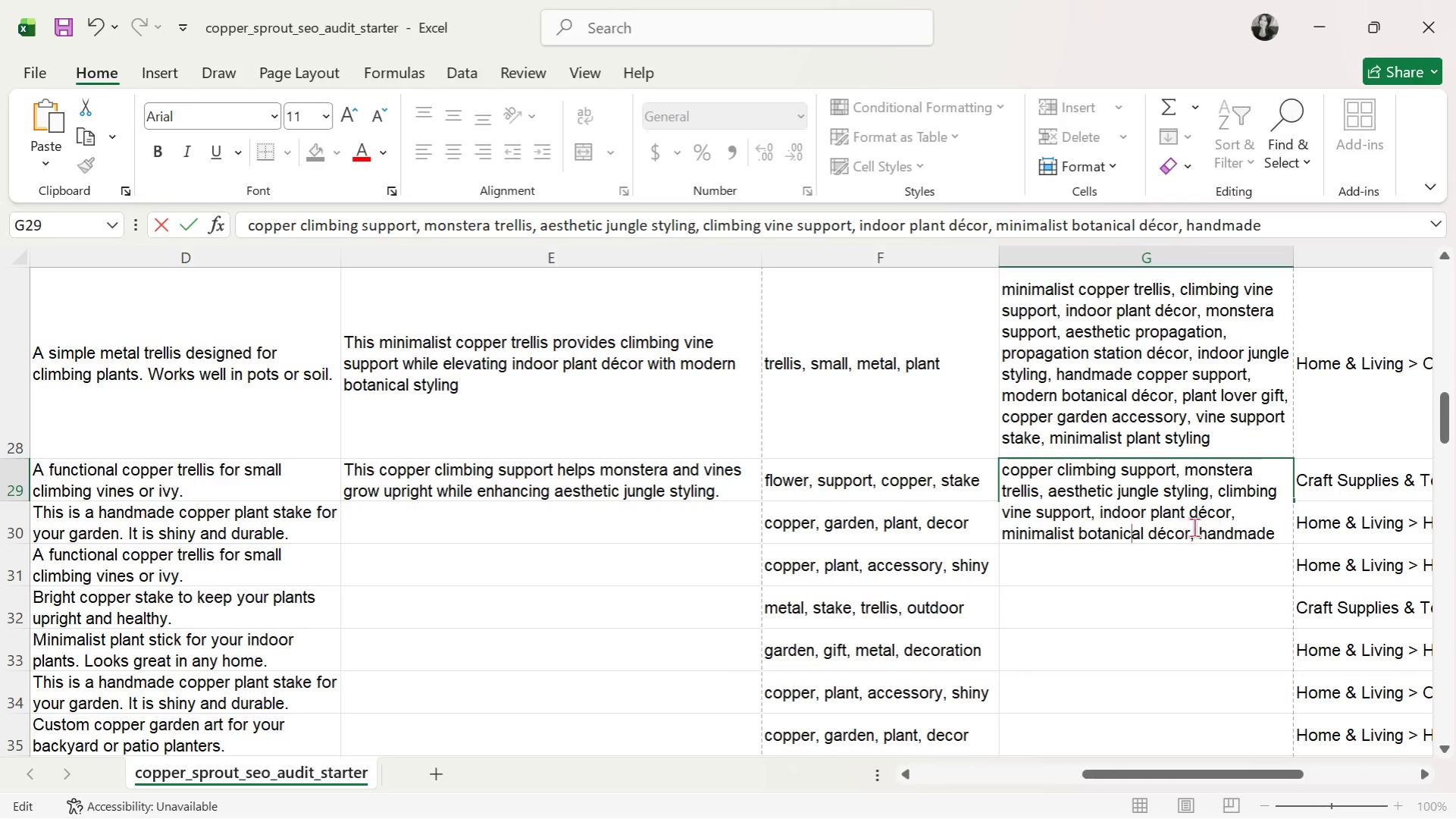 
key(Backspace)
 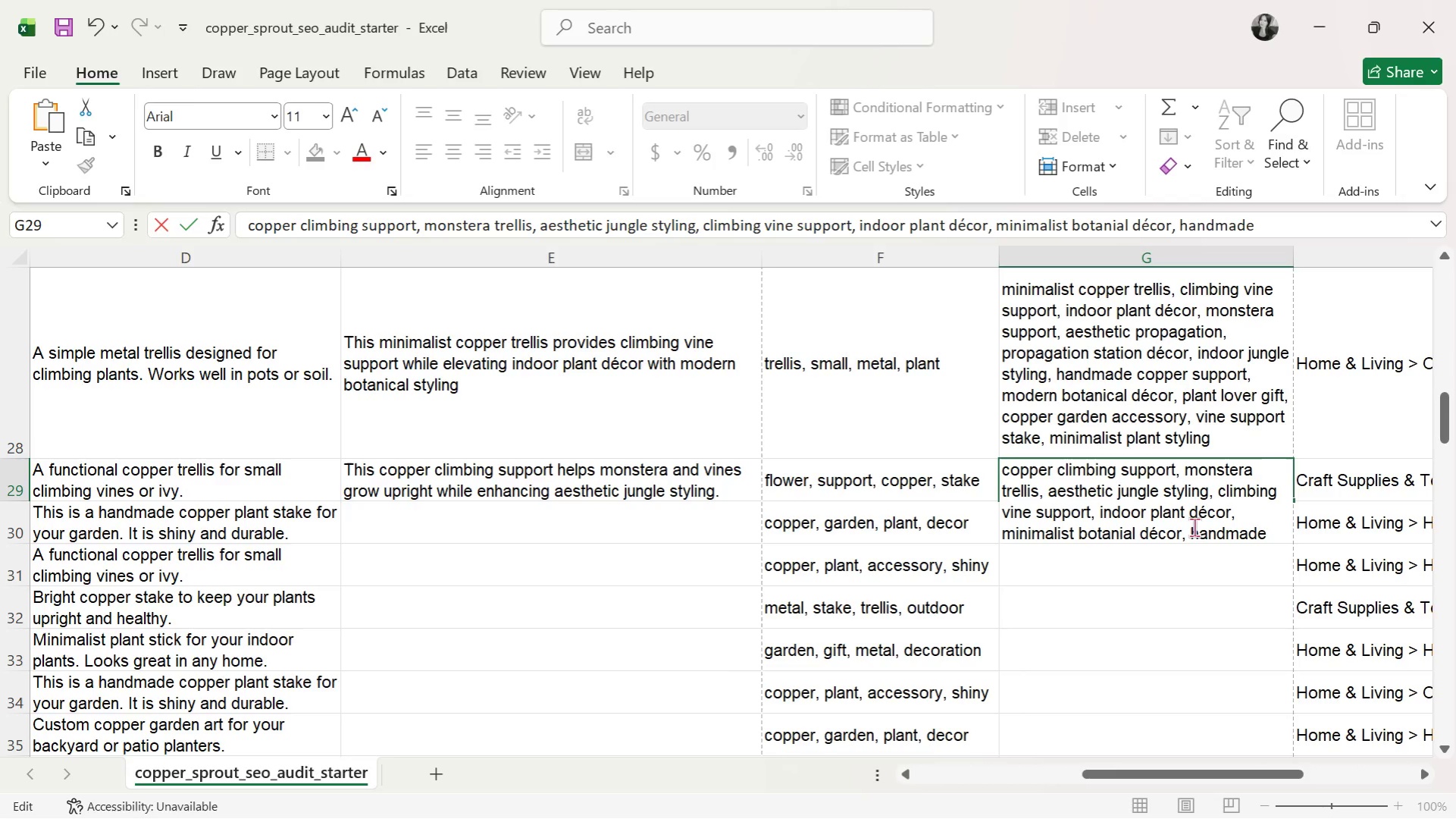 
key(C)
 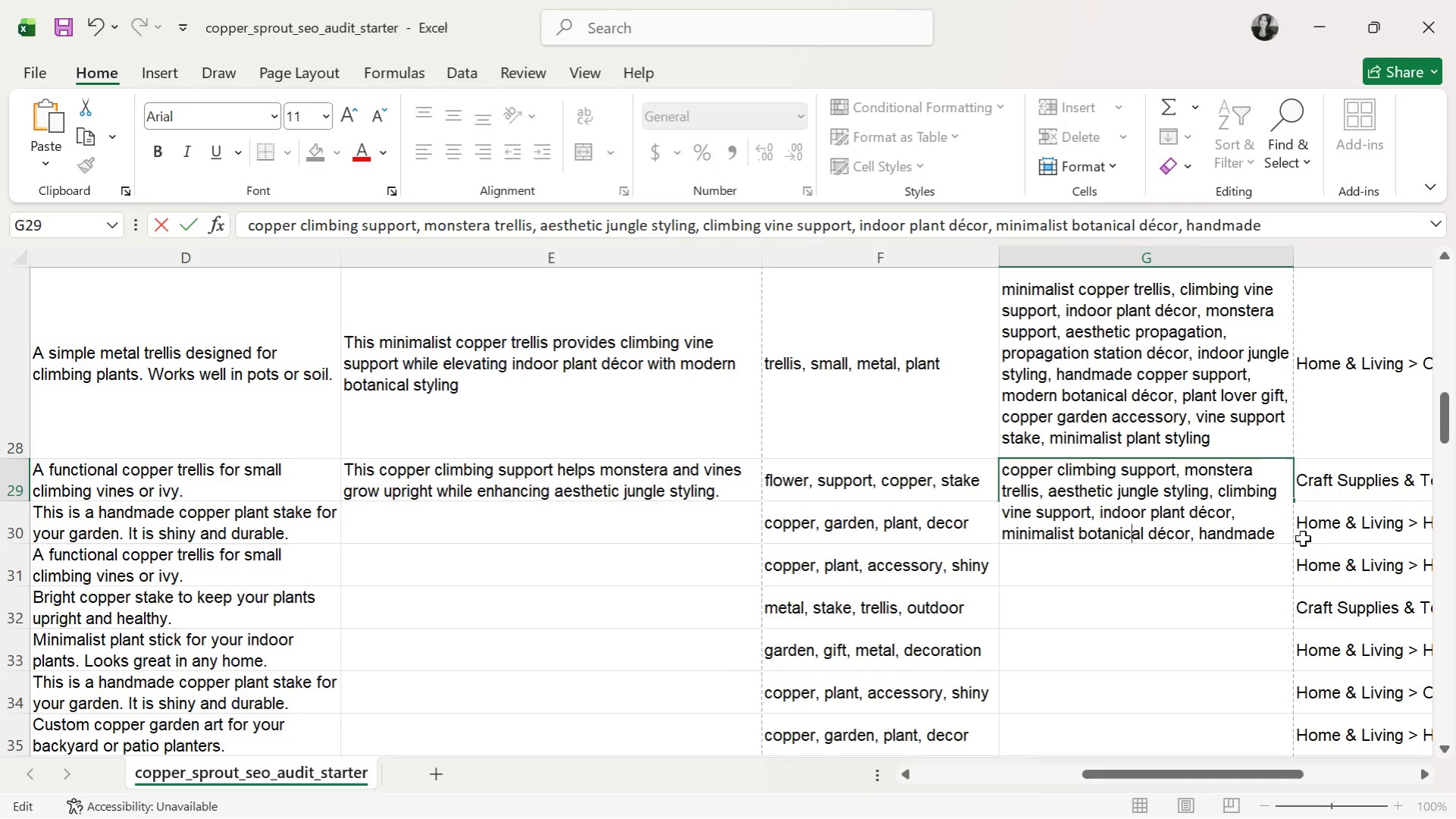 
left_click([1287, 533])
 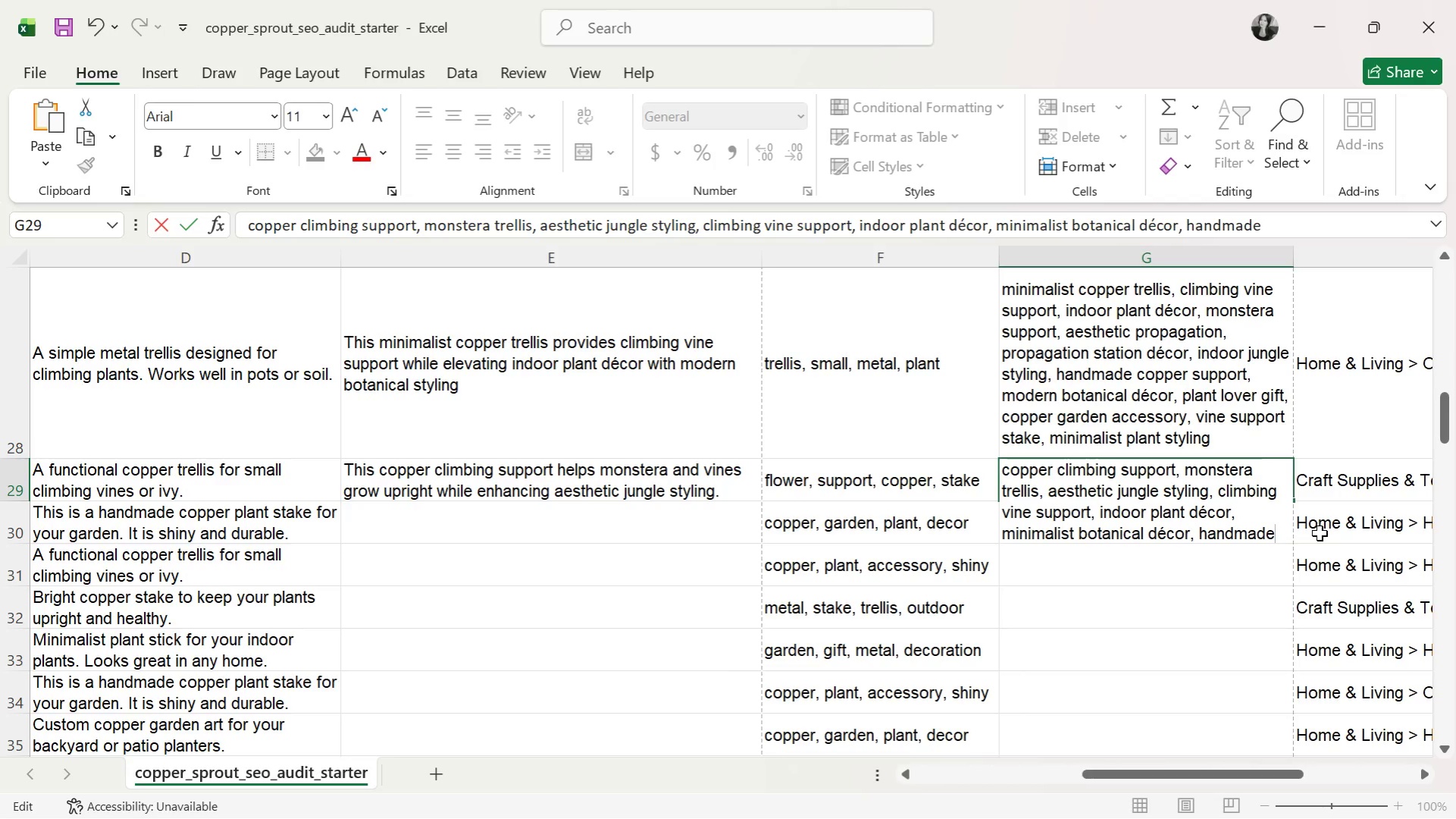 
type( copper stake, propagation station accessory, indoor jungle)
 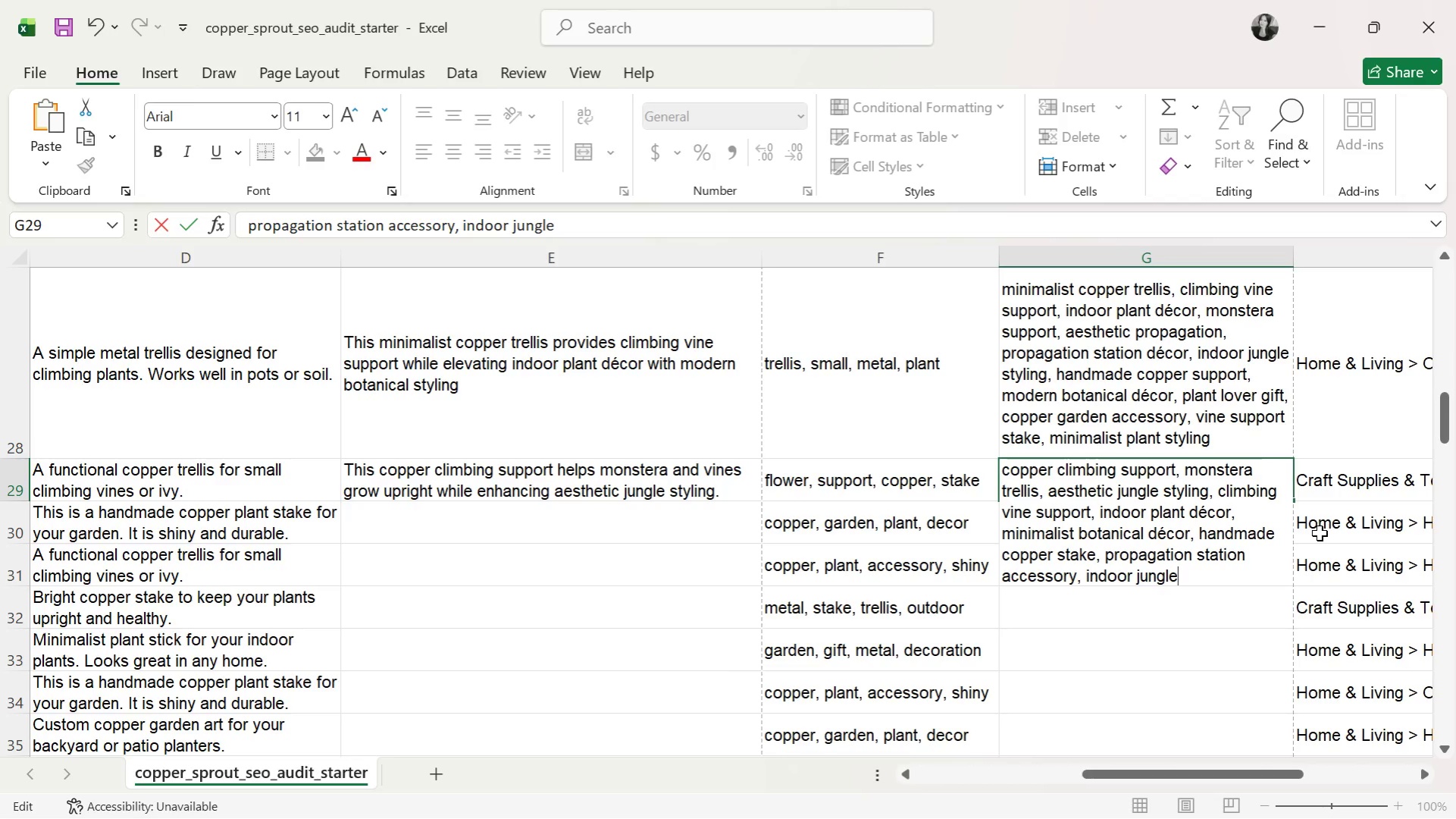 
wait(6.16)
 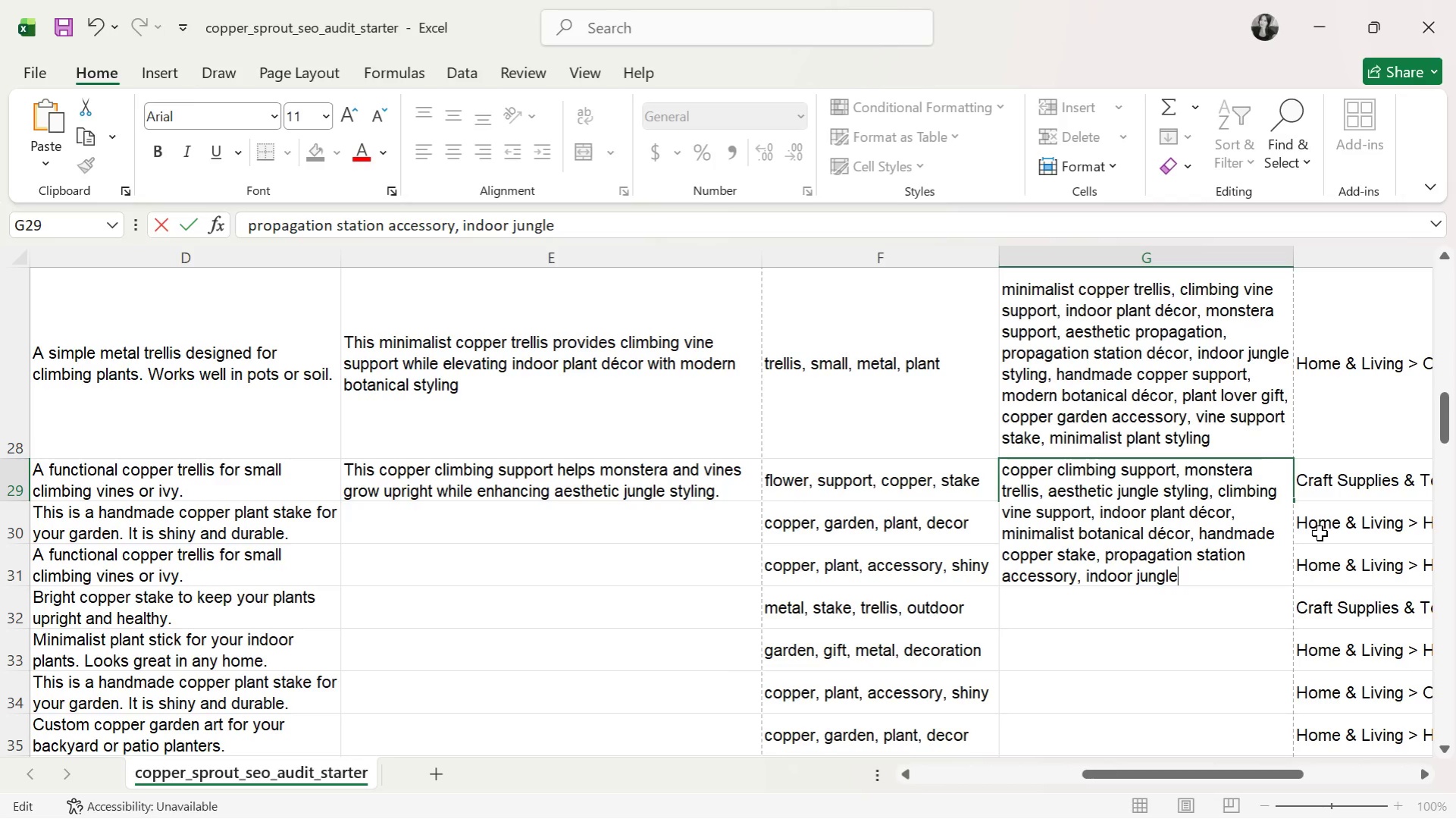 
type( decor, plant lover gift, copper garden art, modern plant styling, vine climbing support)
 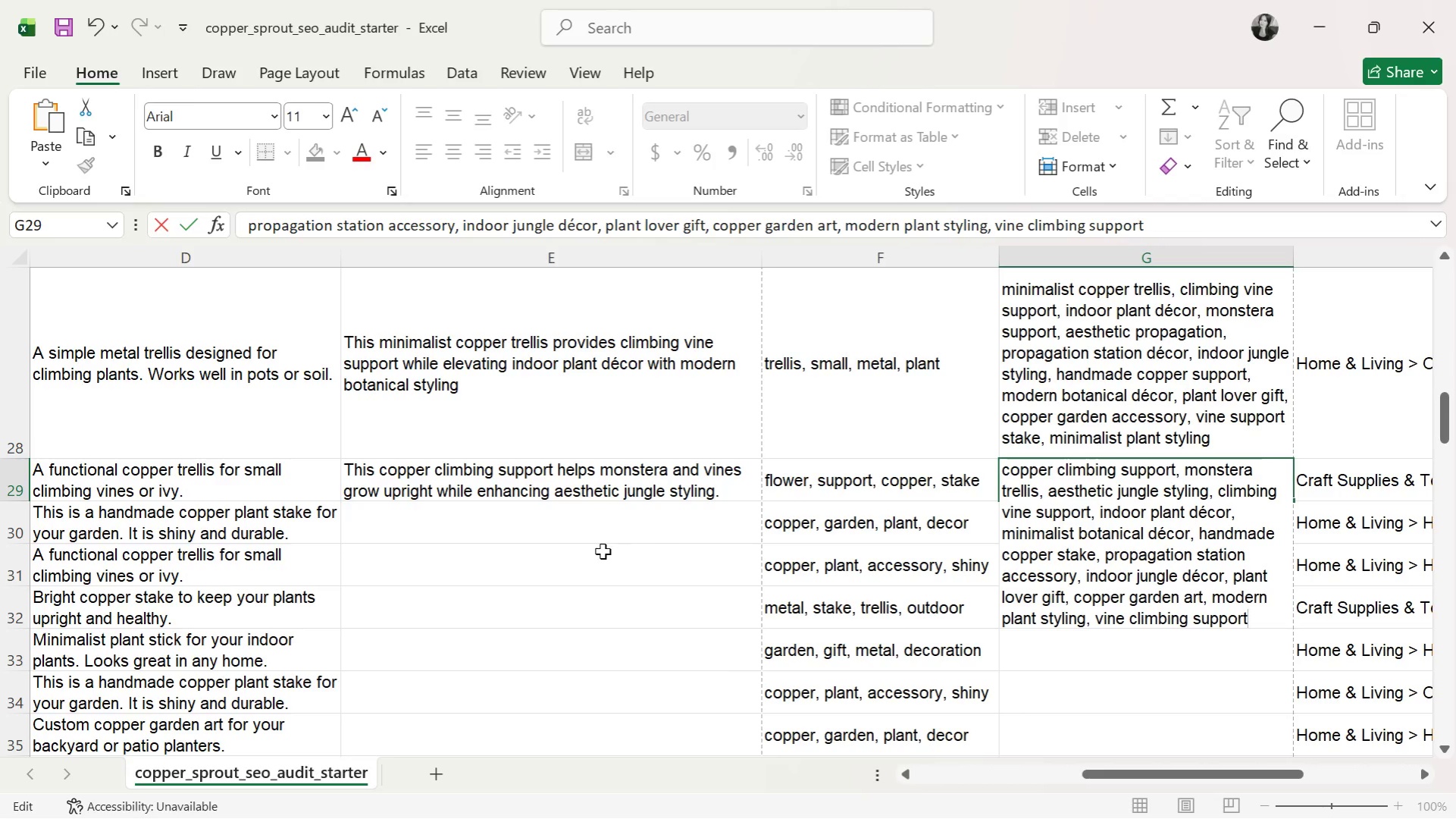 
left_click([540, 524])
 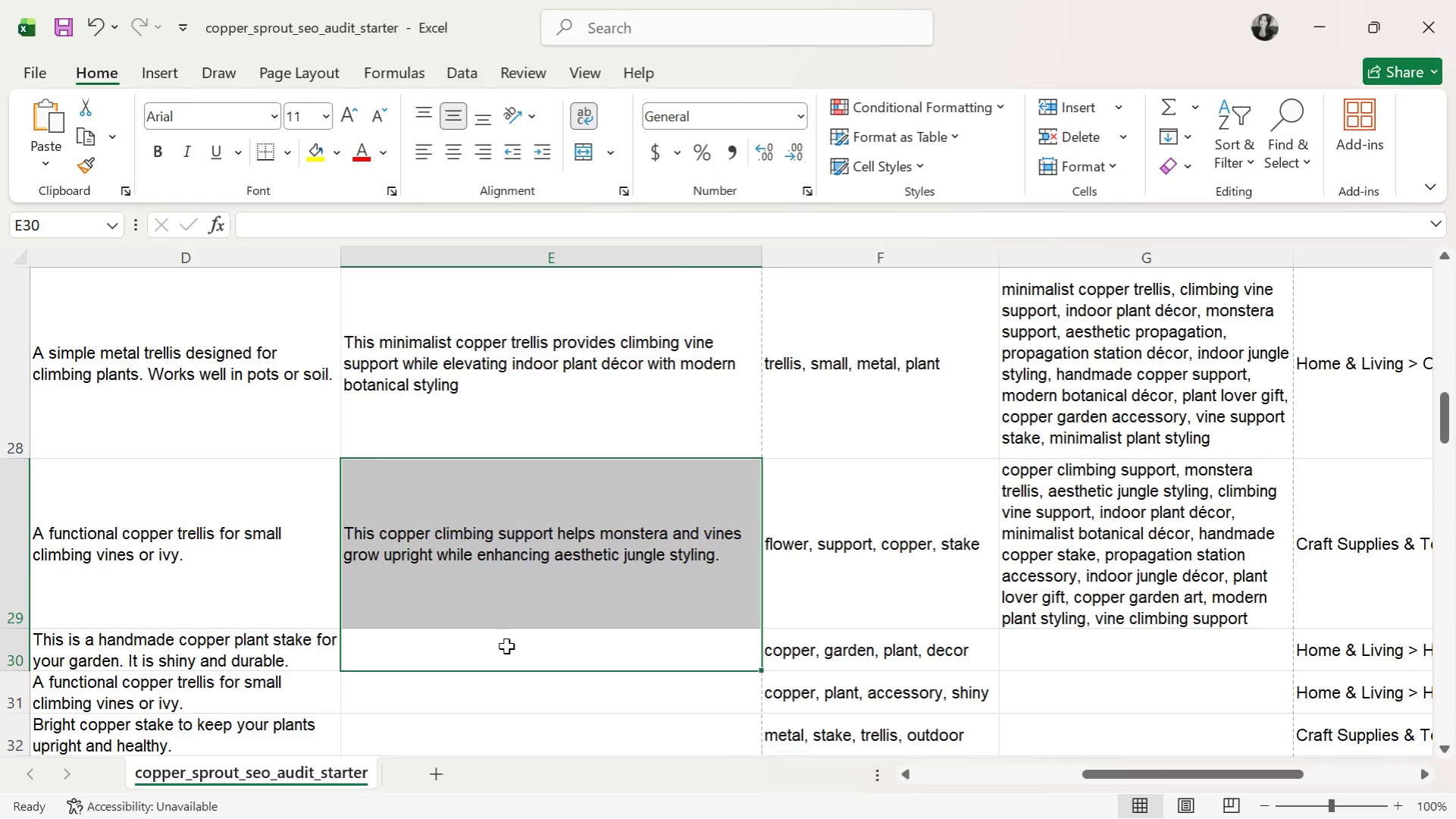 
left_click([524, 652])
 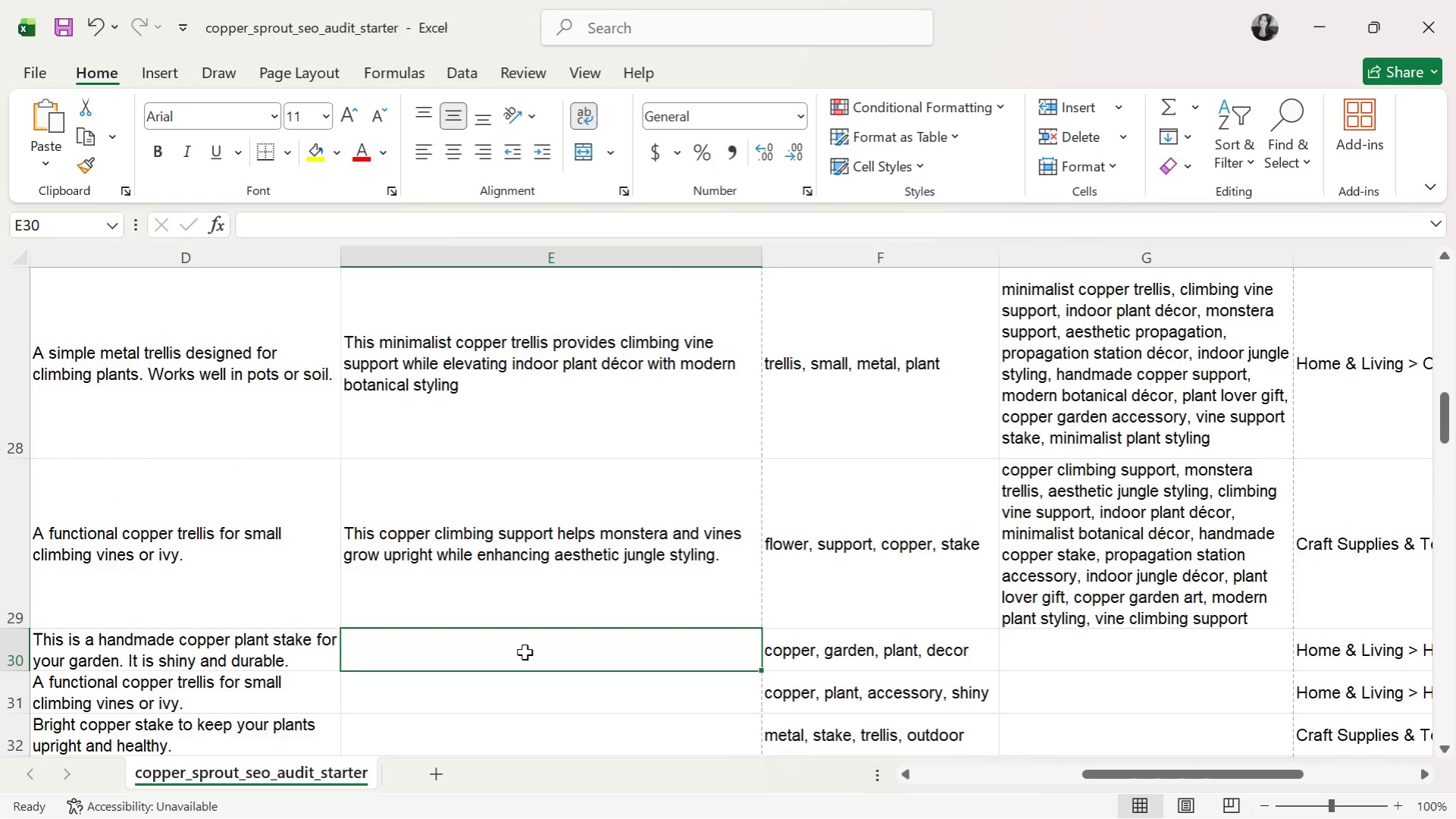 
type(This modern copper stakre)
 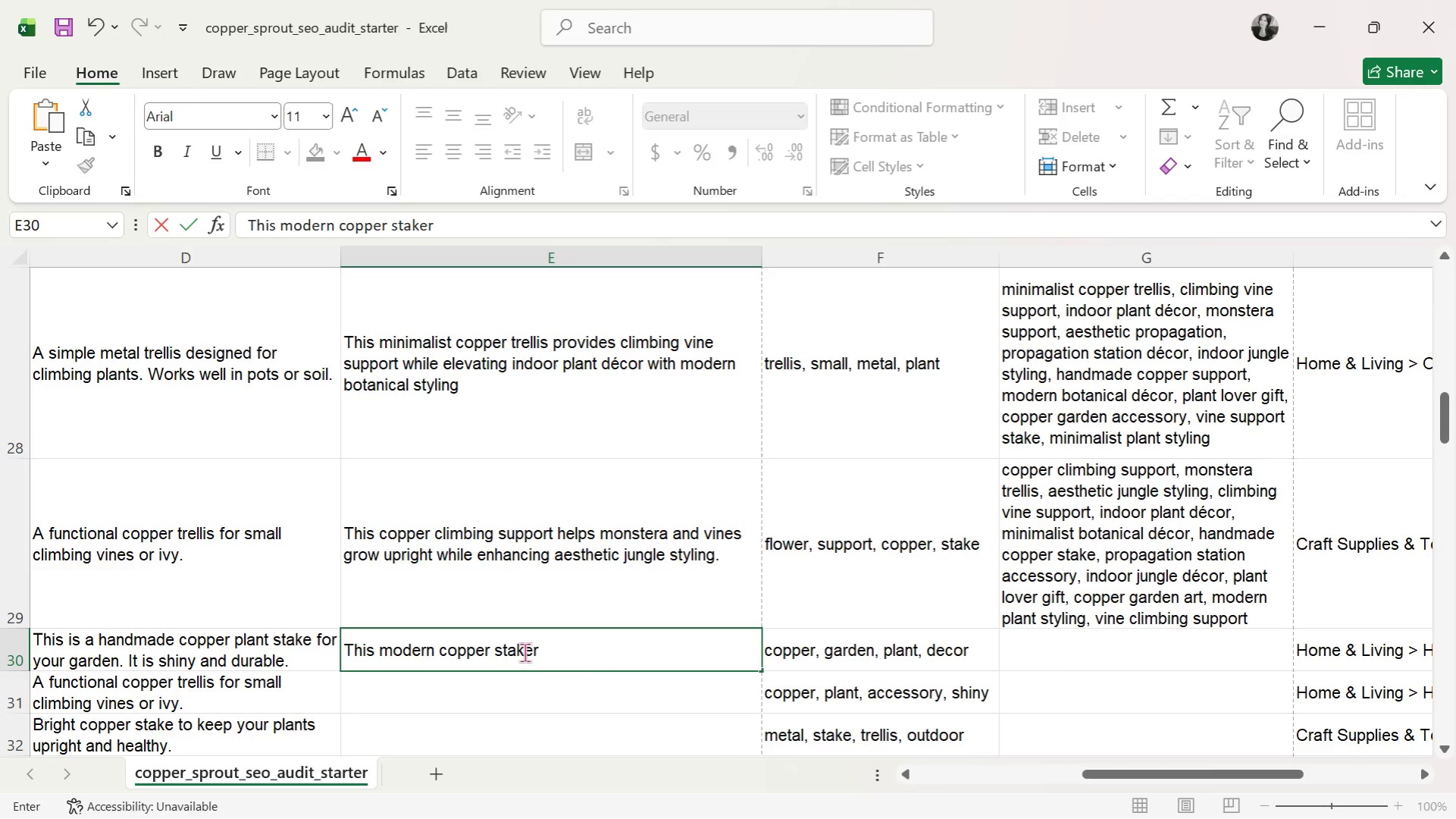 
key(Backspace)
type( adds botanical plant decor and minimalist propagation styling to indoor plant collections.)
 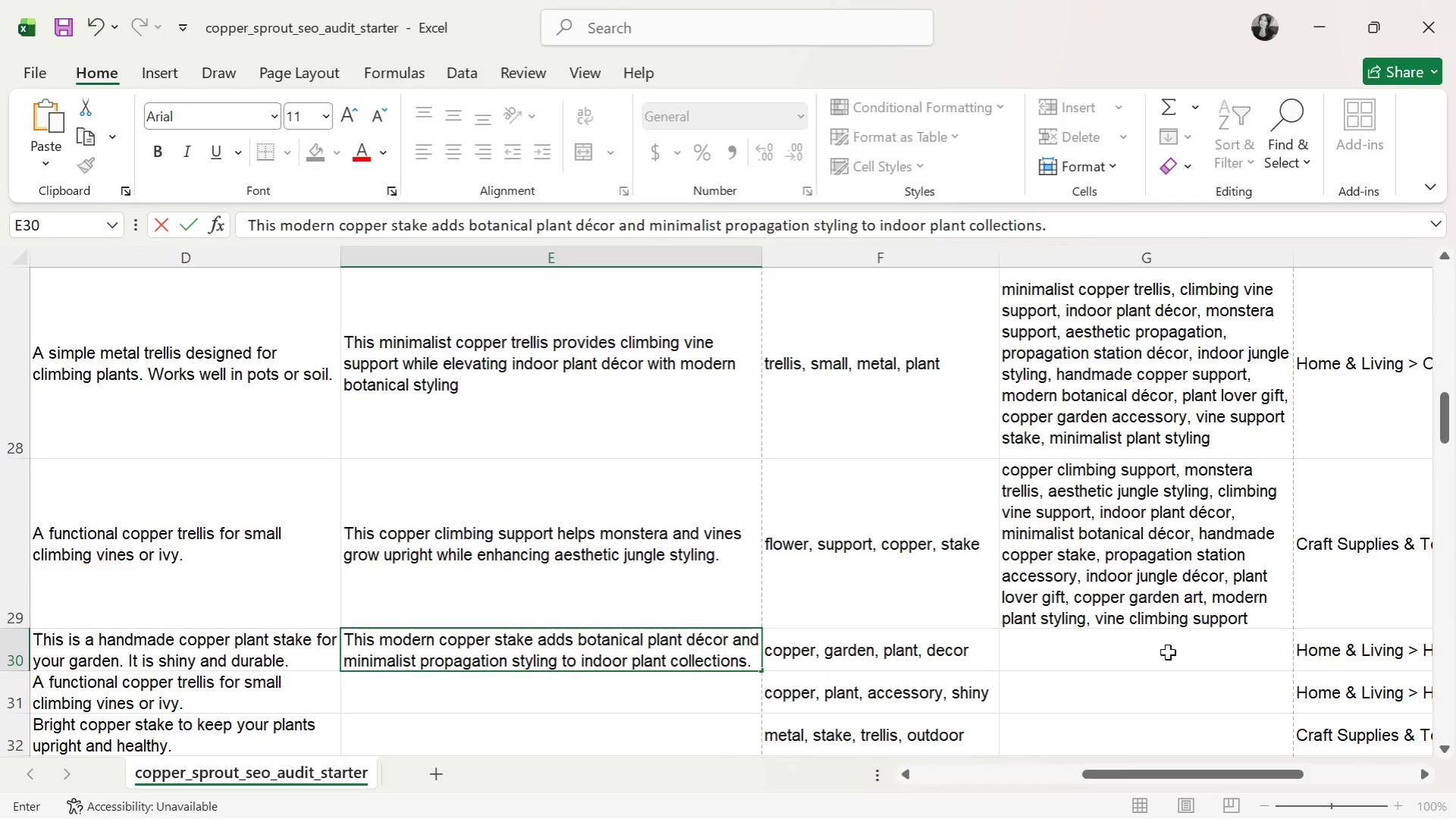 
left_click([1167, 652])
 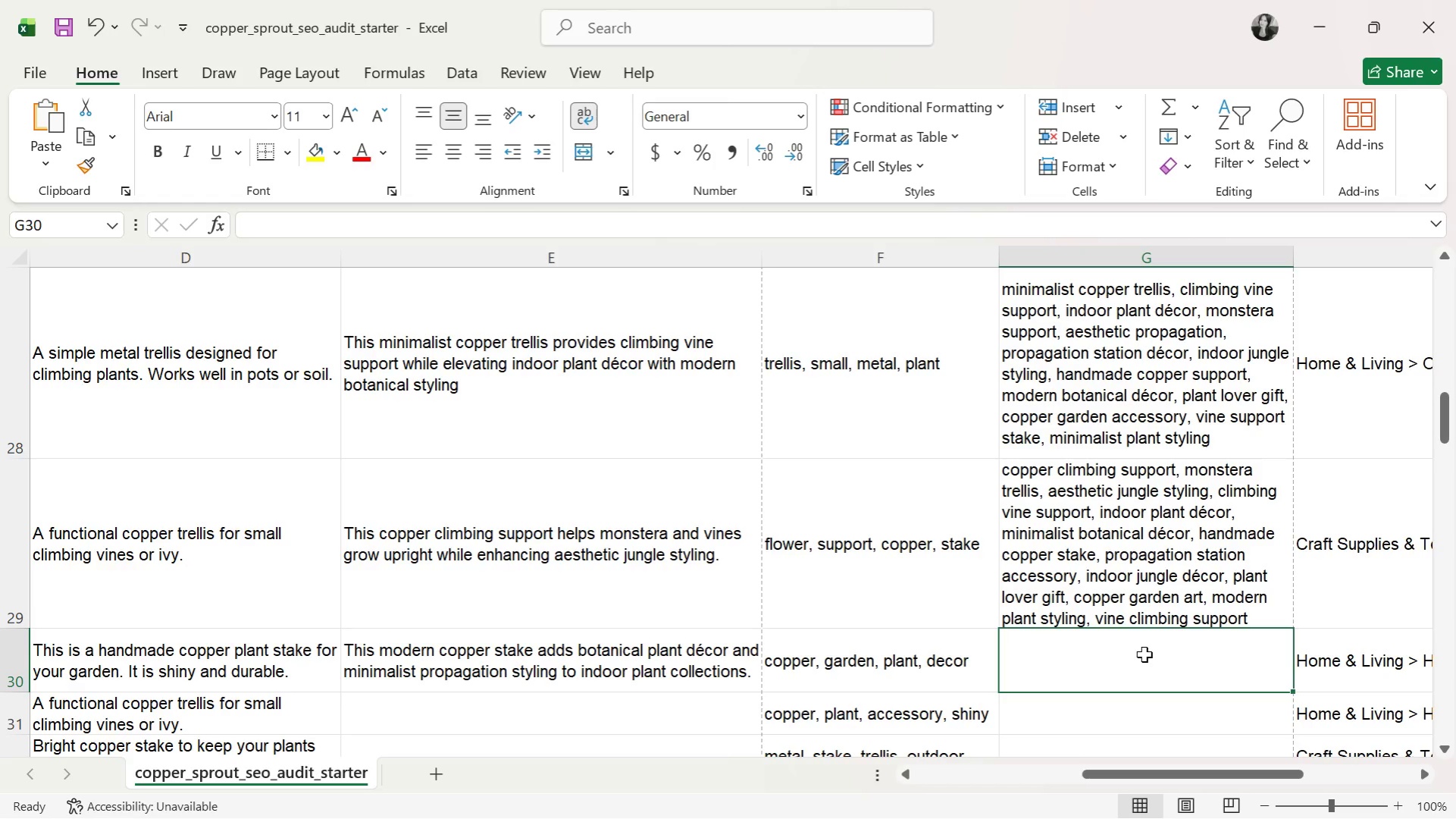 
left_click([1122, 658])
 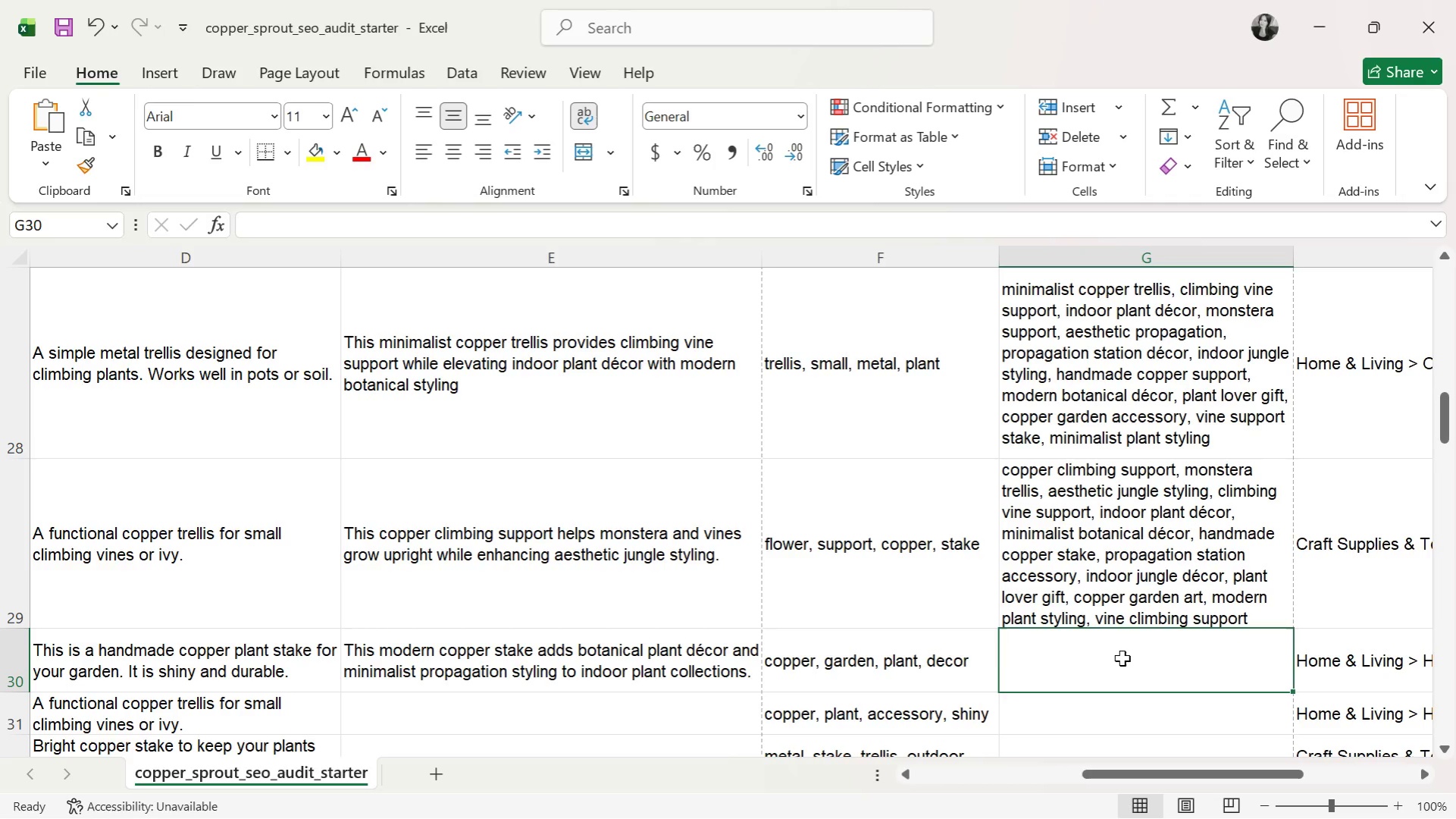 
type(modern copper stakre)
key(Backspace)
type(, botanical)
 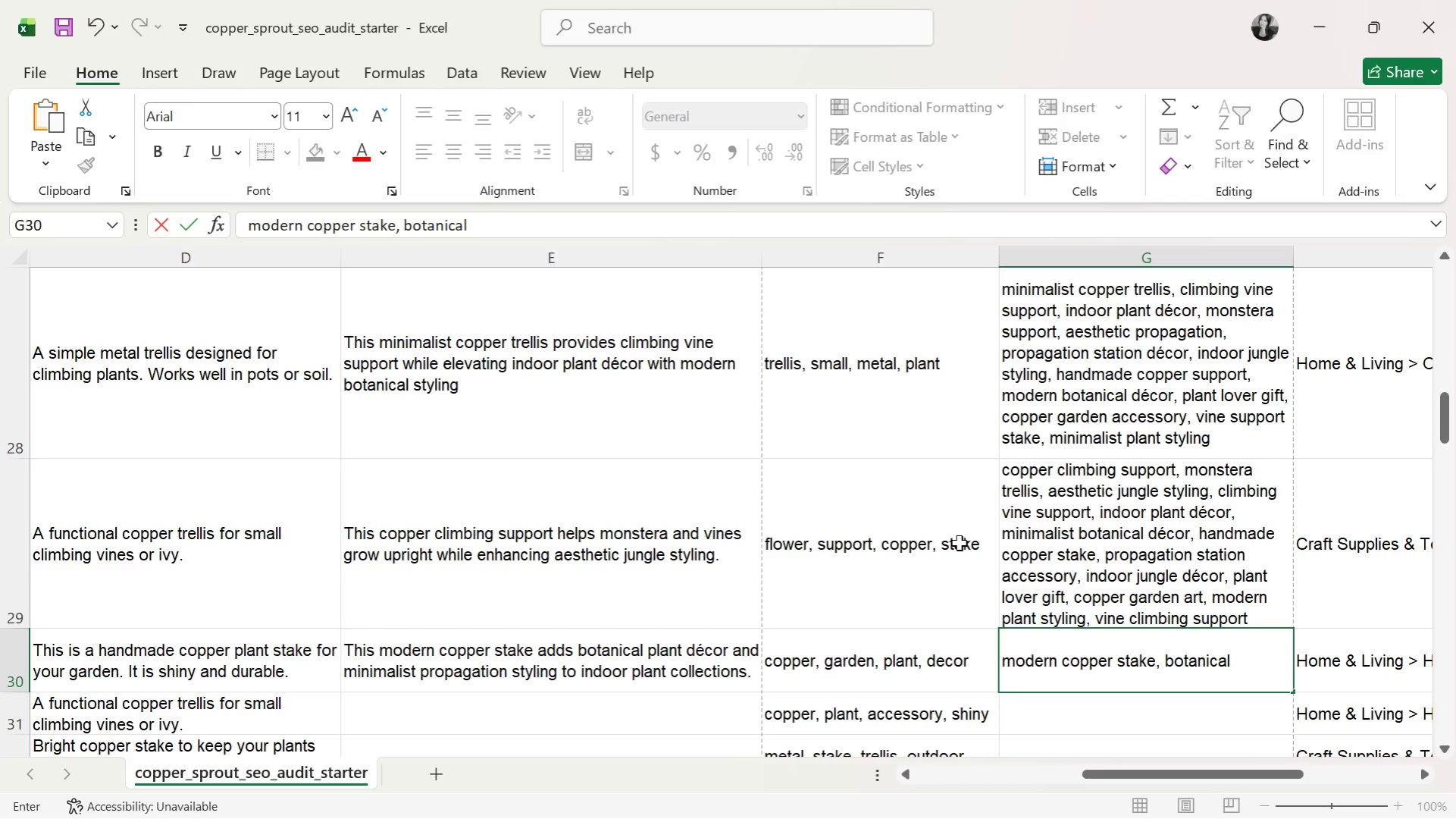 
type(plant )
key(Backspace)
key(Backspace)
key(Backspace)
key(Backspace)
key(Backspace)
key(Backspace)
type( plant decor, minimalist)
 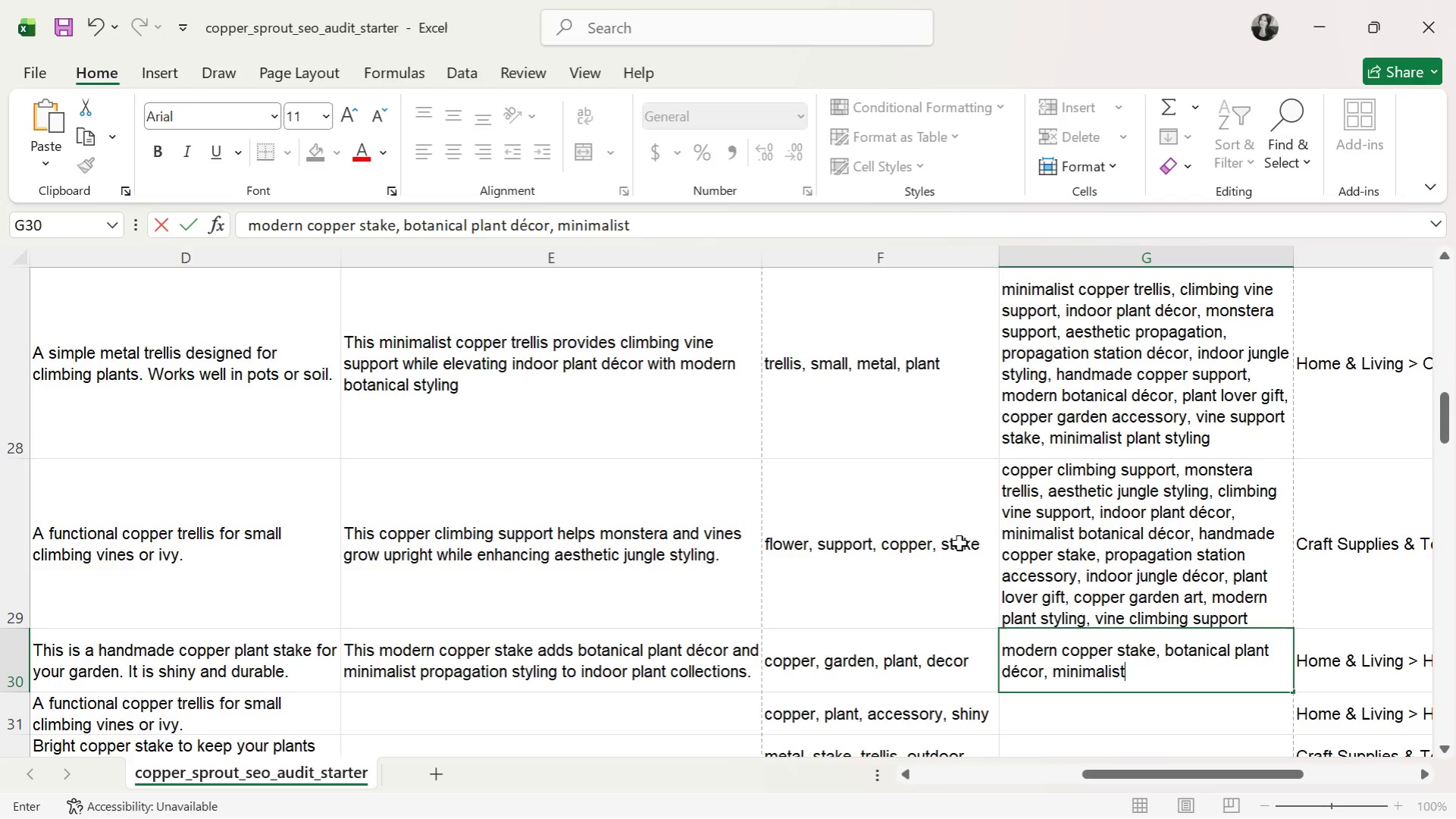 
wait(7.0)
 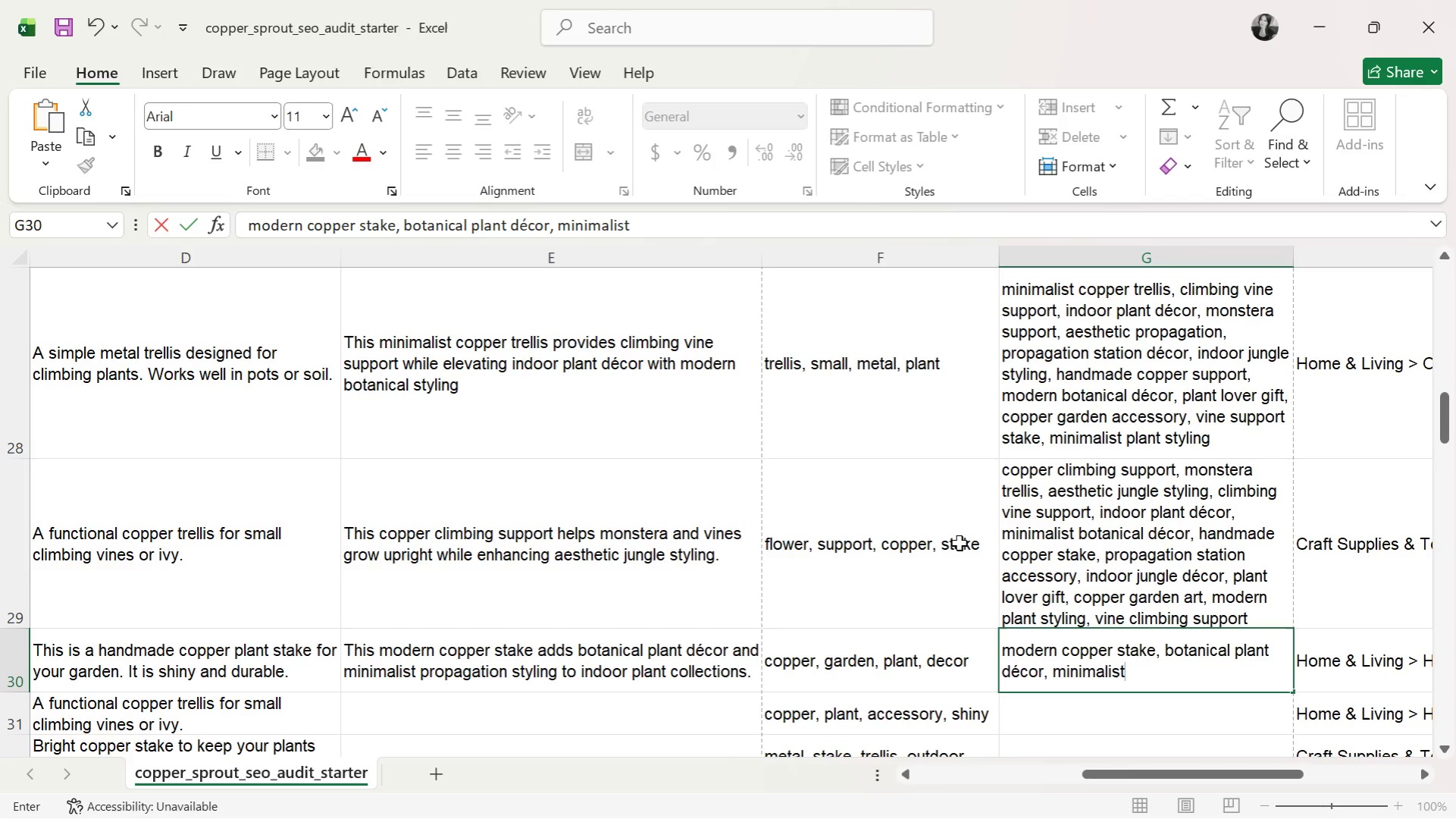 
type( propagation stylimng)
key(Backspace)
key(Backspace)
key(Backspace)
type(ng)
 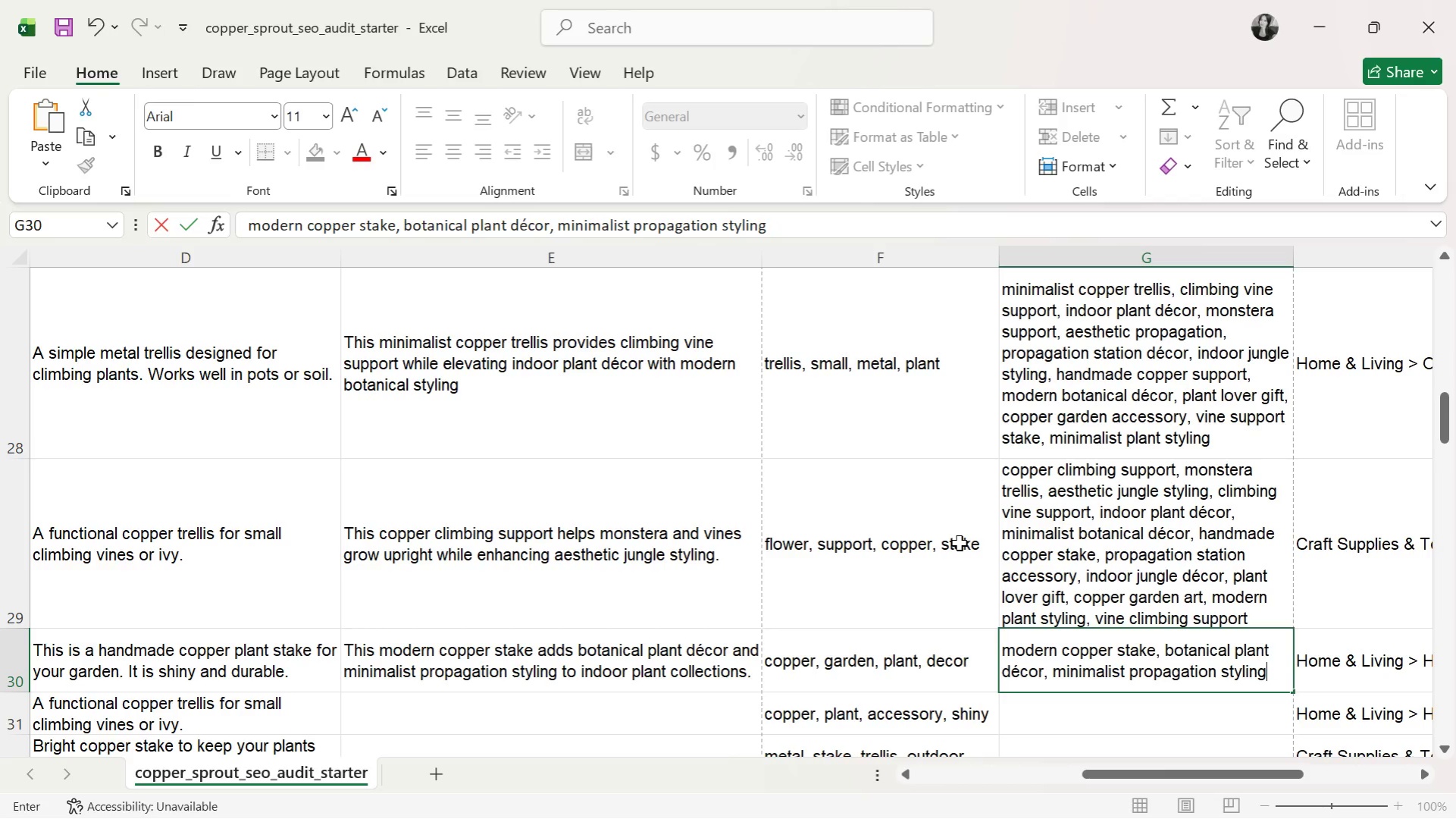 
wait(5.45)
 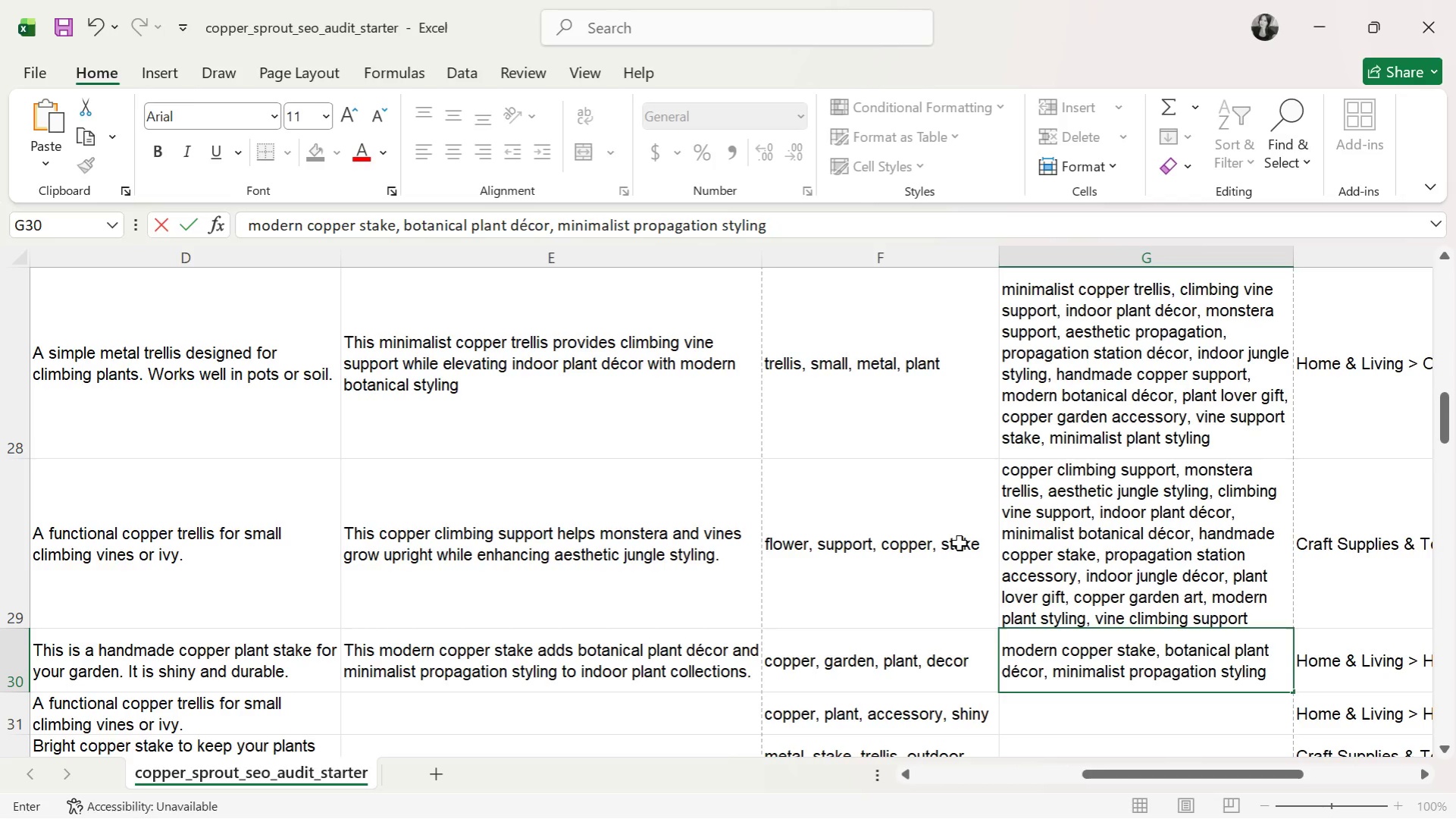 
type(,m)
key(Backspace)
type( monster)
 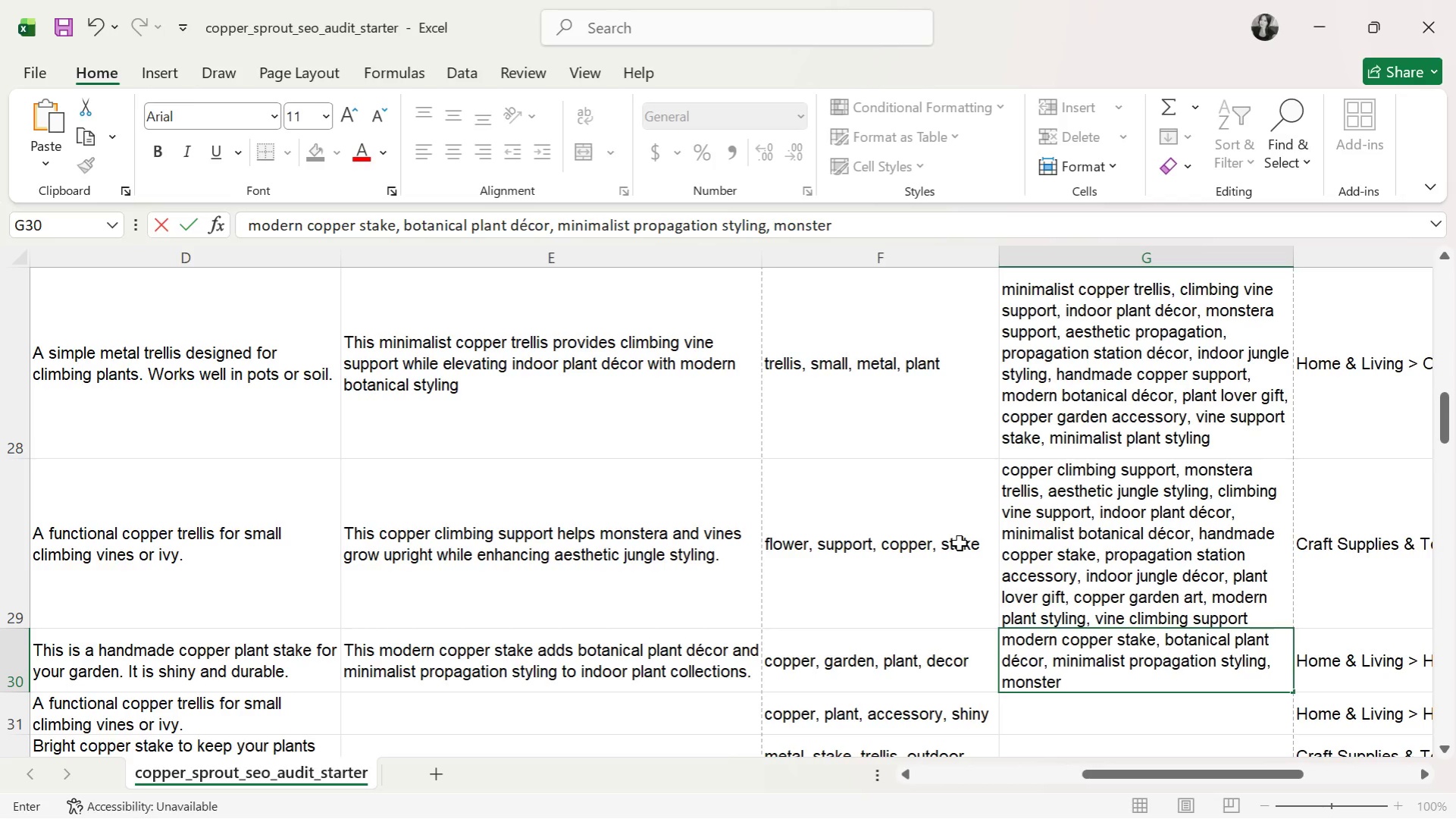 
key(A)
 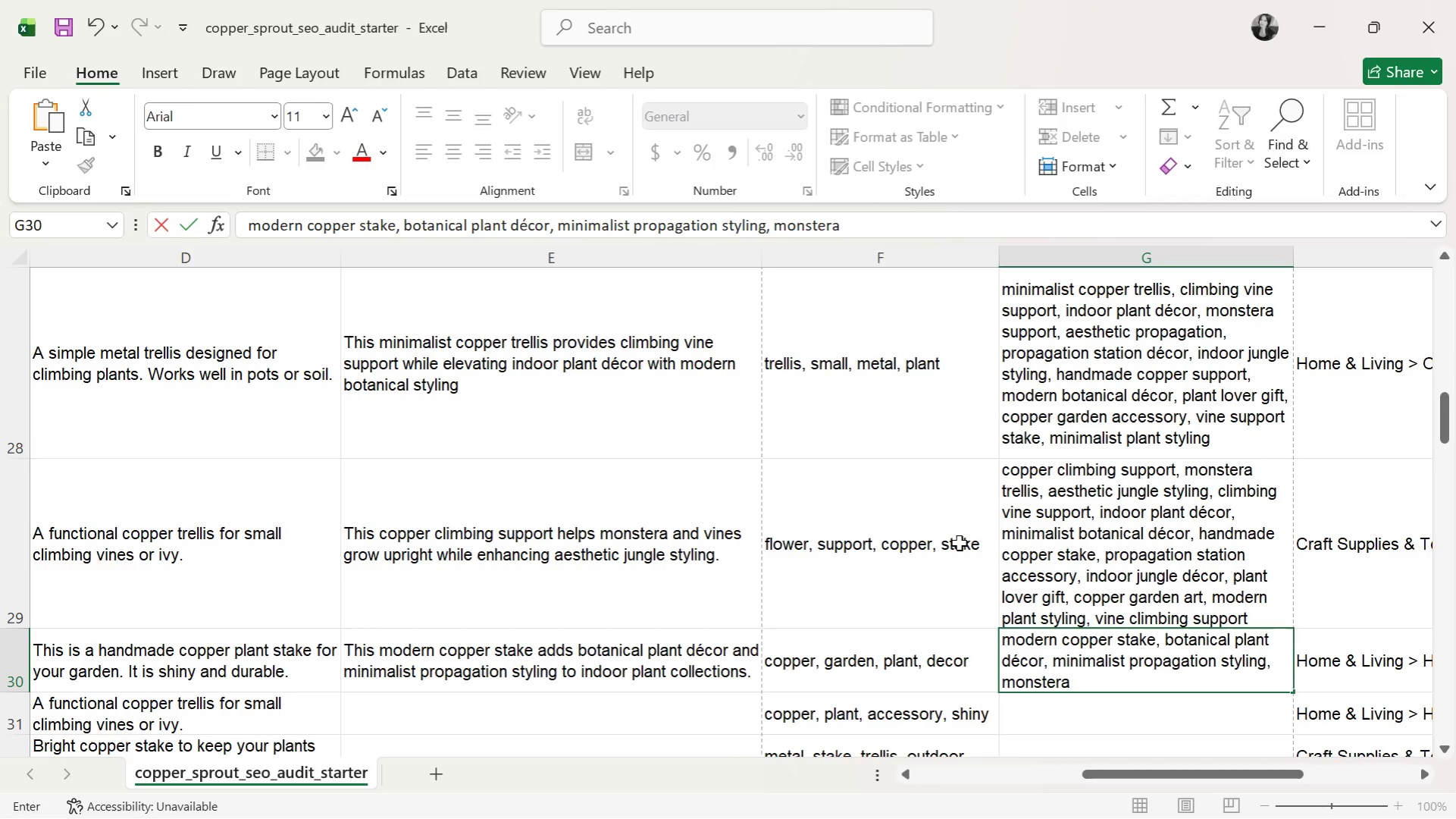 
type( support)
 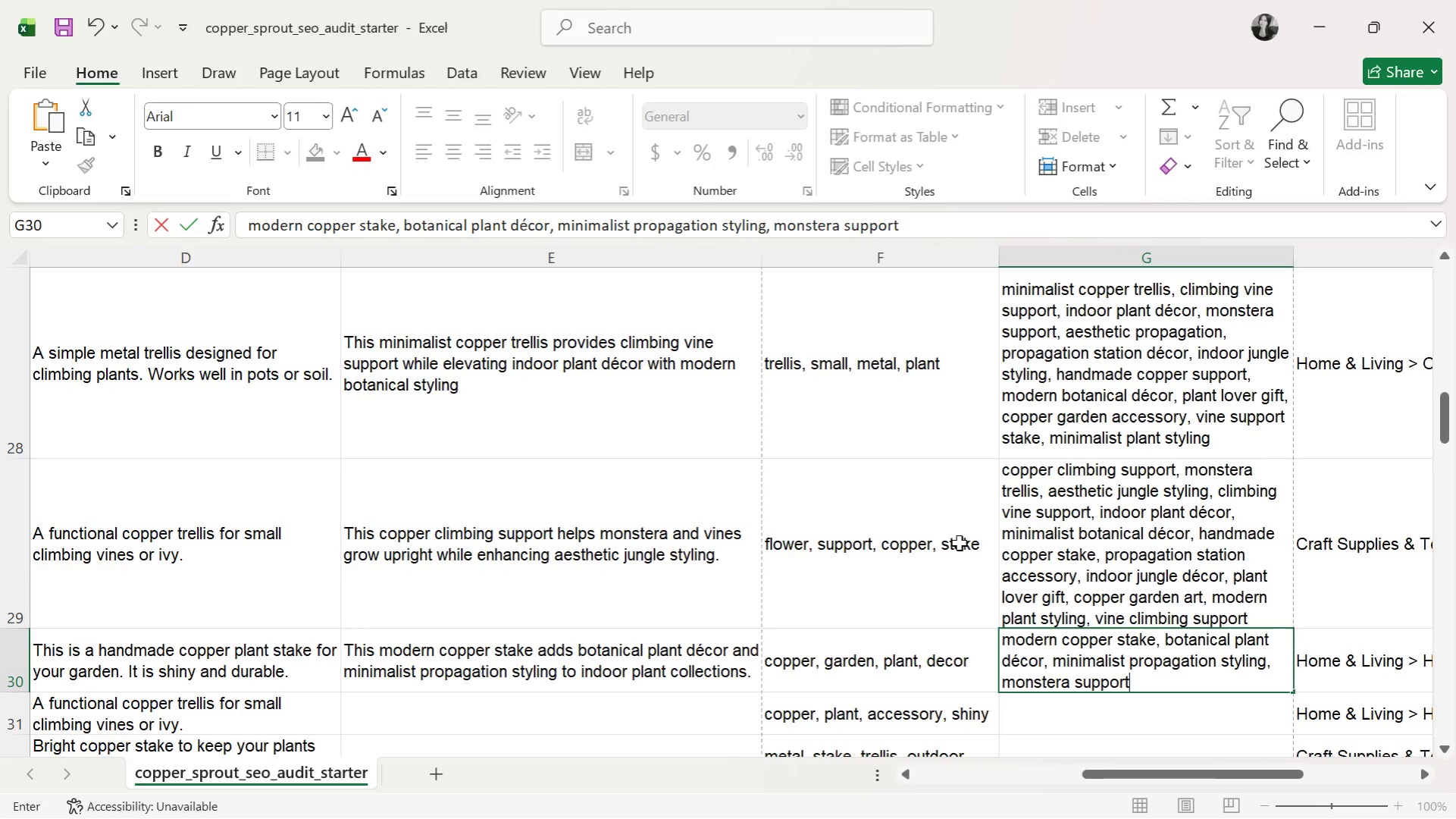 
type(, climb)
 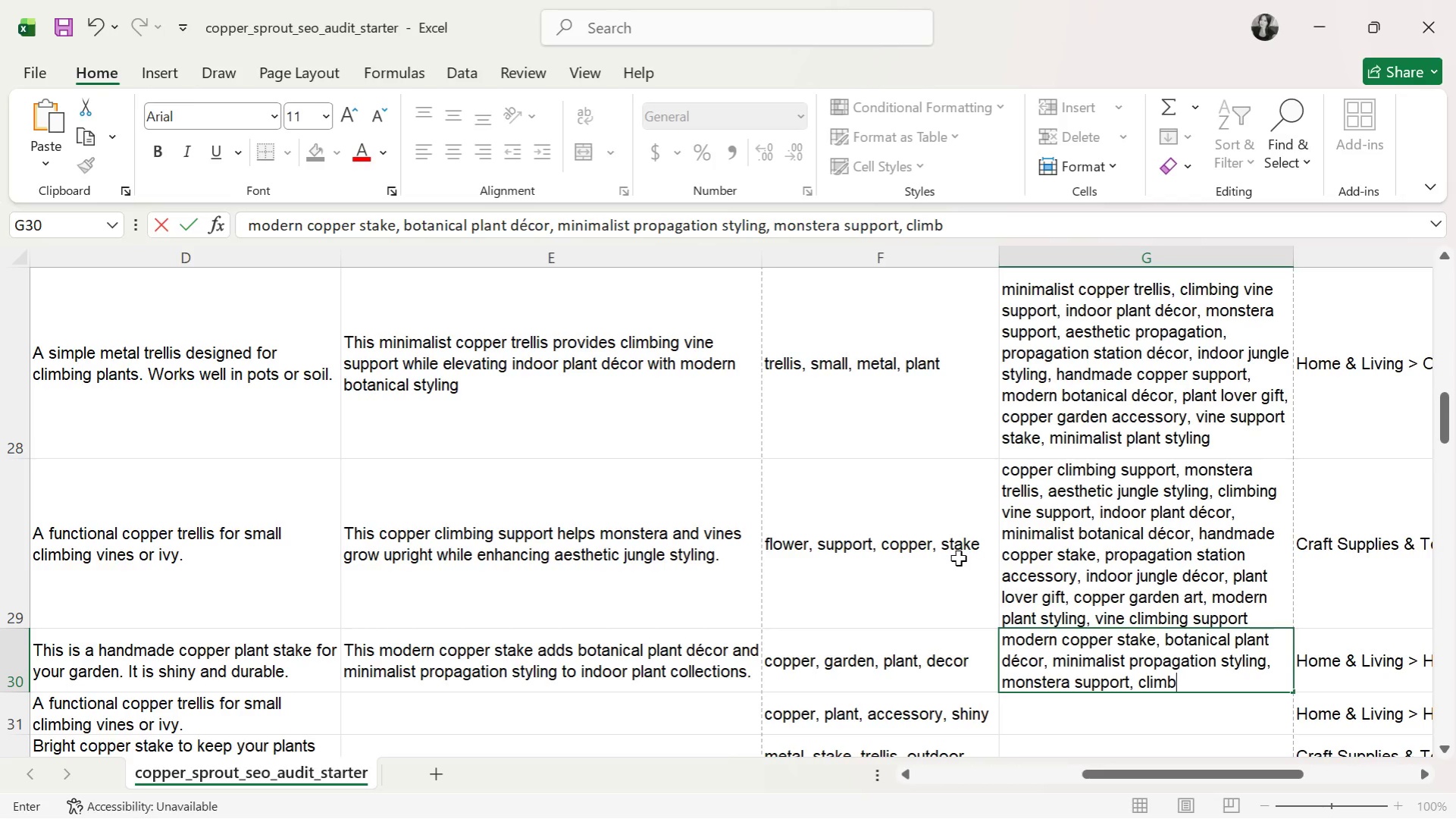 
type(ing)
 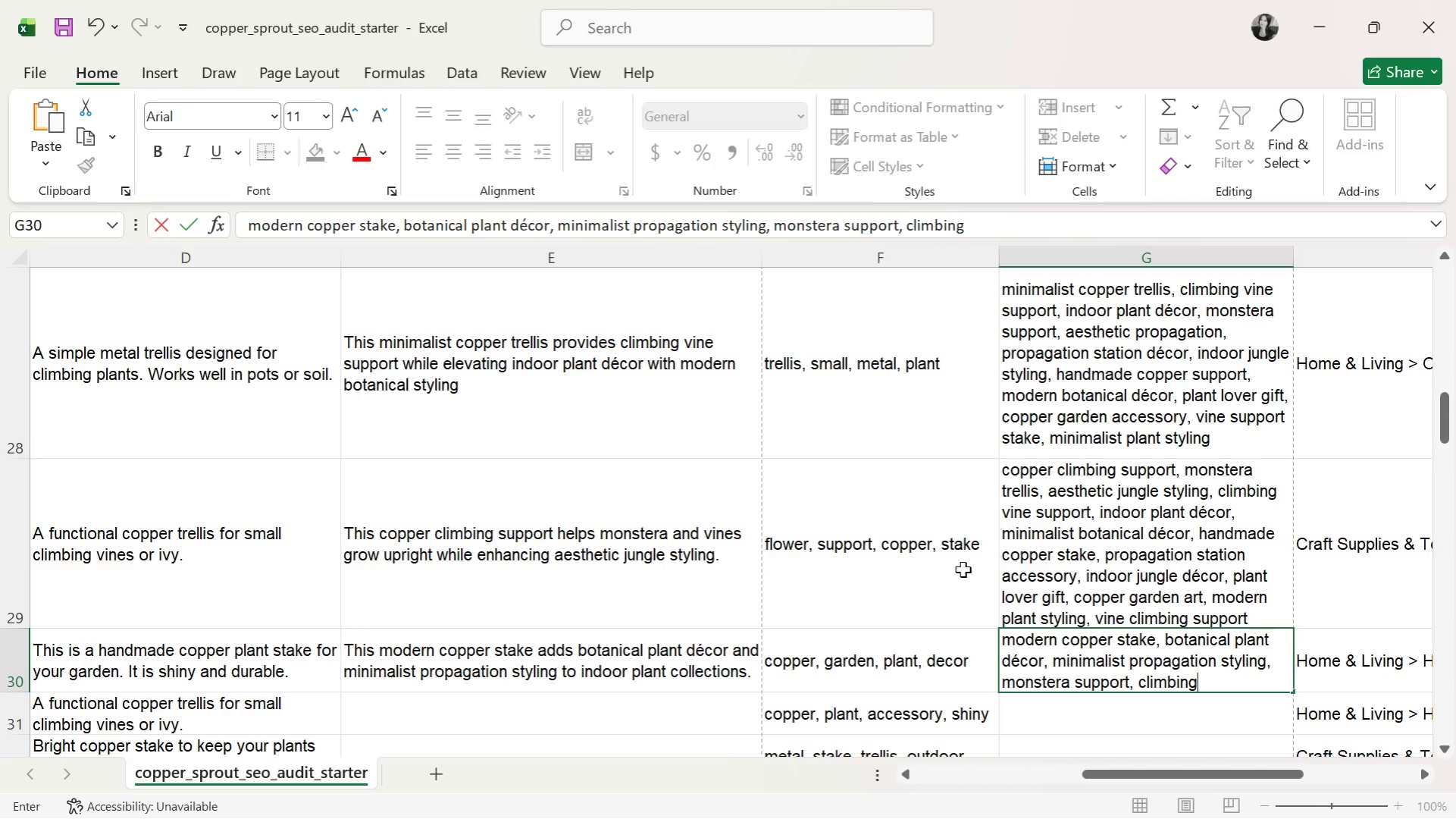 
type( vine )
 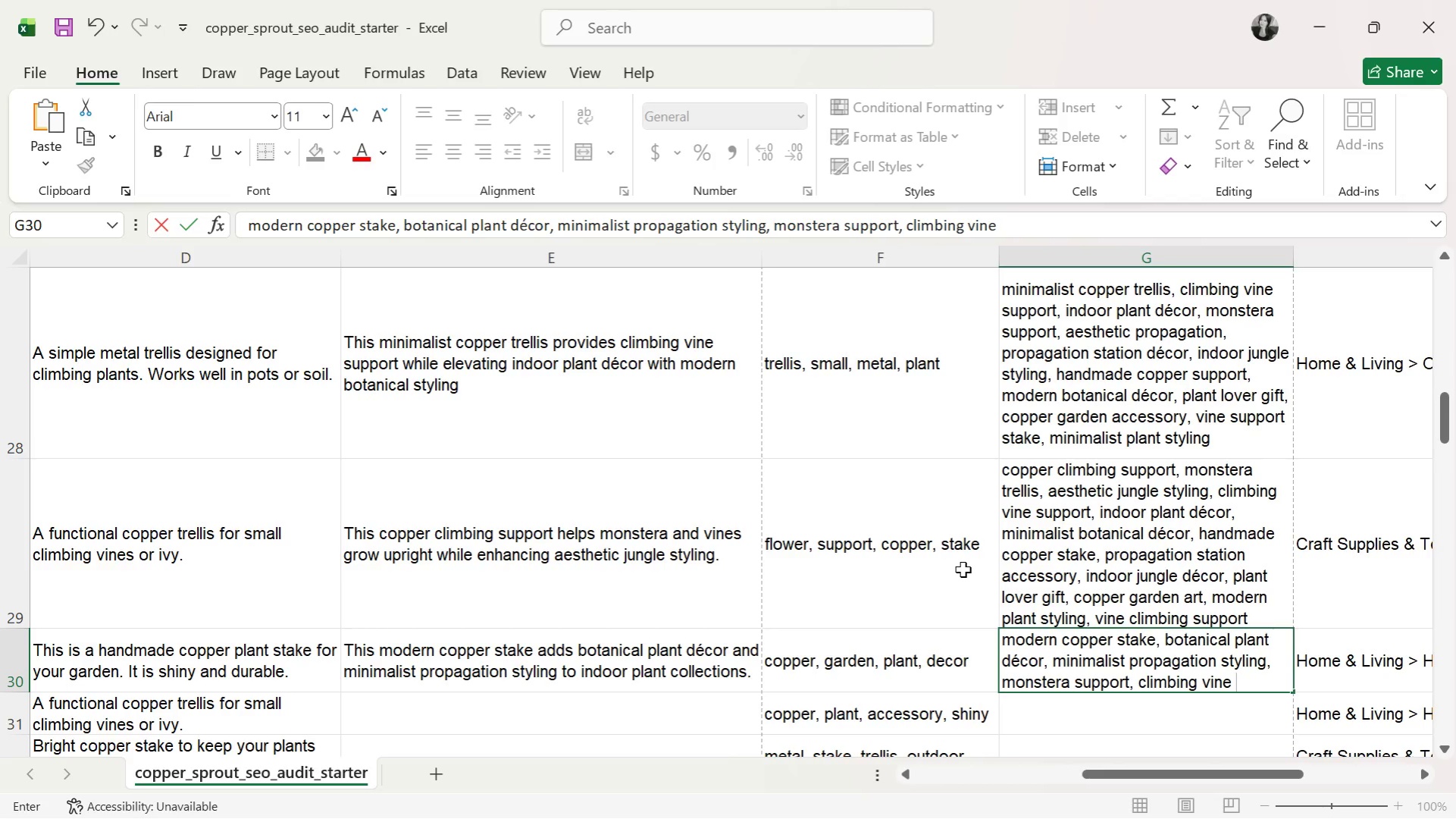 
type(stake)
 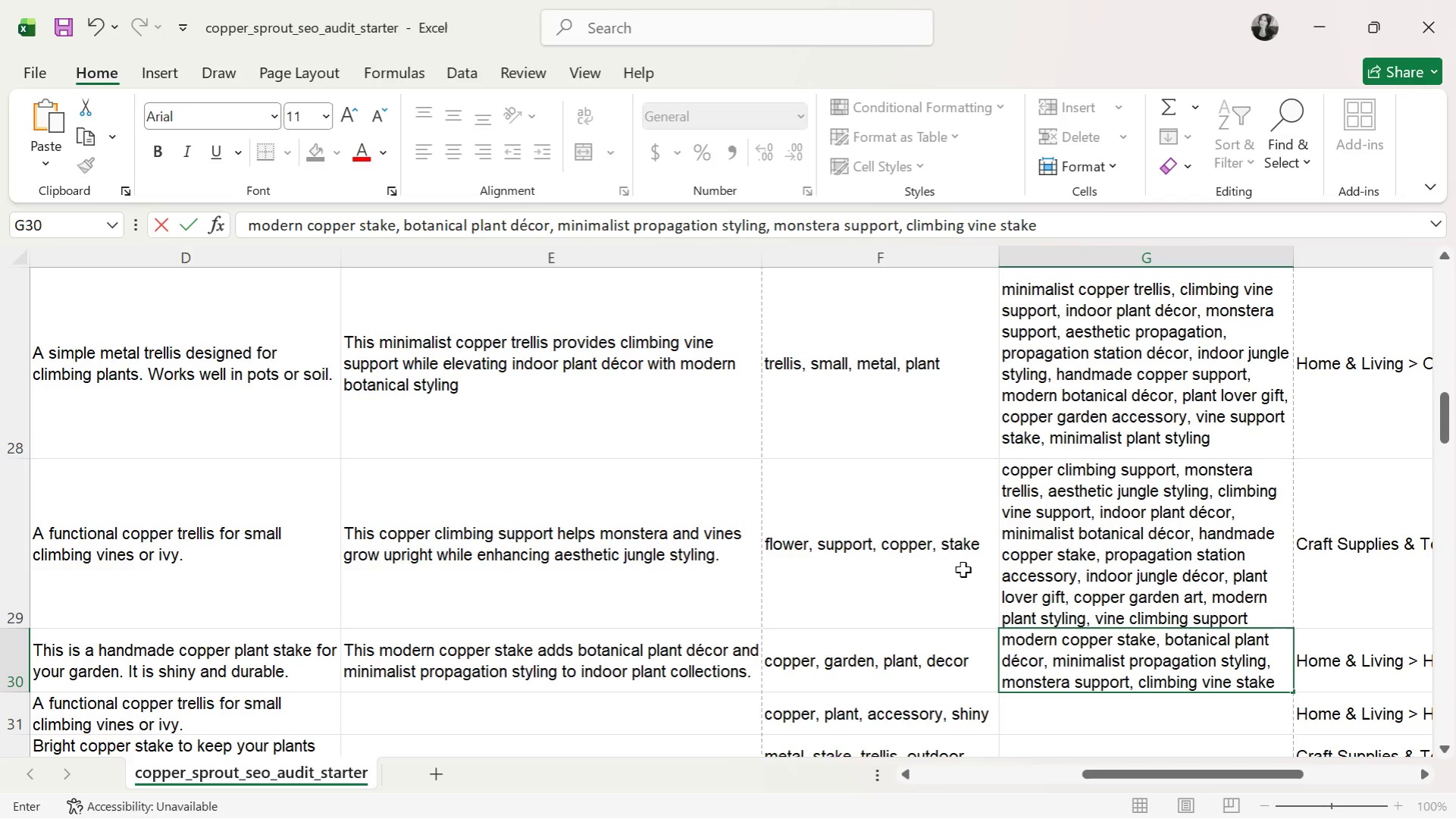 
type(, copper garden)
 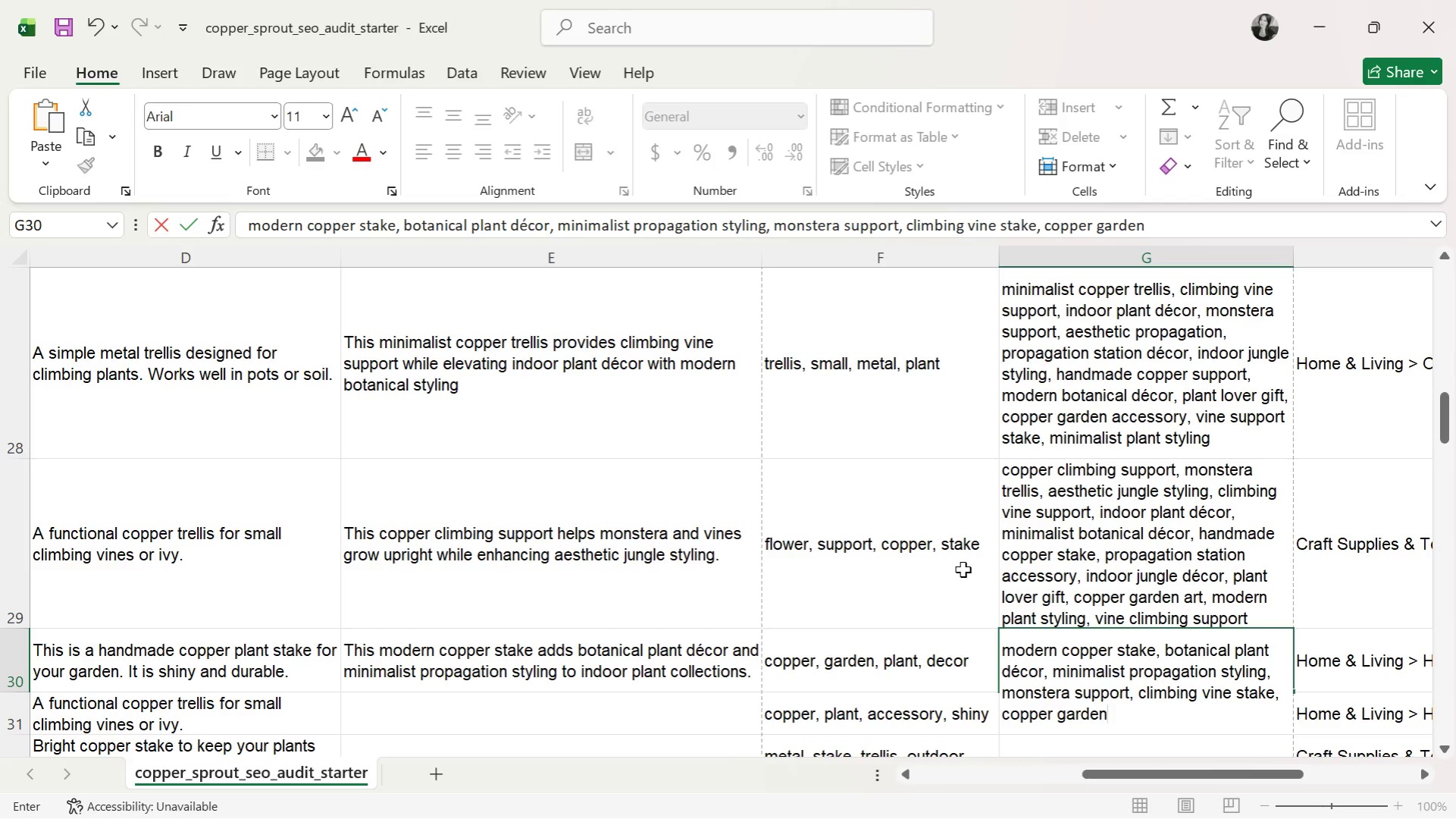 
type( accessory, aesthetic indoor decor,propagation)
 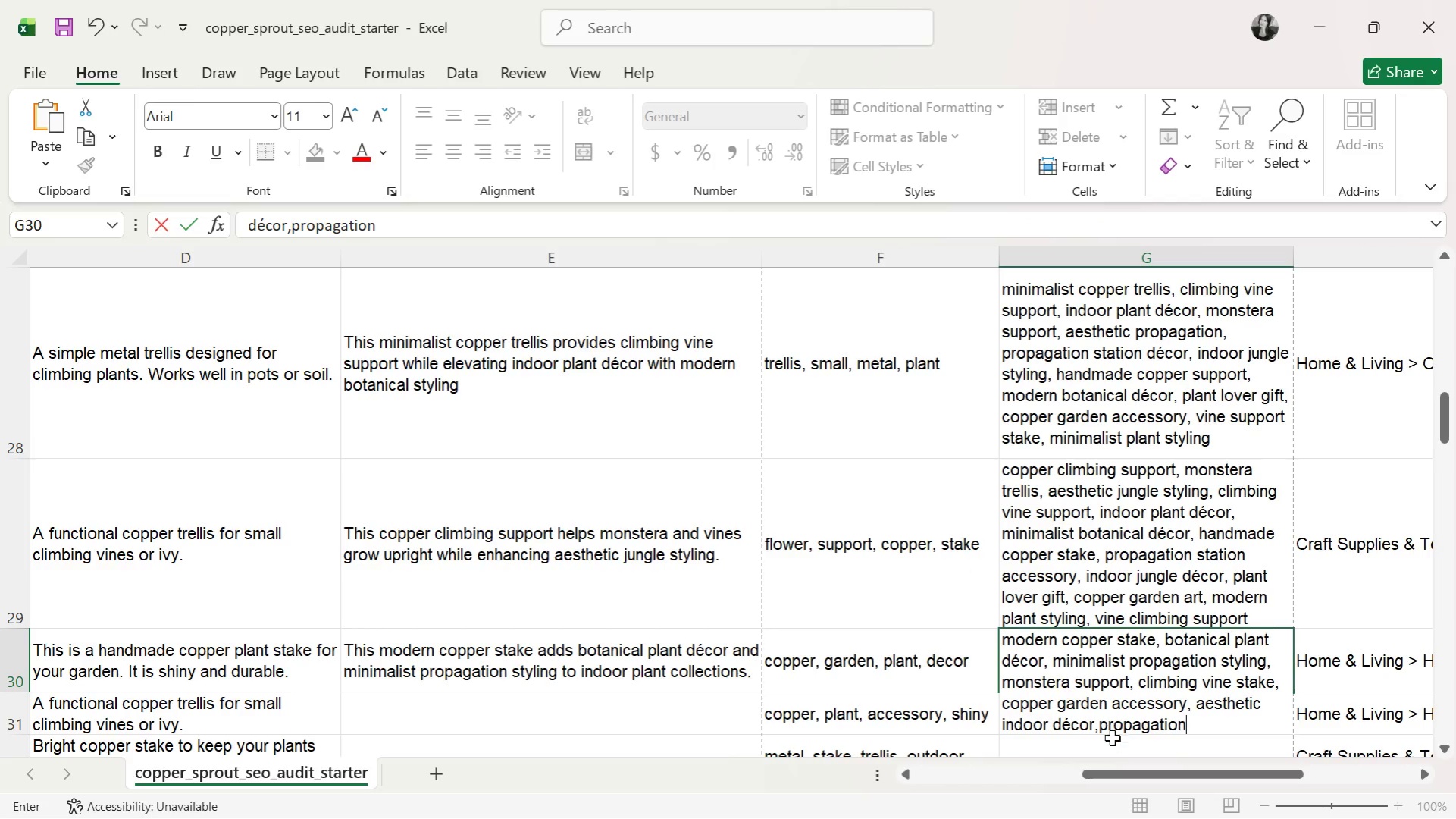 
left_click([1099, 726])
 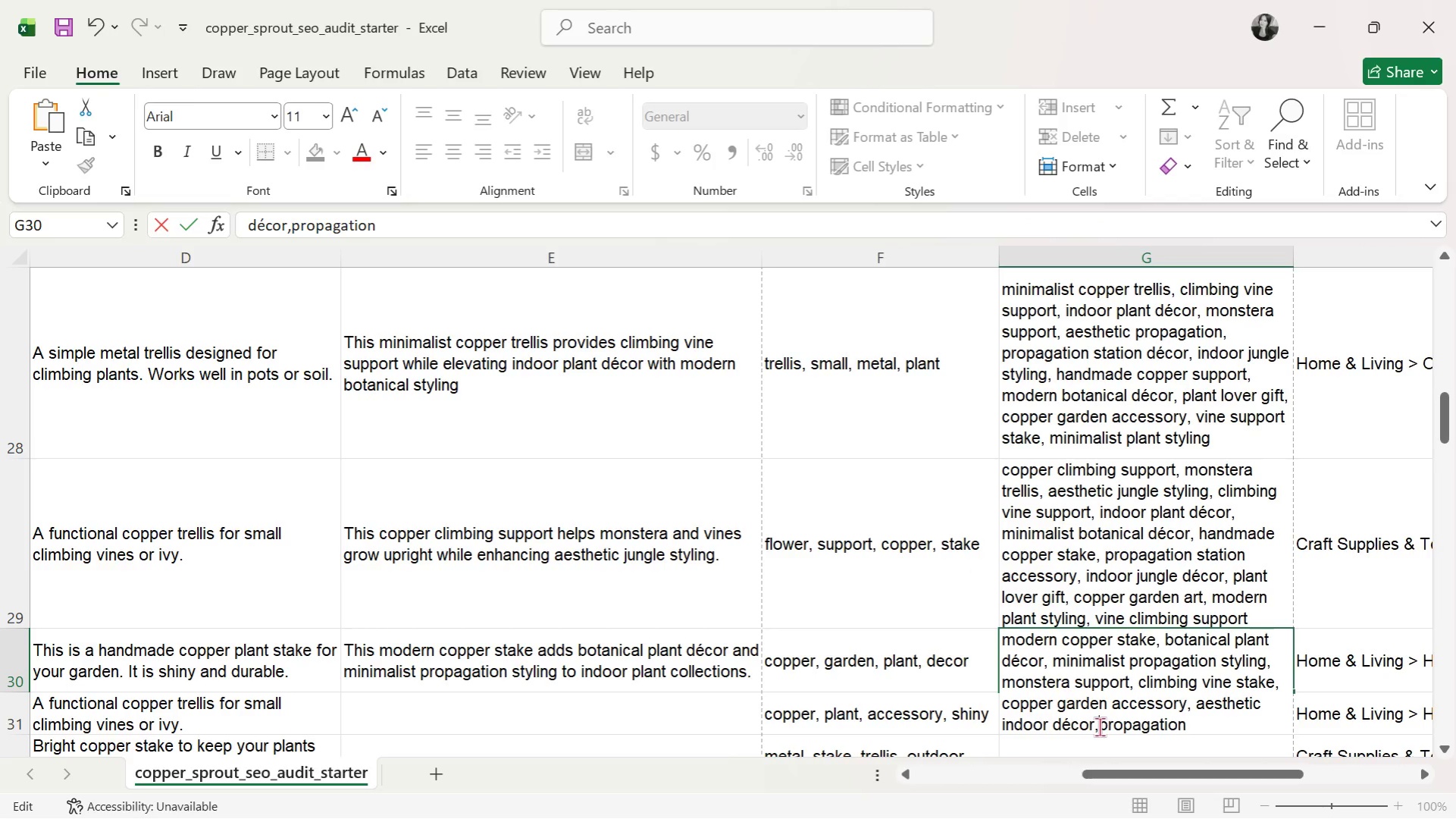 
key(Space)
 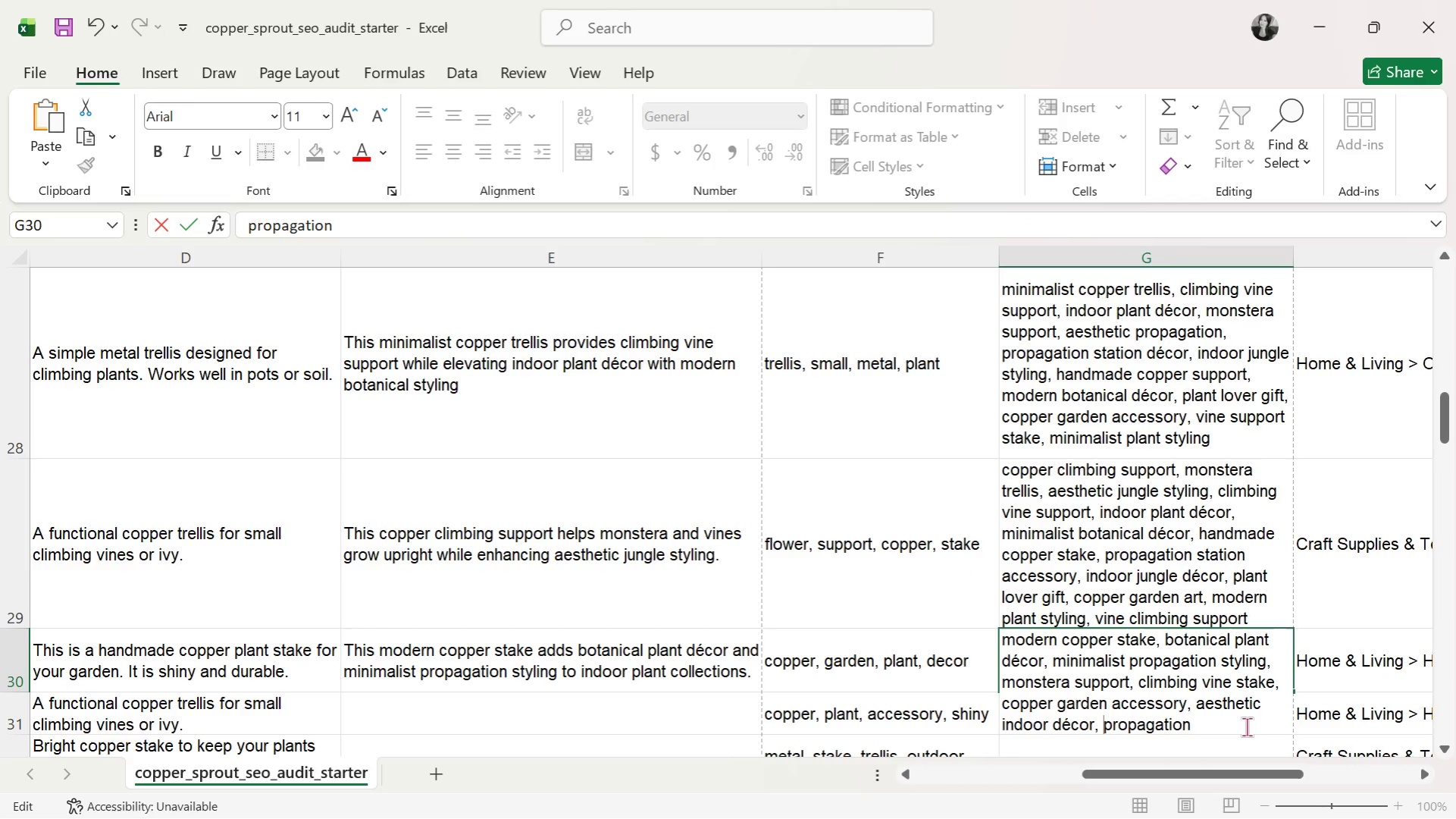 
left_click([1236, 723])
 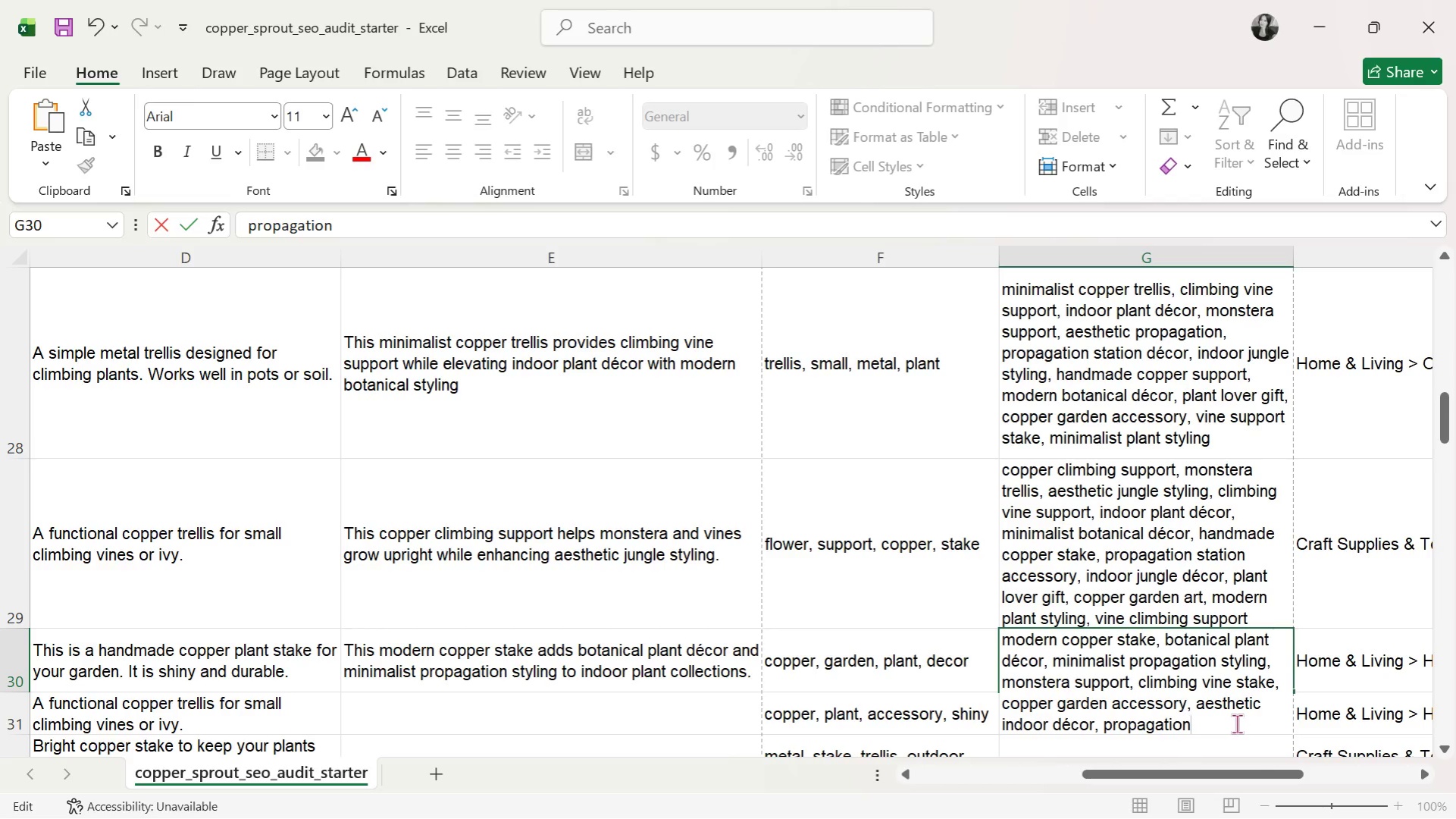 
wait(6.91)
 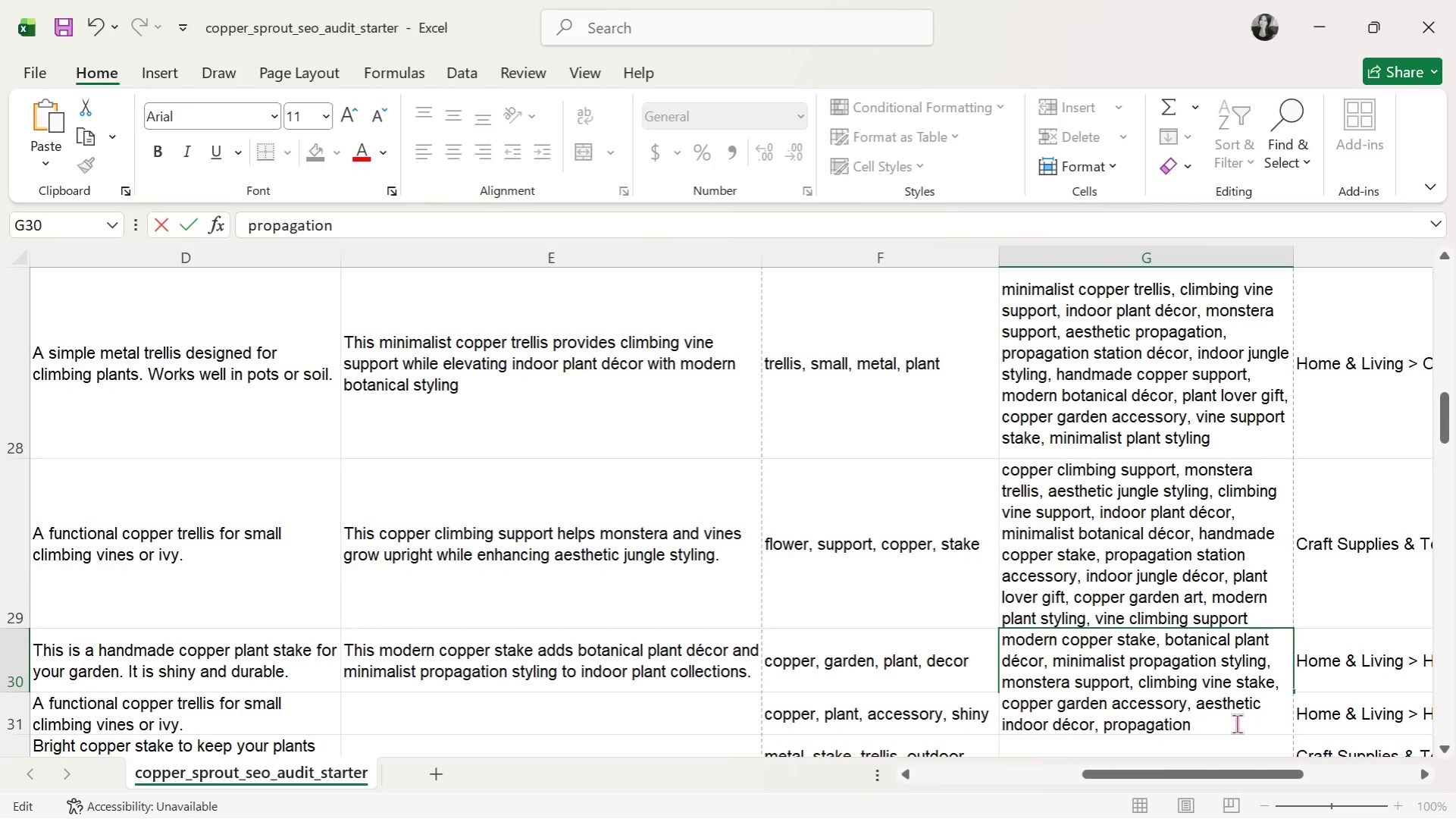 
type( station styling, handmade copper art, indoor jungle accc)
key(Backspace)
type(essory, plant lover gift, modern botanical styling )
key(Backspace)
type(, coper)
key(Backspace)
key(Backspace)
type(per trellis)
 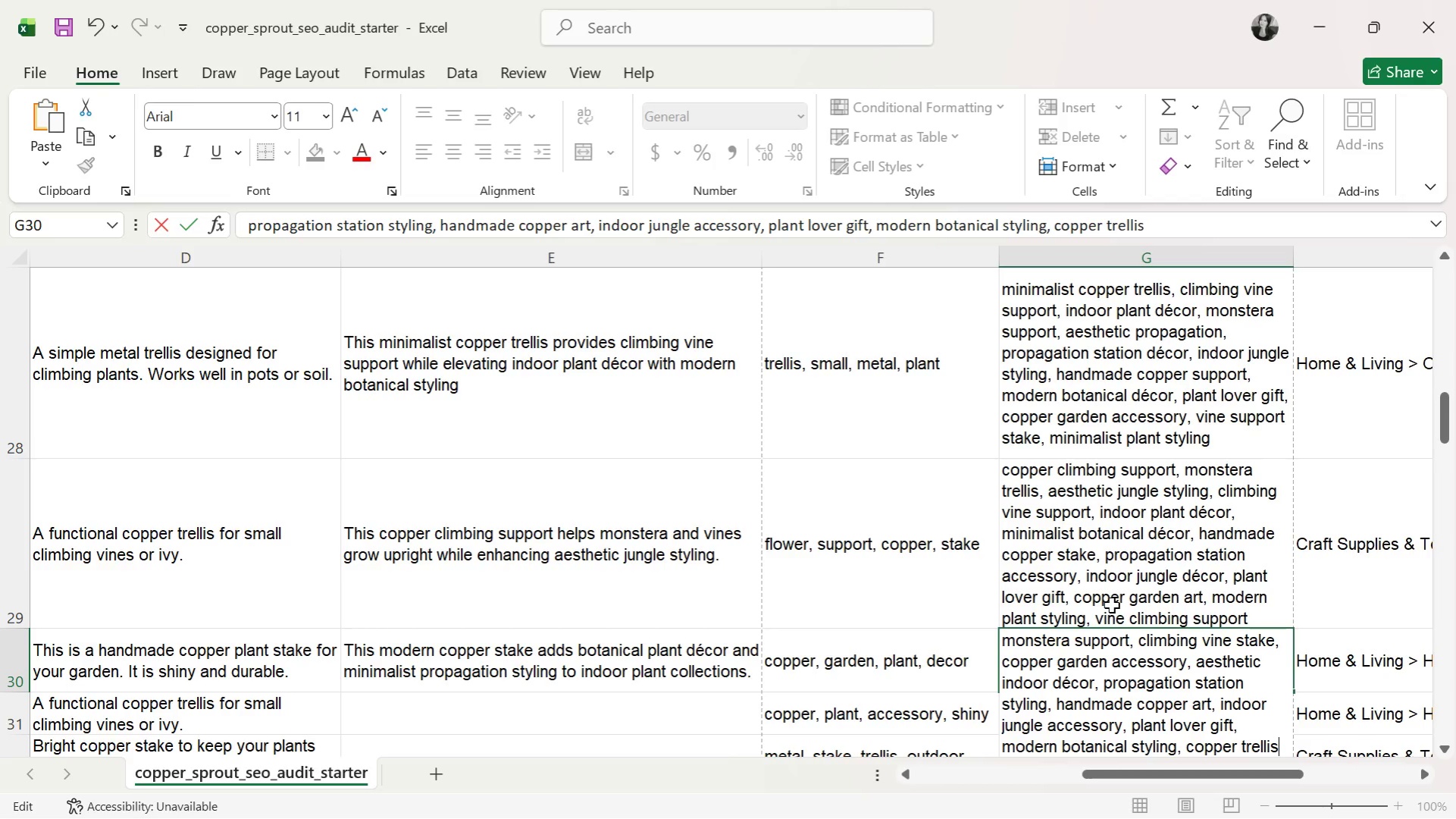 
wait(53.95)
 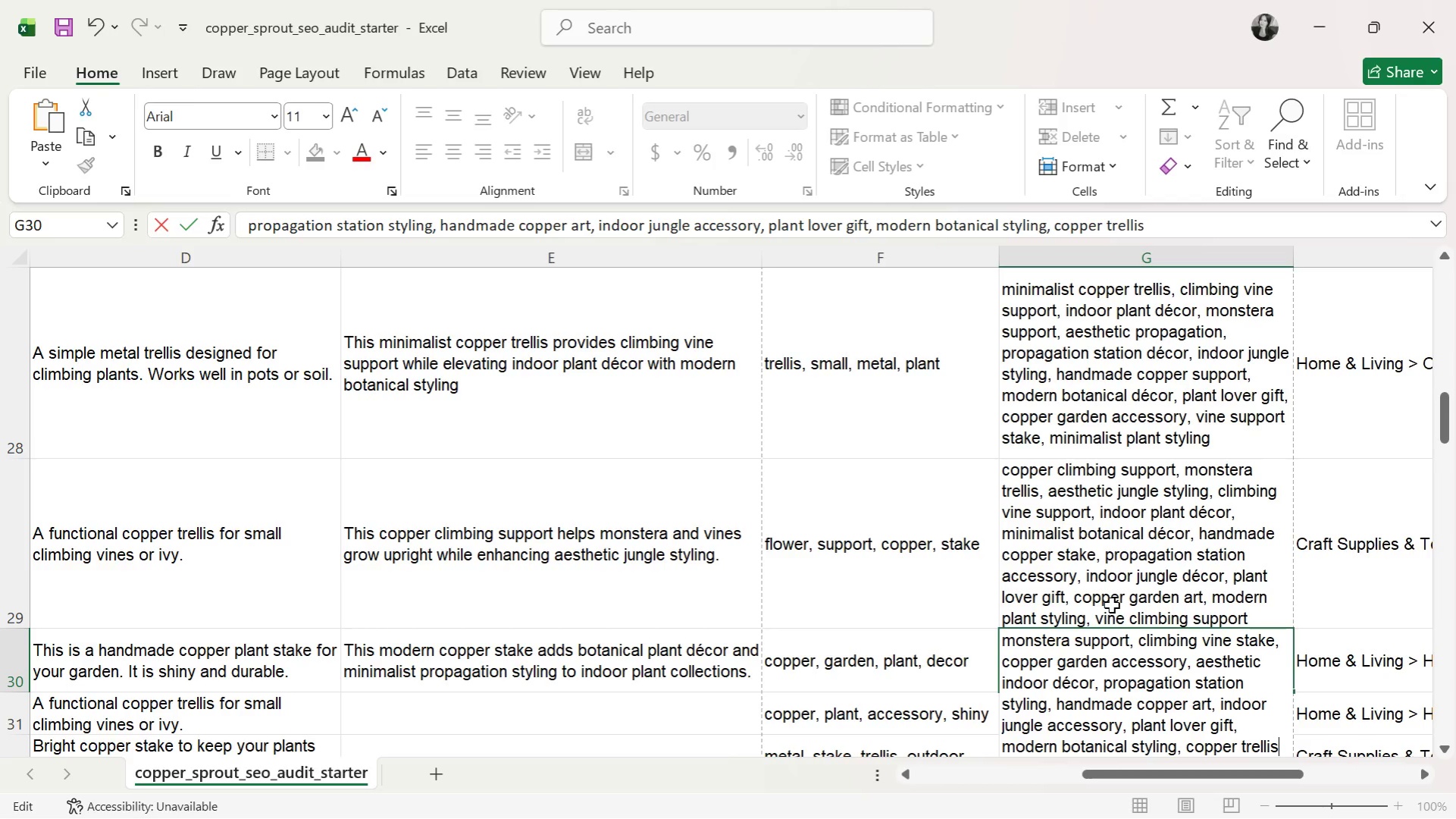 
left_click([936, 574])
 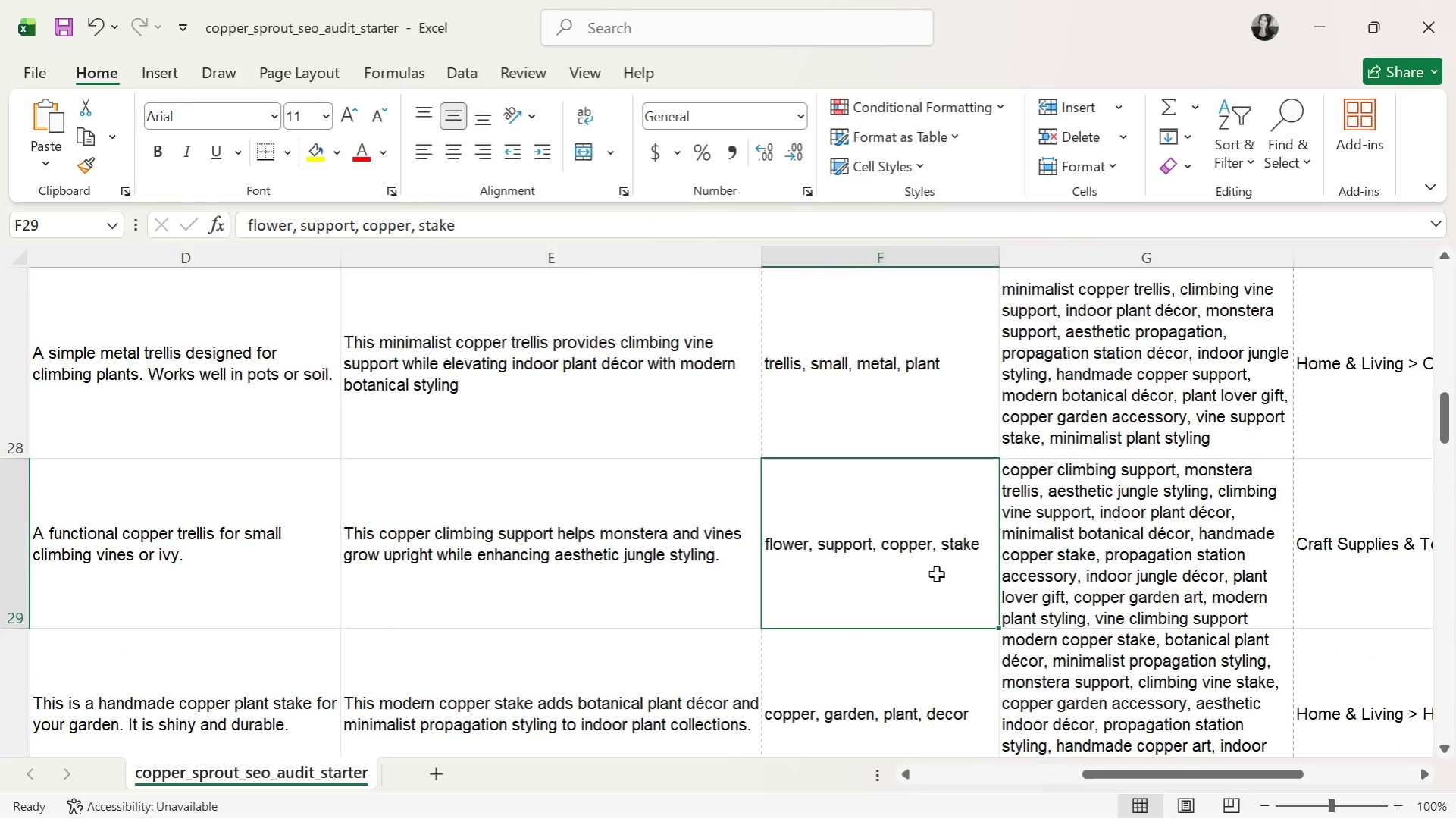 
scroll: coordinate [938, 572], scroll_direction: down, amount: 1.0
 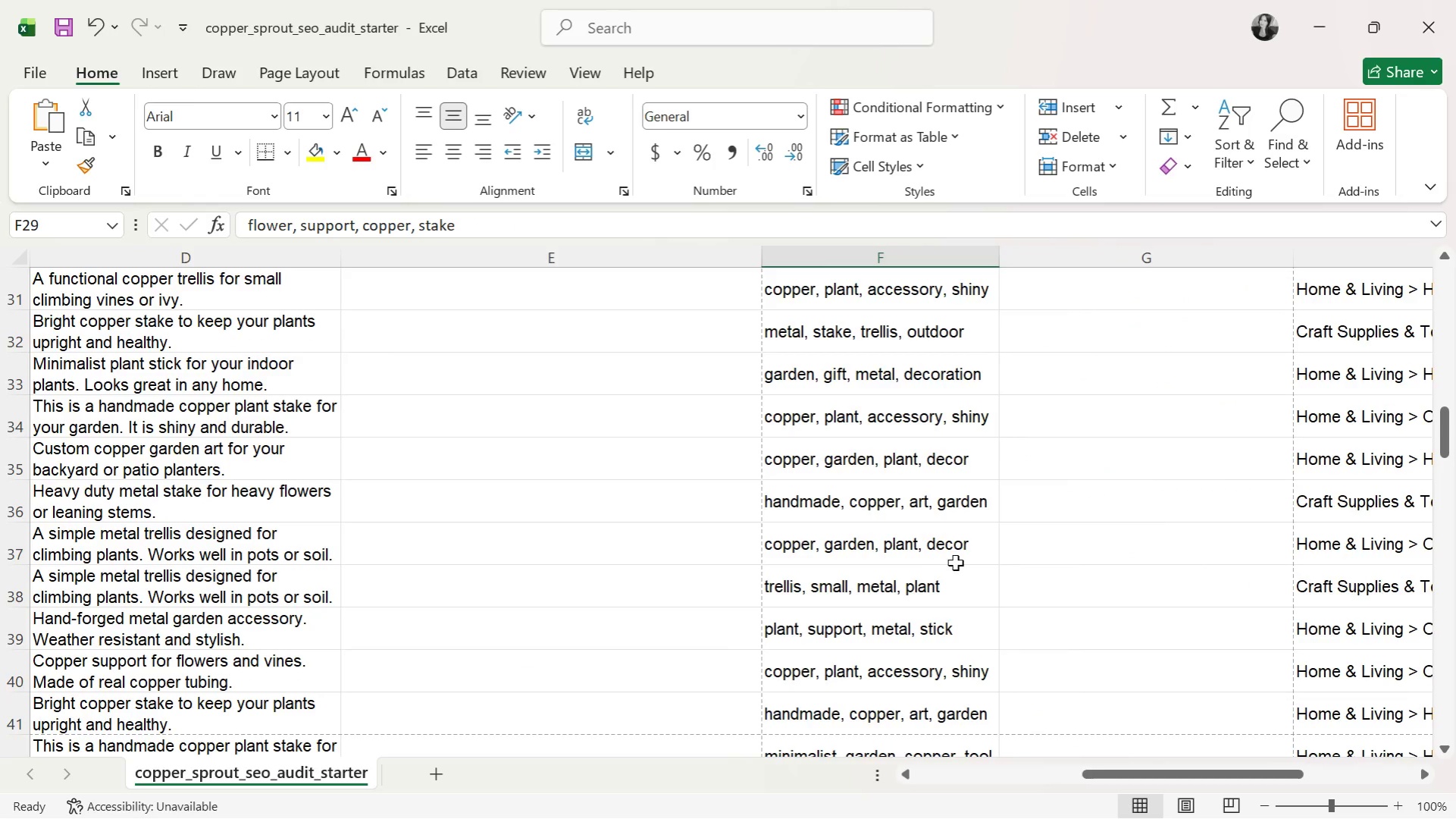 
scroll: coordinate [1065, 575], scroll_direction: none, amount: 0.0
 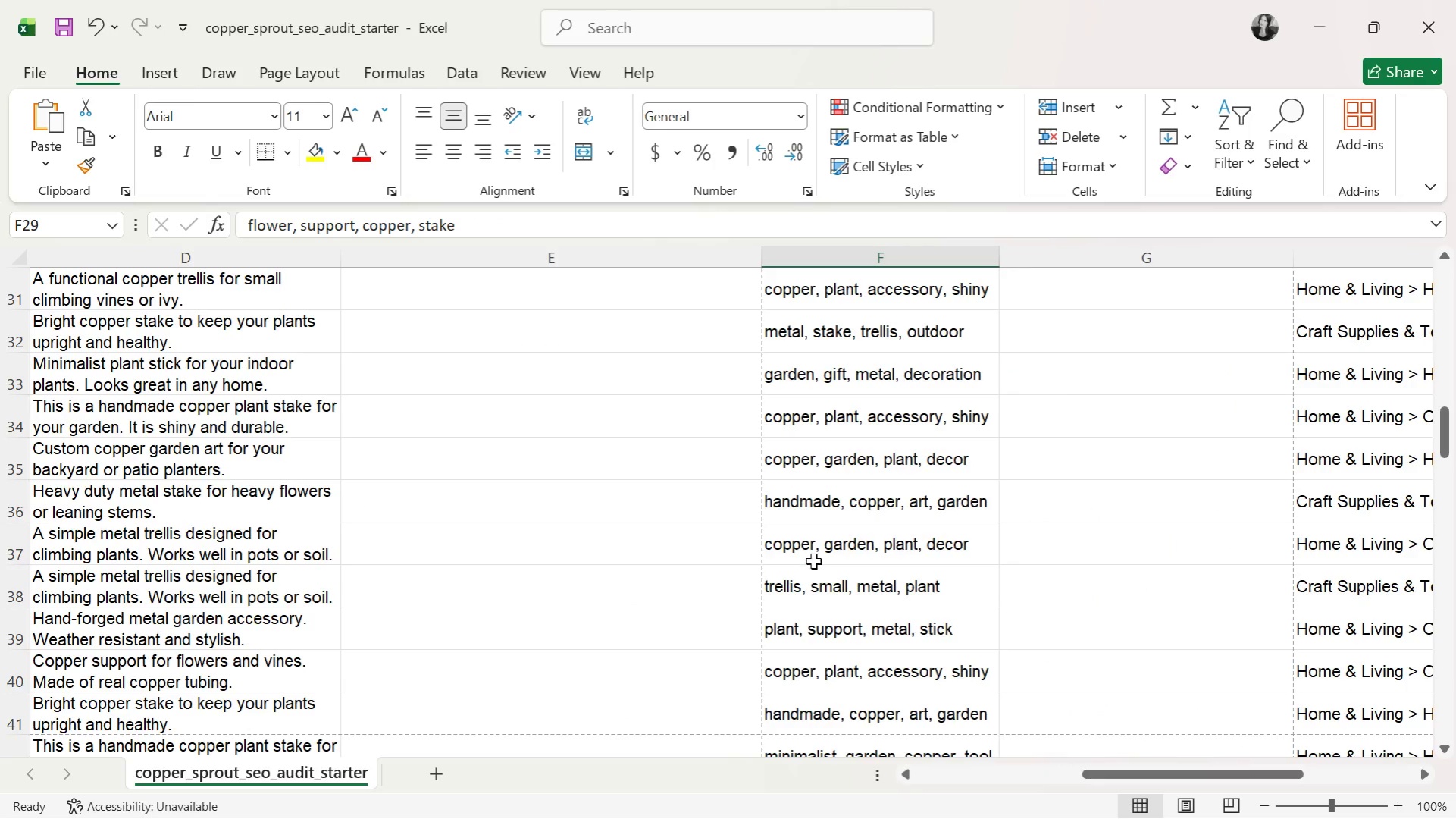 
scroll: coordinate [897, 517], scroll_direction: down, amount: 22.0
 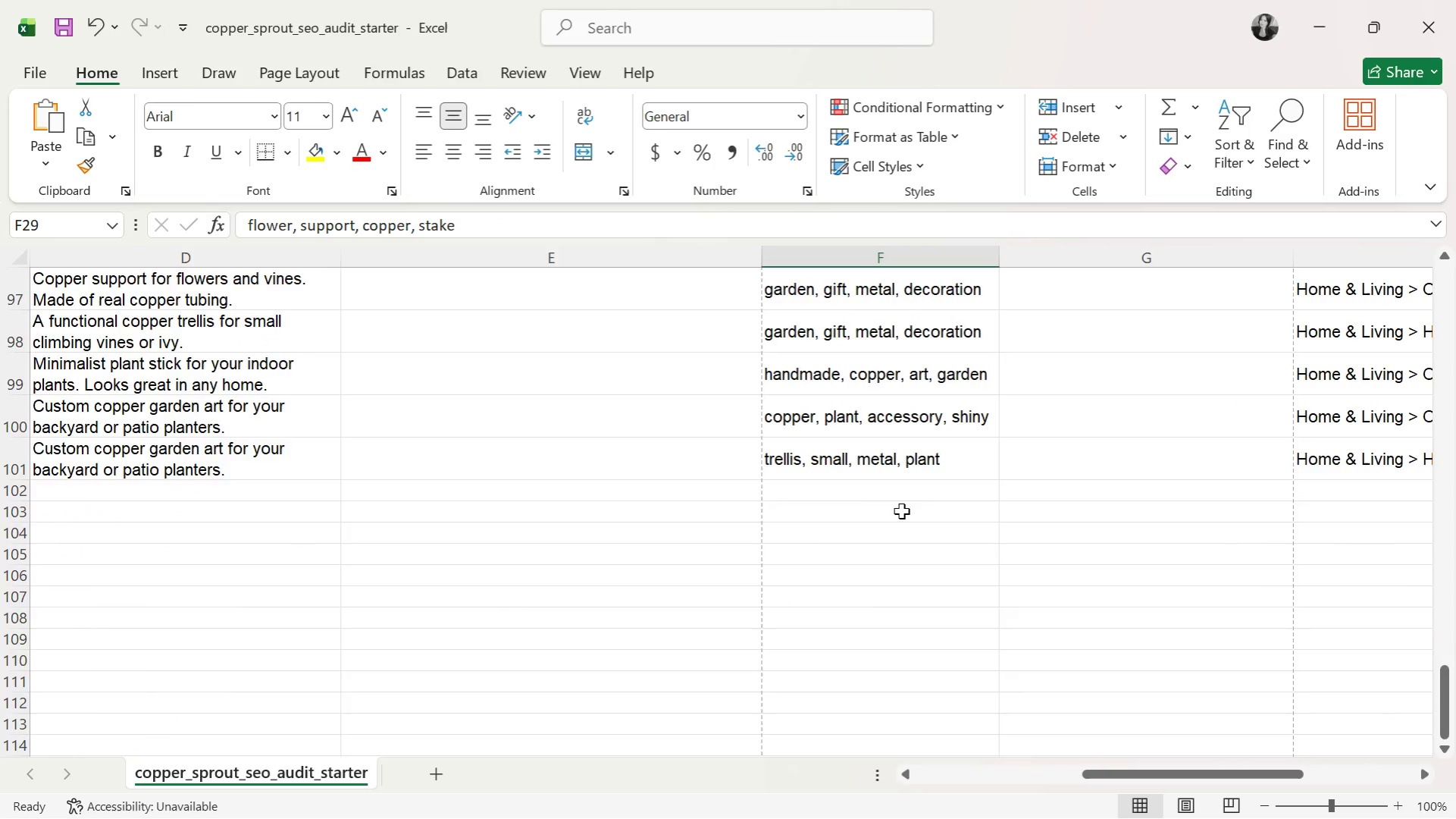 
scroll: coordinate [902, 529], scroll_direction: up, amount: 21.0
 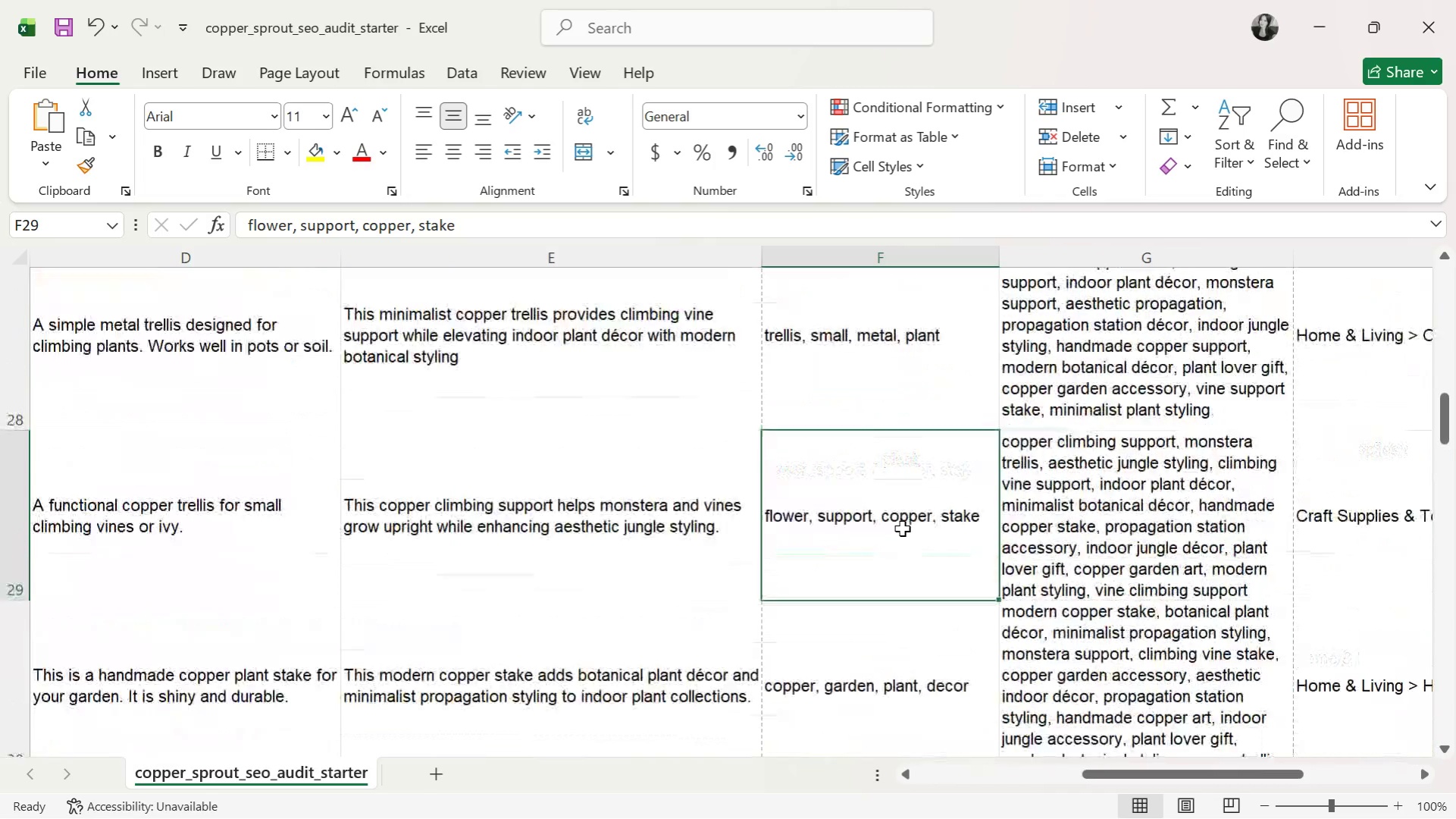 
scroll: coordinate [902, 529], scroll_direction: none, amount: 0.0
 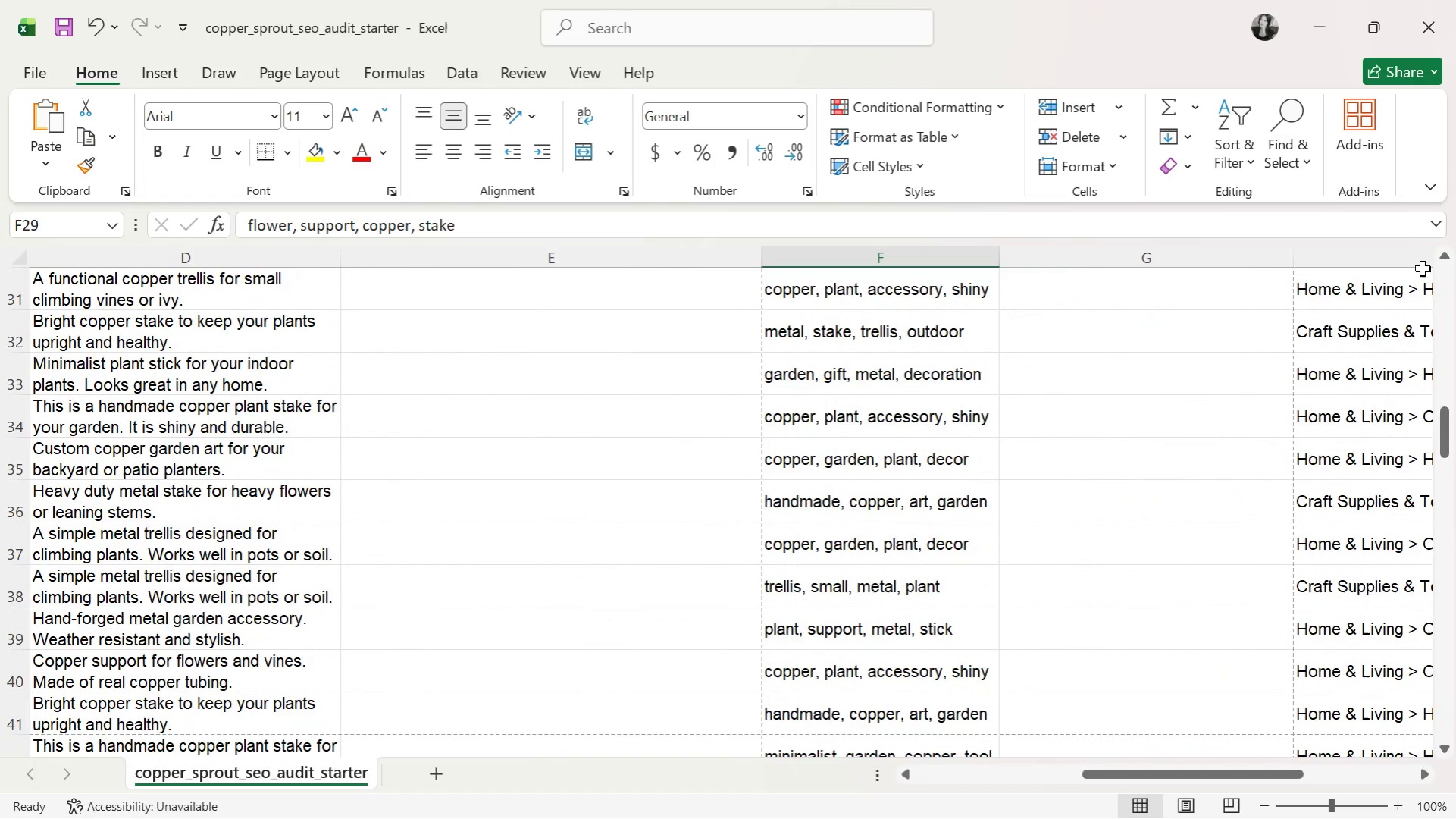 
left_click([1448, 255])
 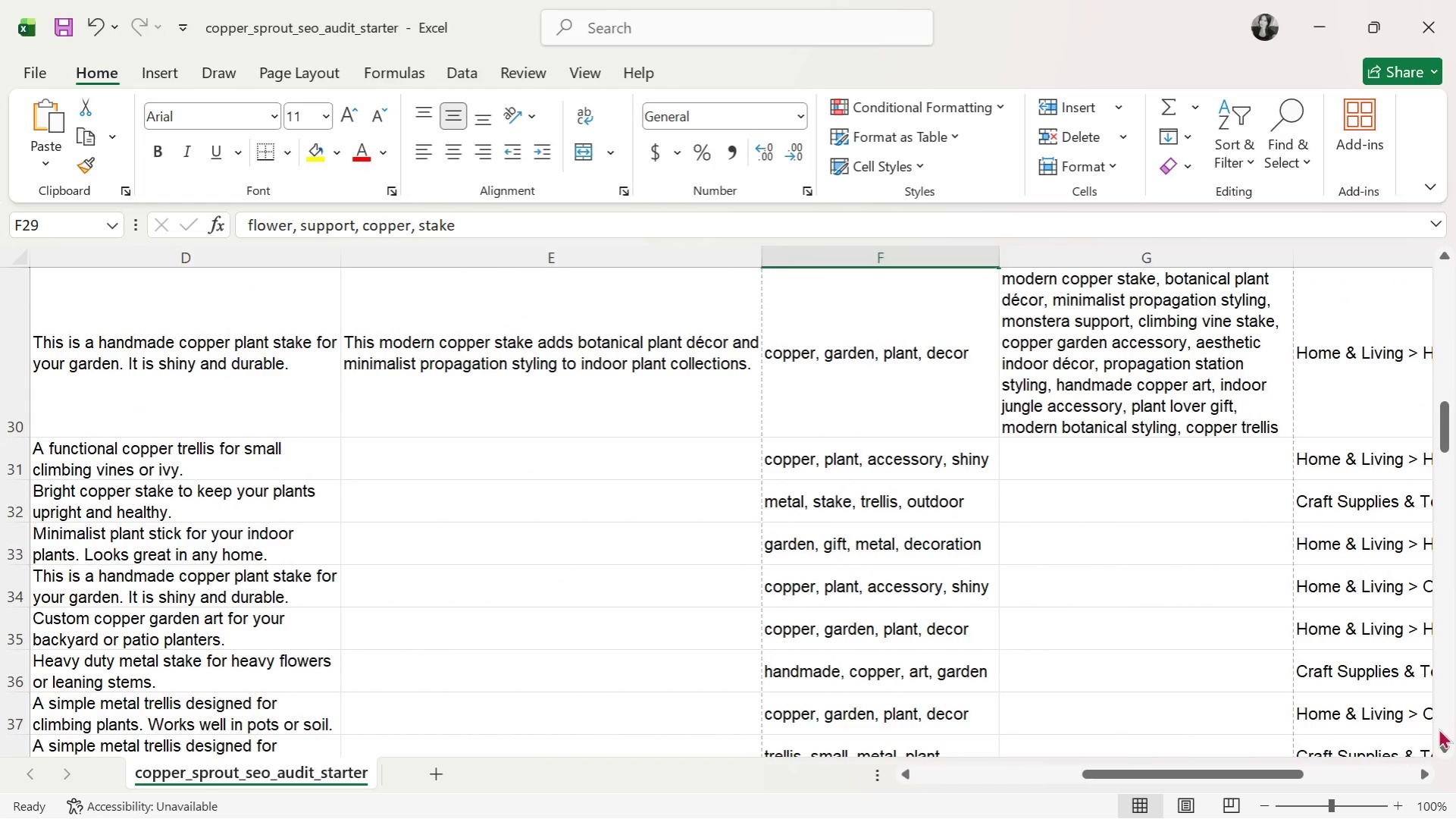 
left_click([1445, 747])
 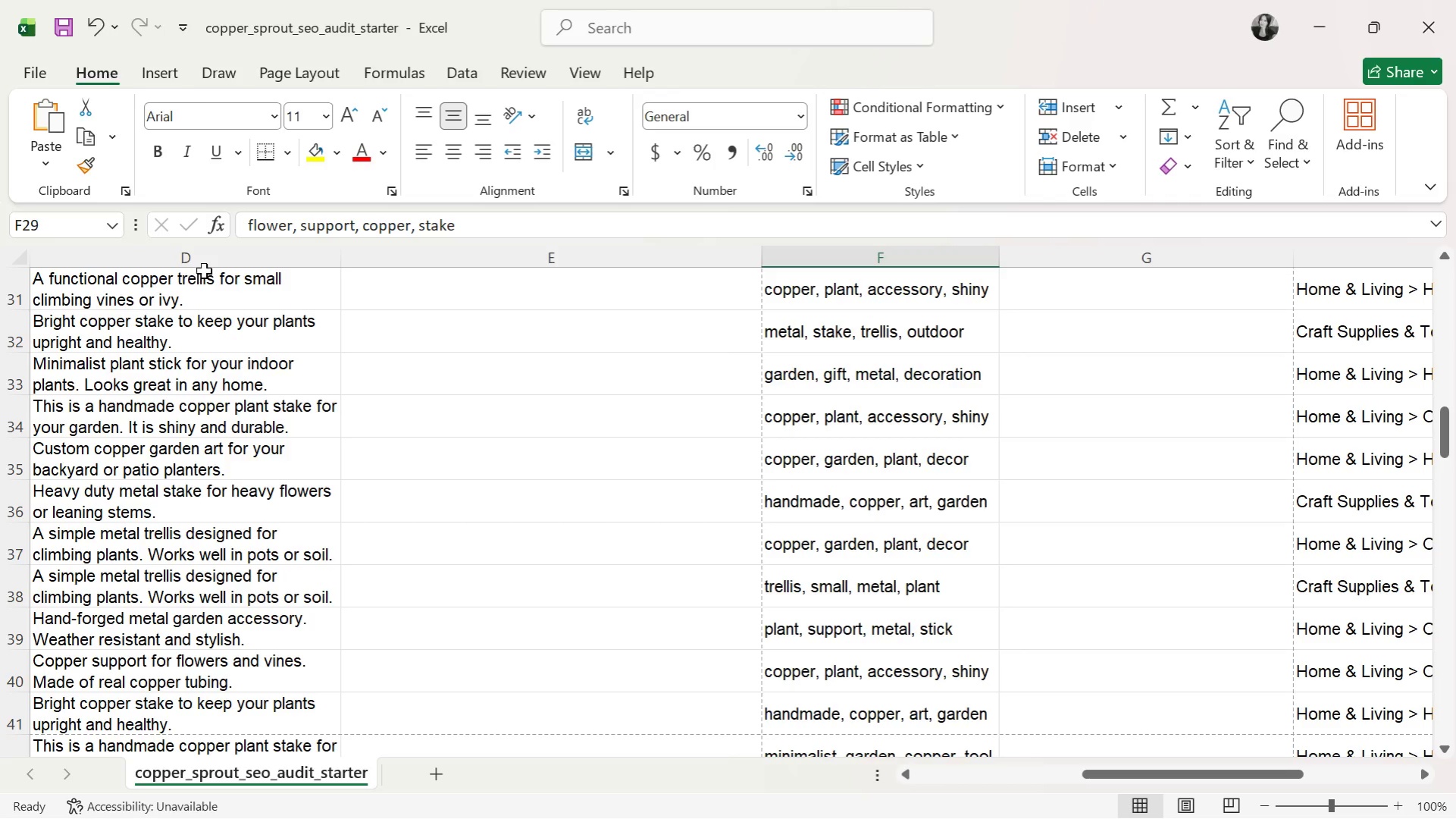 
wait(6.75)
 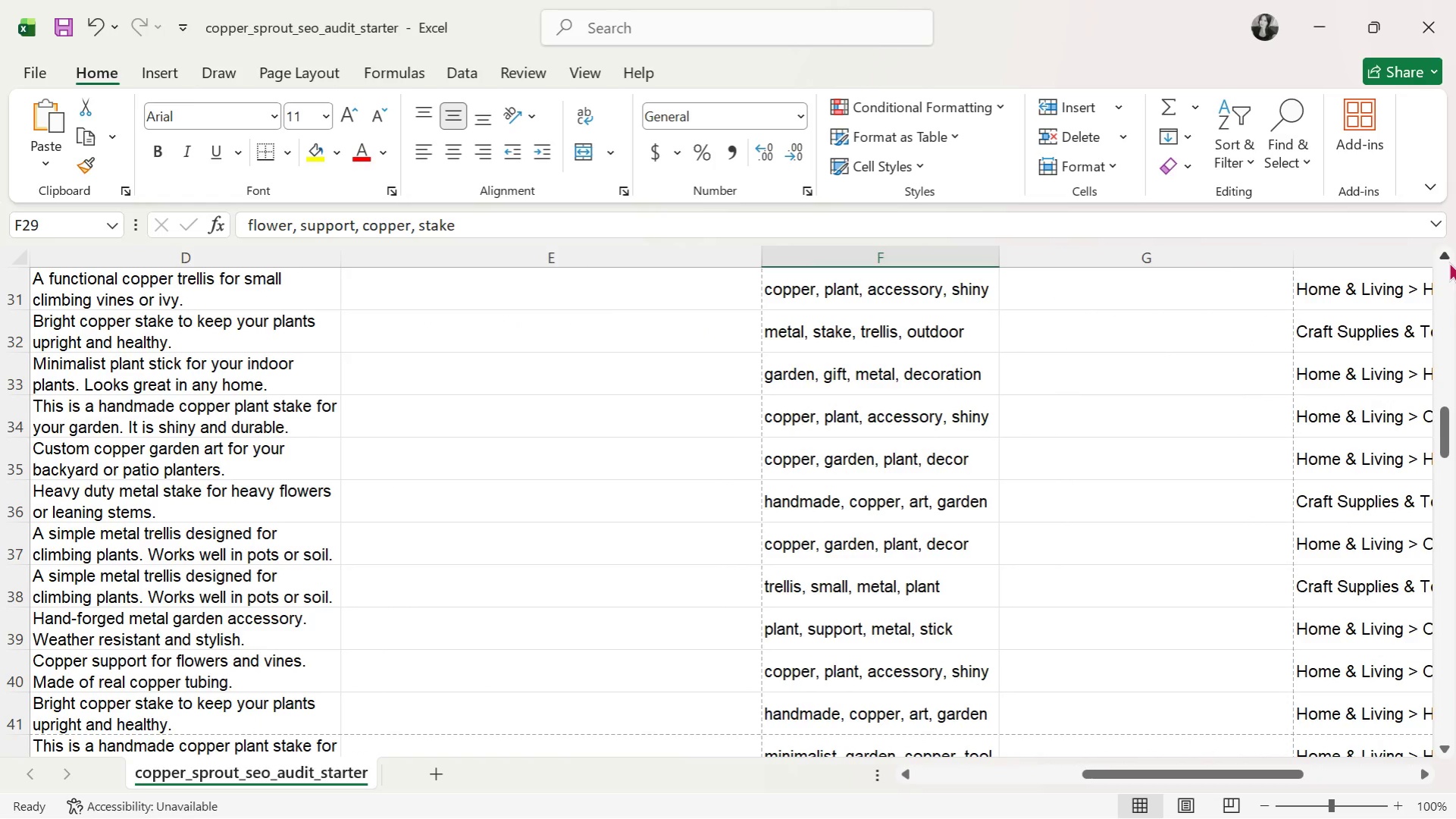 
left_click([478, 375])
 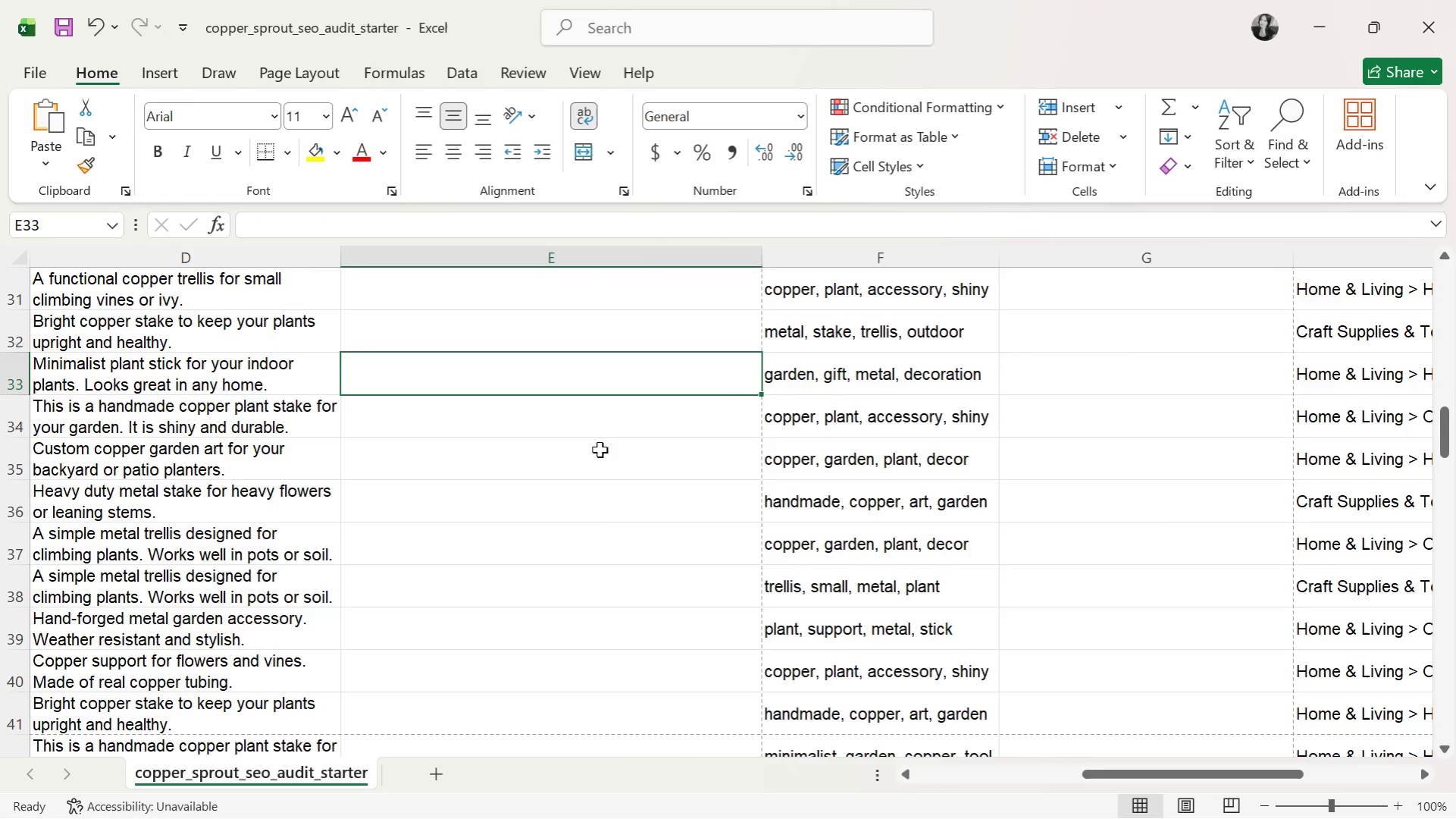 
scroll: coordinate [869, 460], scroll_direction: none, amount: 0.0
 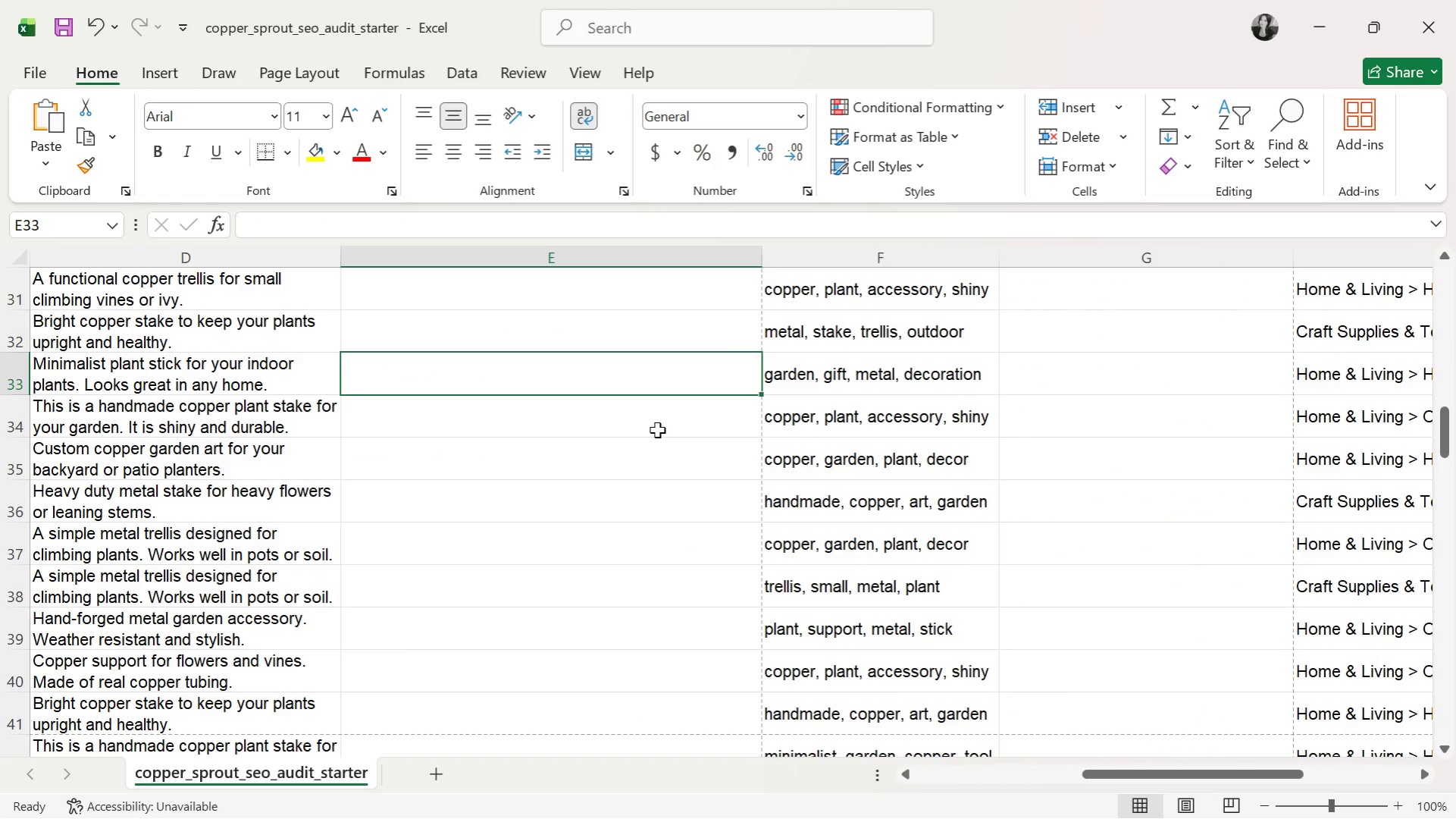 
scroll: coordinate [741, 478], scroll_direction: none, amount: 0.0
 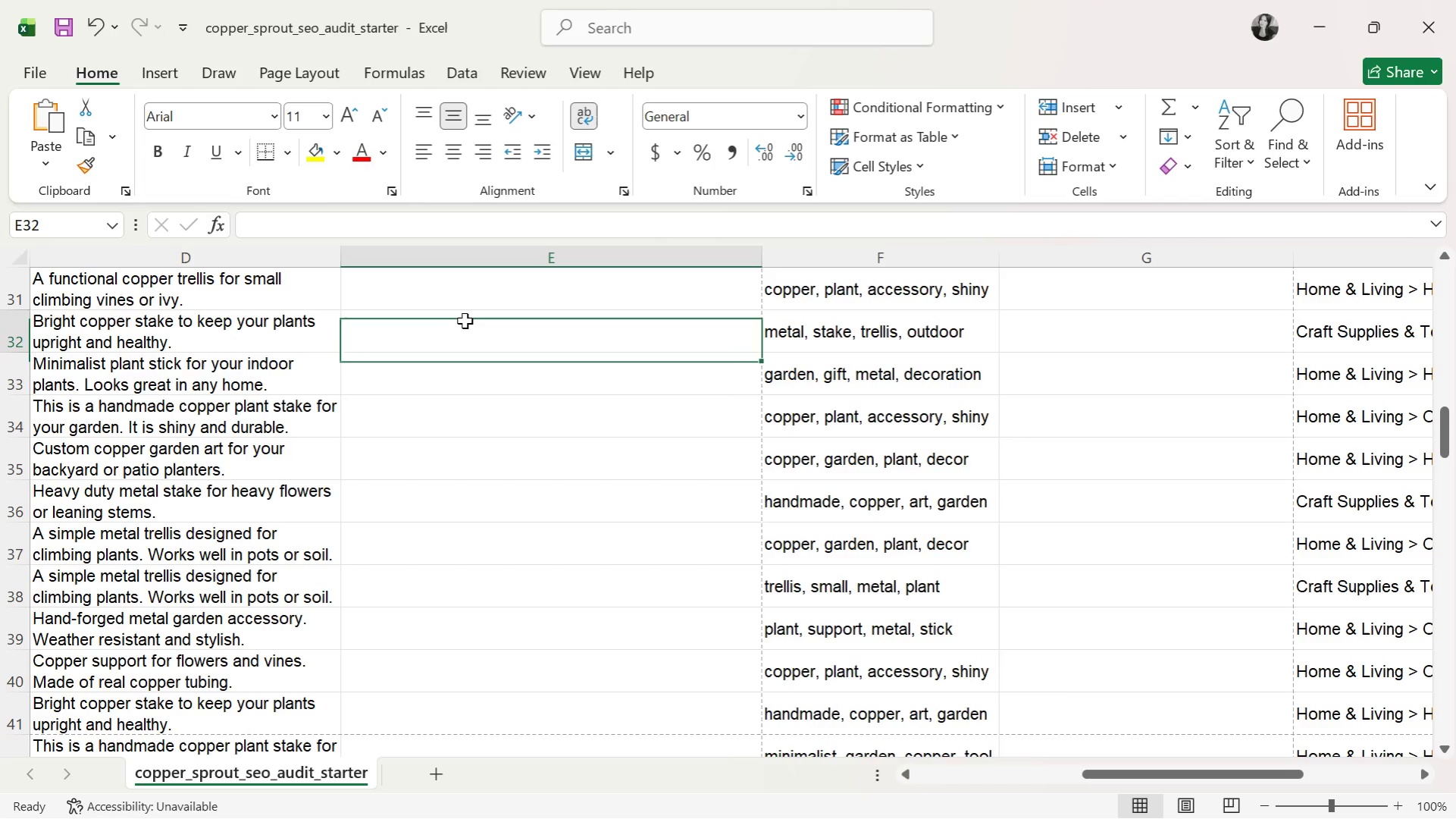 
double_click([488, 305])
 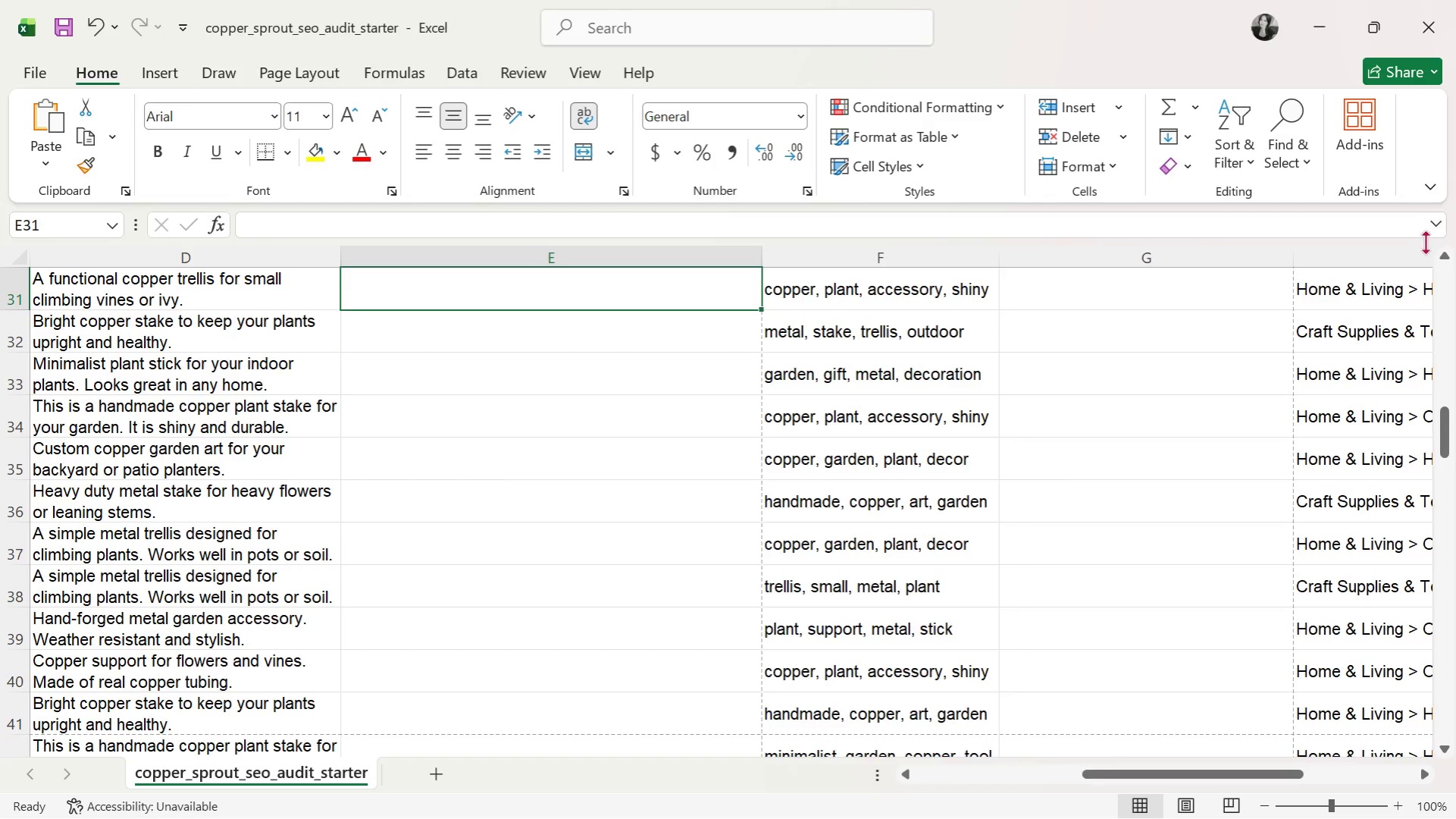 
left_click([1440, 252])
 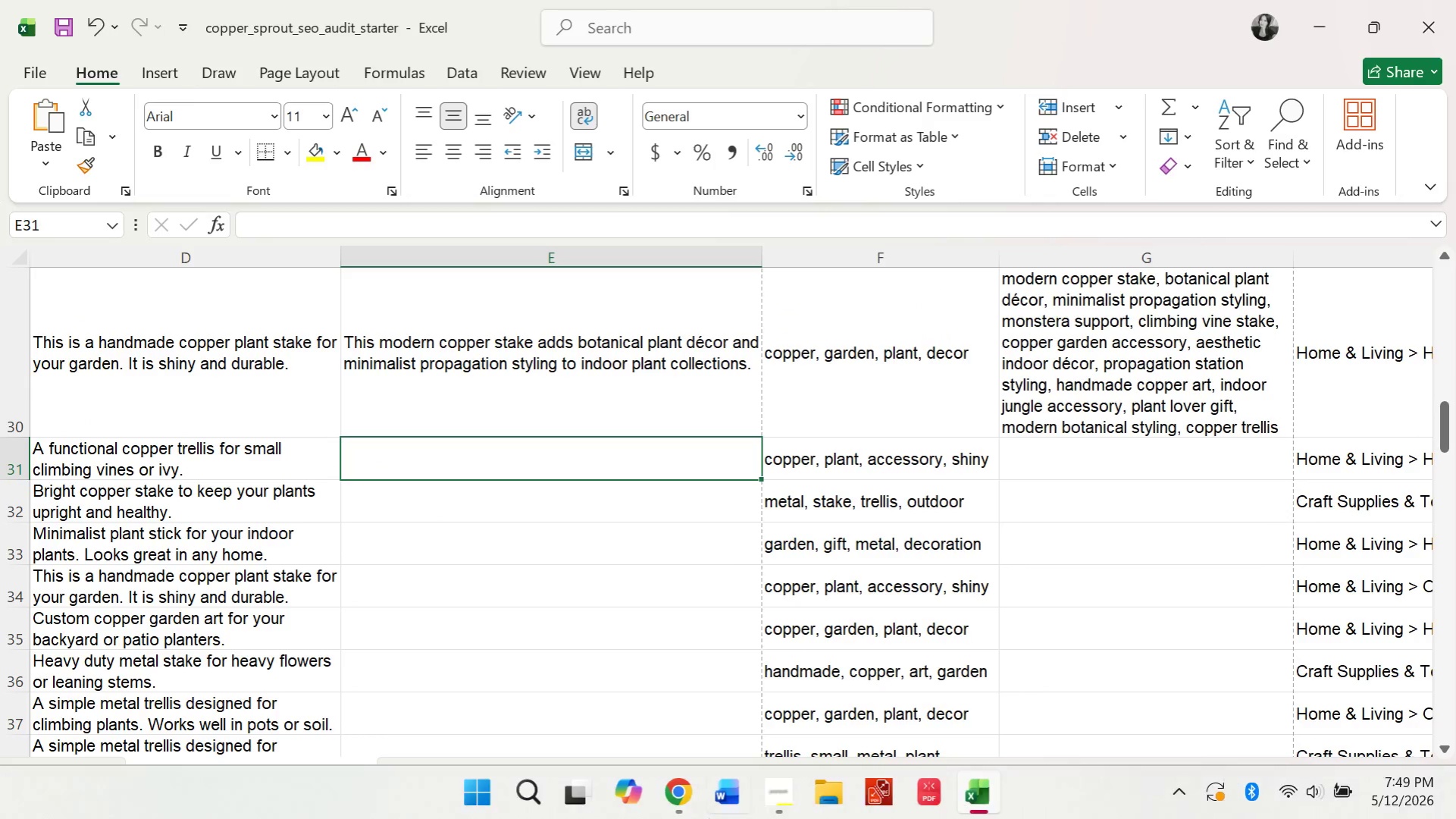 
mouse_move([731, 791])
 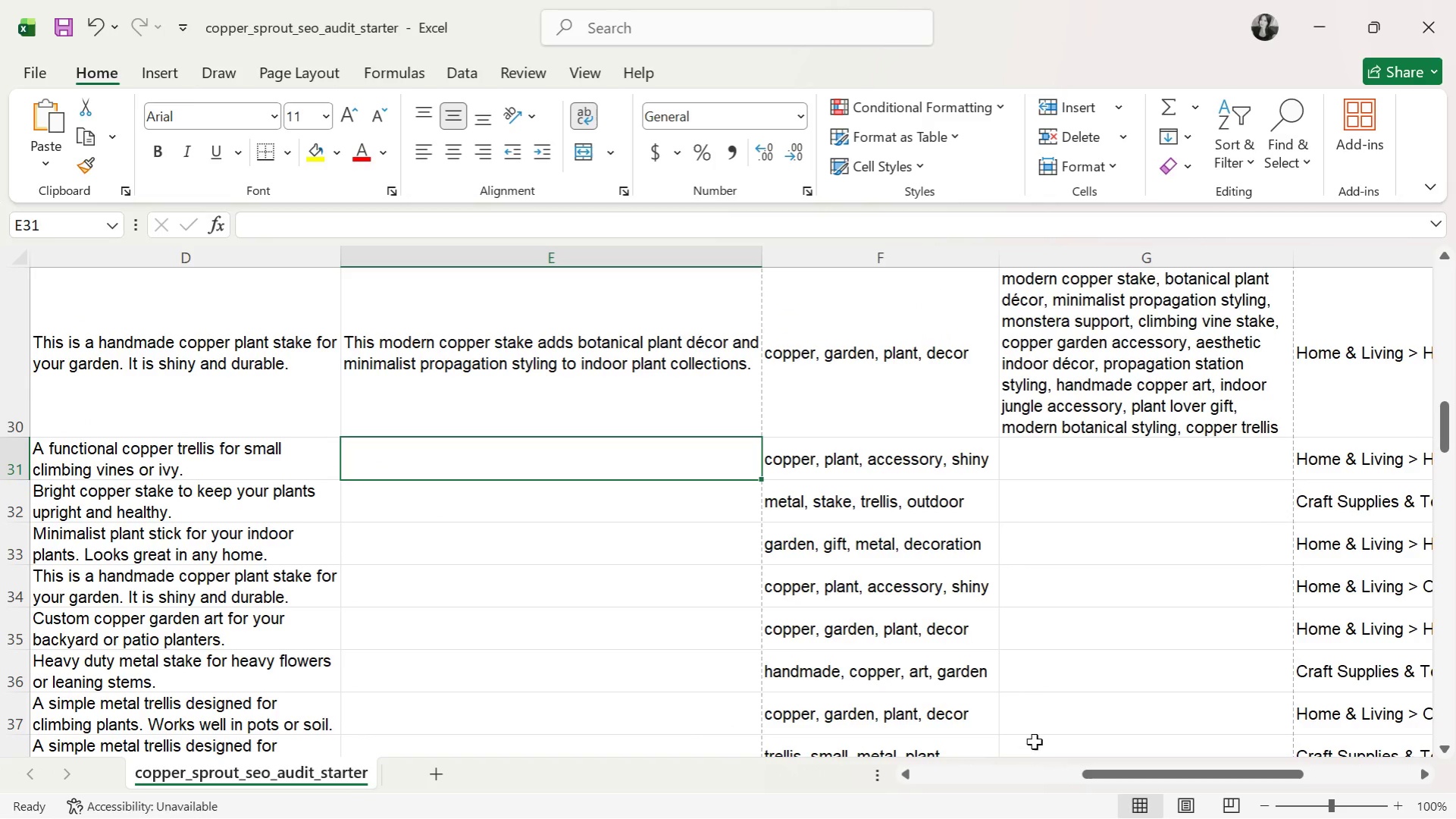 
left_click_drag(start_coordinate=[1108, 771], to_coordinate=[1132, 752])
 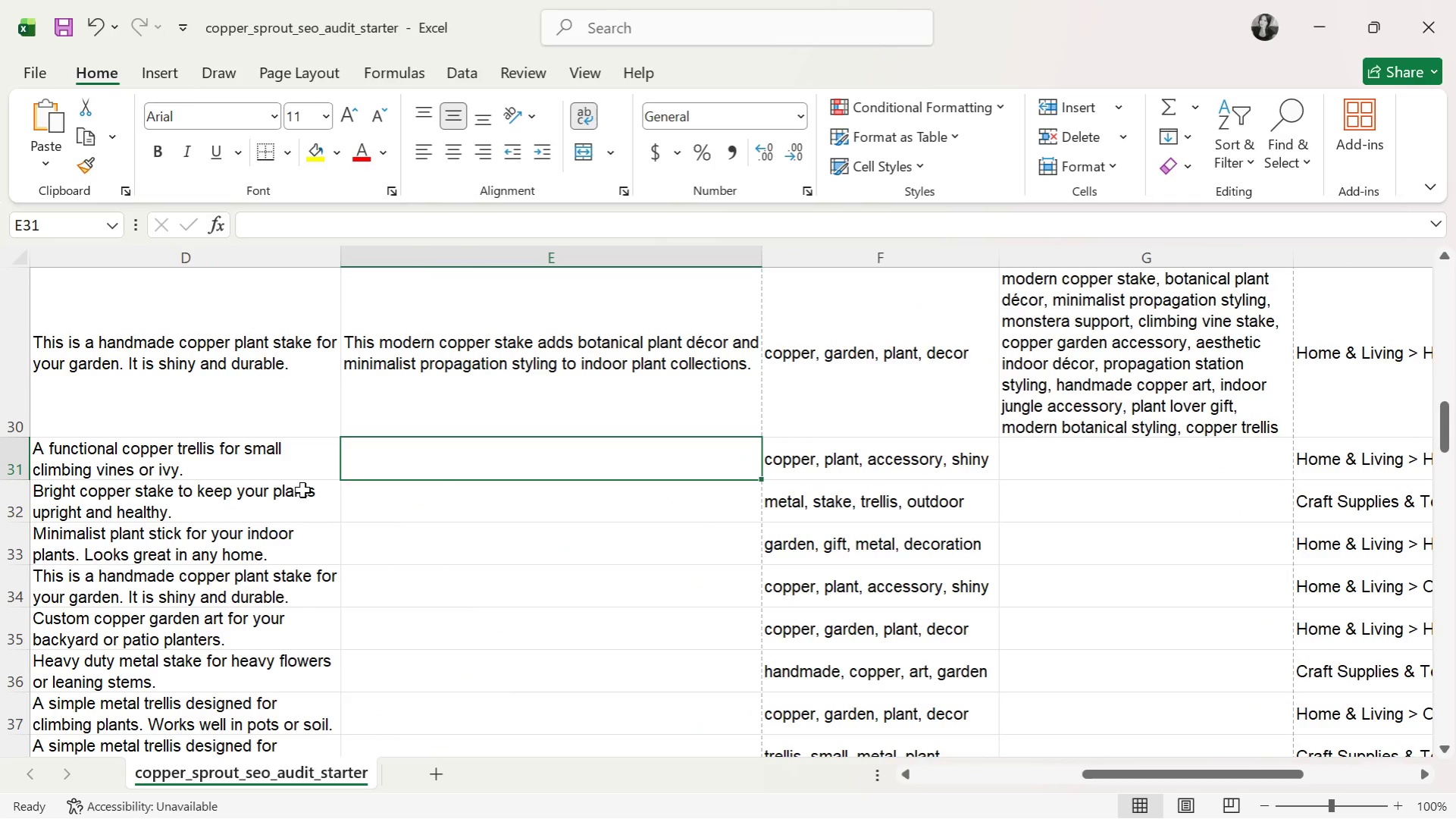 
wait(55.44)
 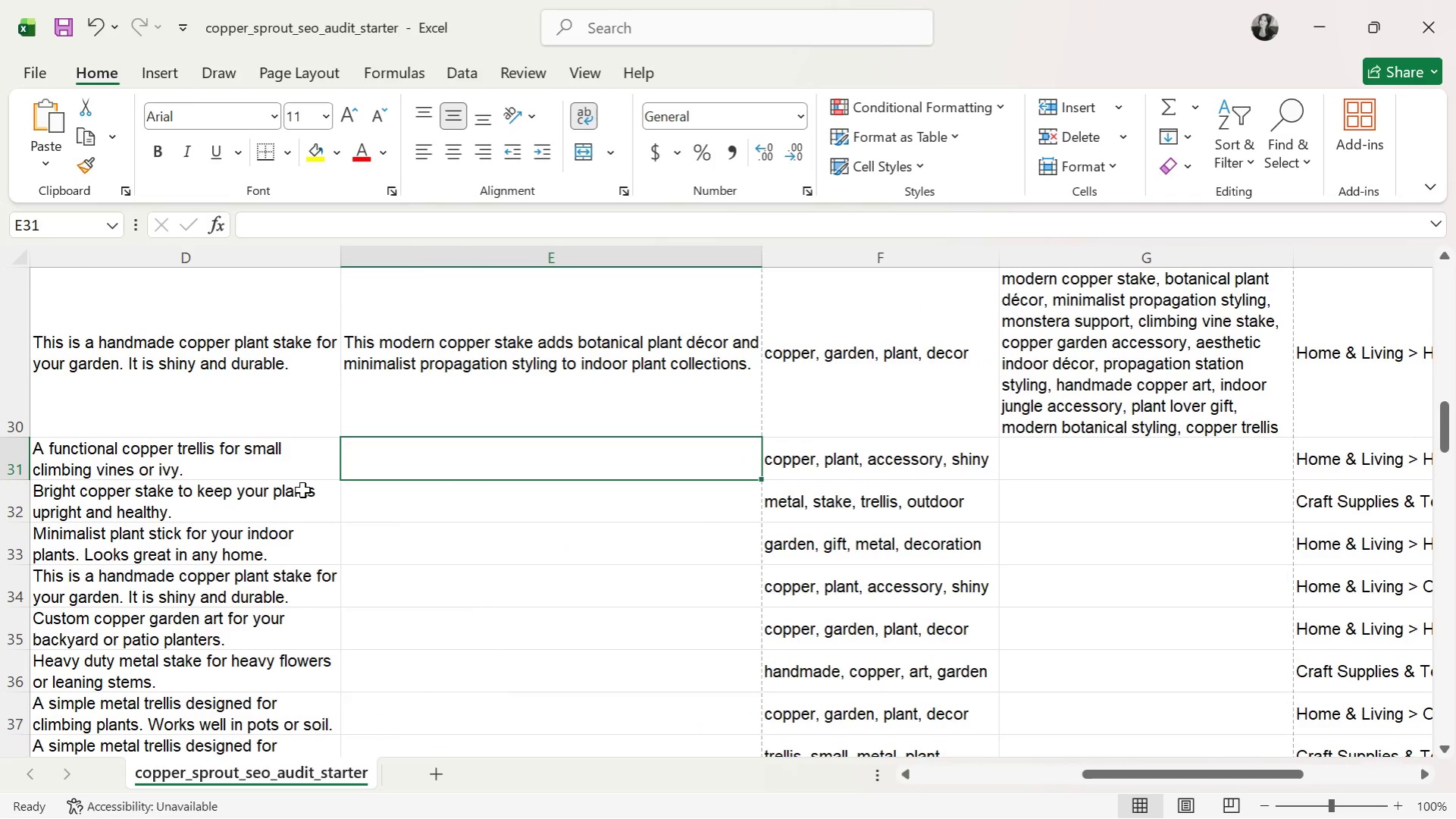 
left_click_drag(start_coordinate=[1123, 777], to_coordinate=[1148, 775])
 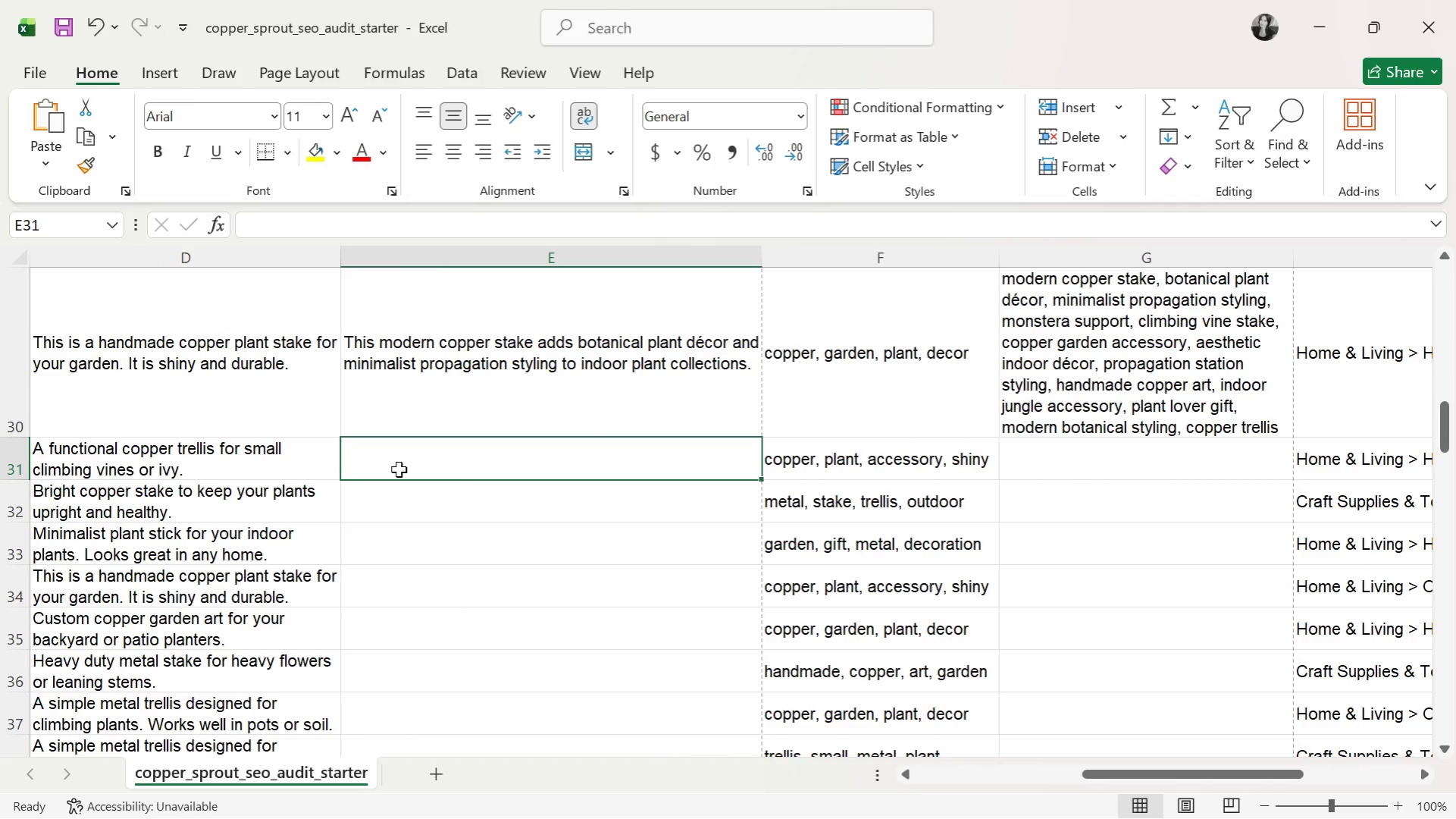 
wait(5.25)
 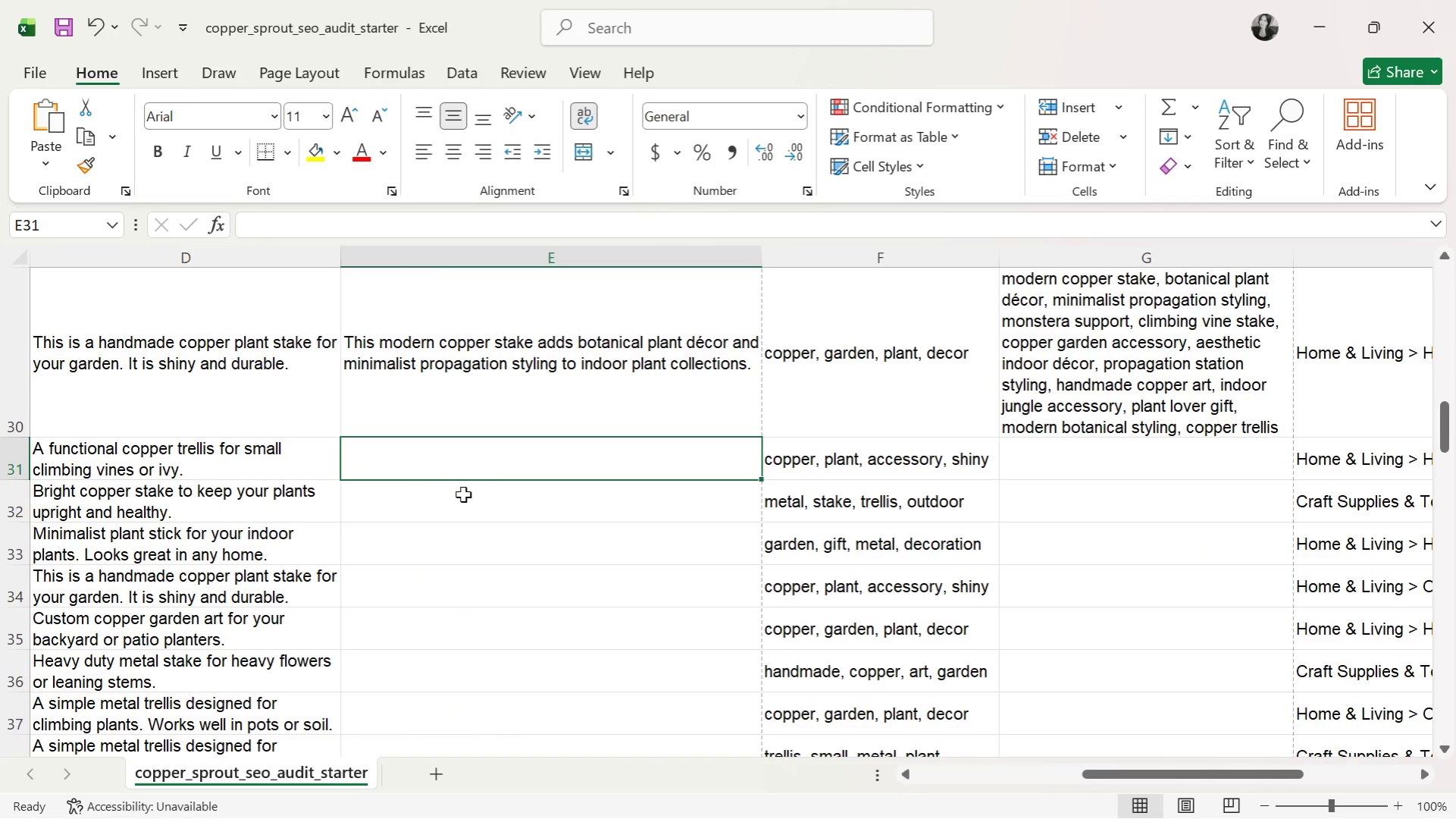 
type(This copper)
 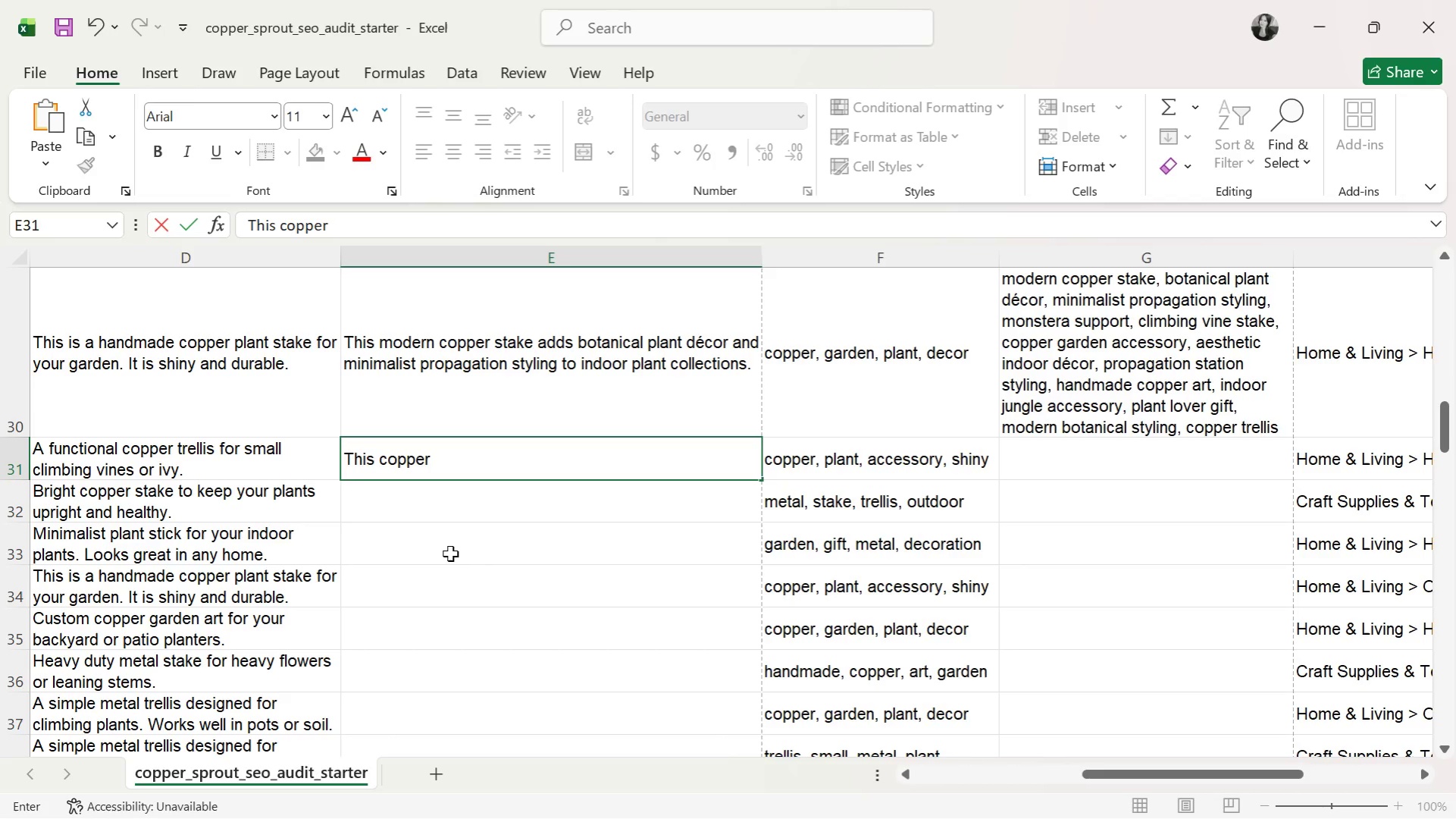 
type( vine support provides elegant climbing )
 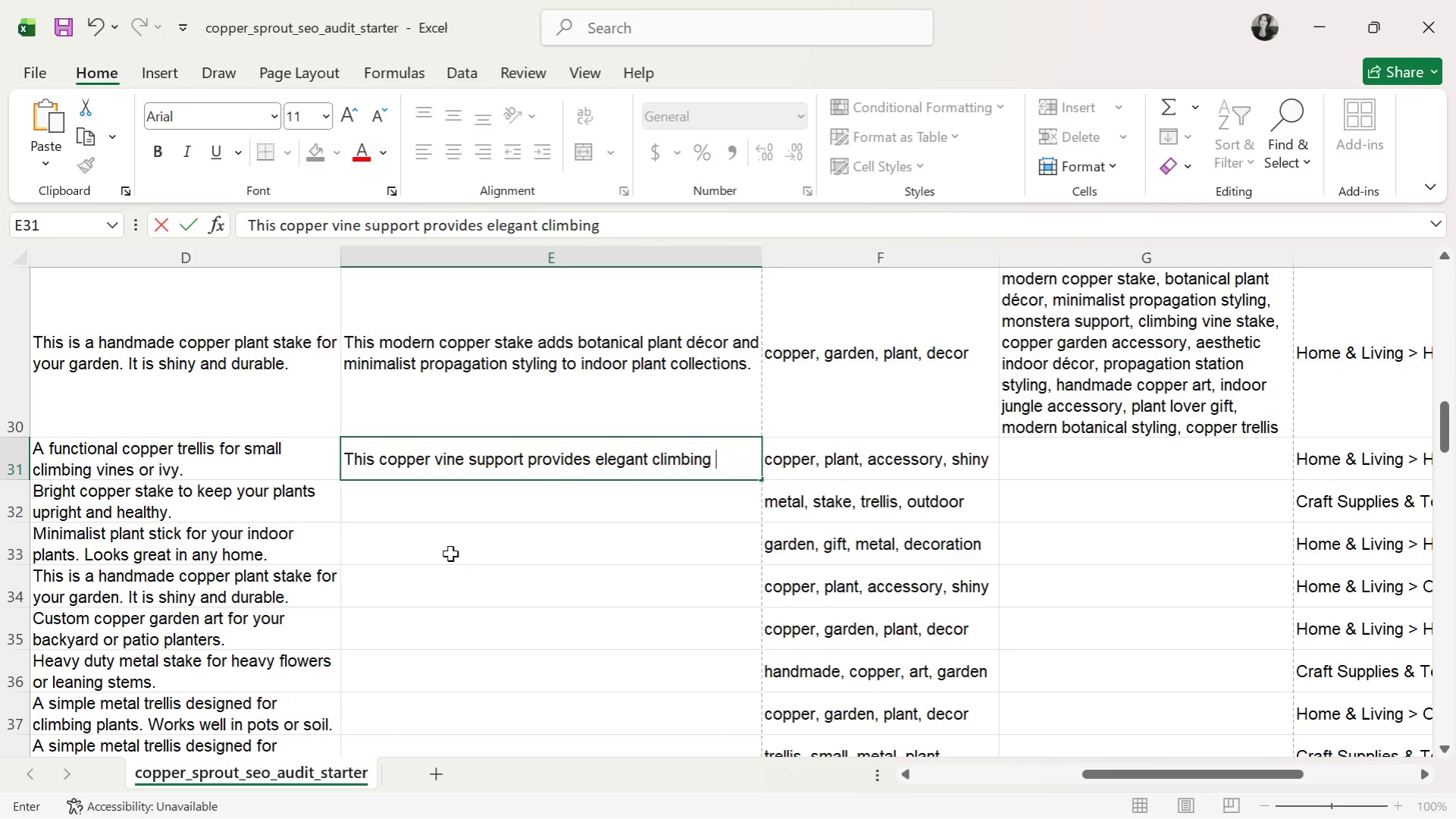 
type(a)
key(Backspace)
type(structure while complementing minimalist plant decor and indoor jungle styling.)
 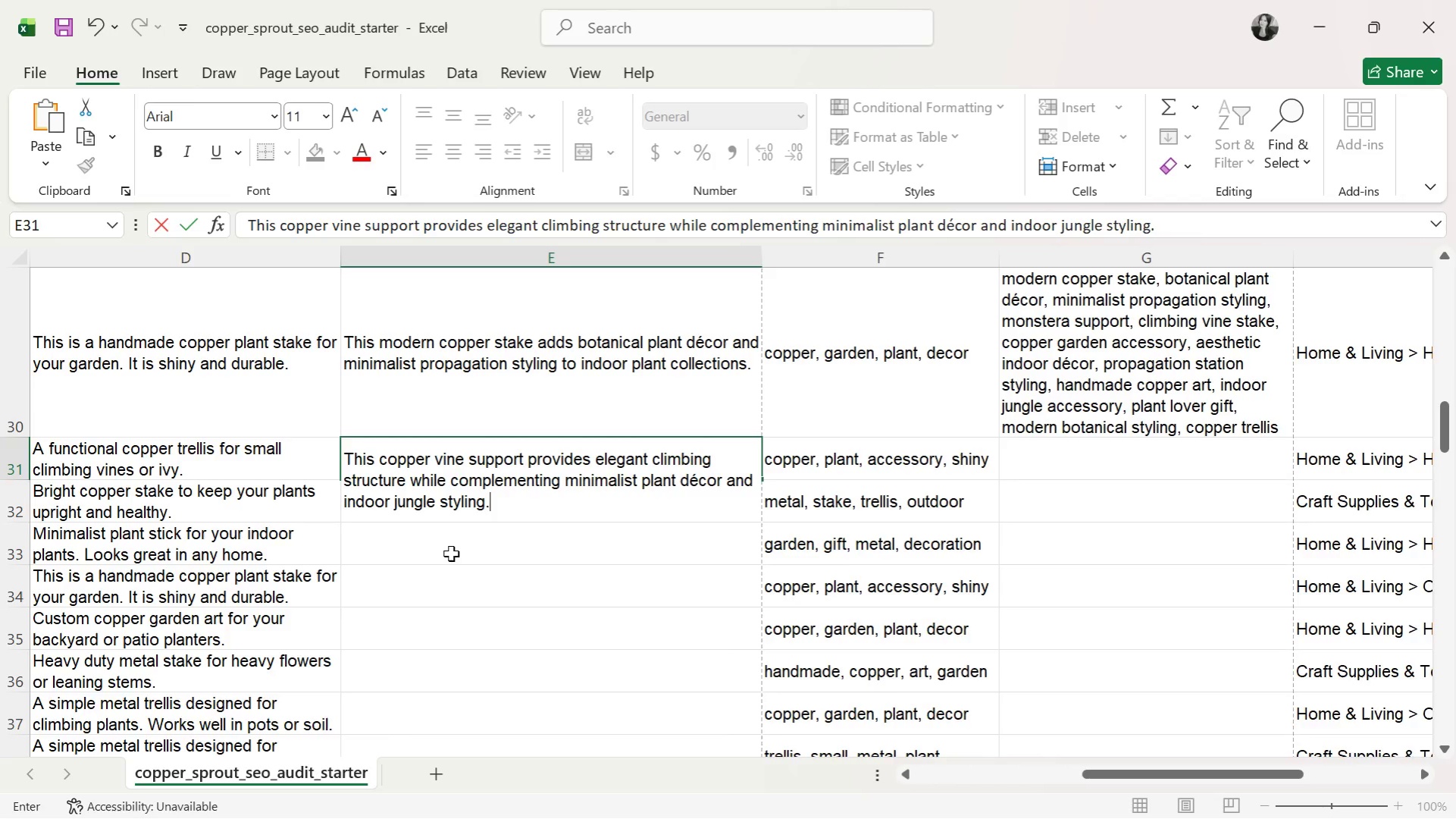 
key(Enter)
 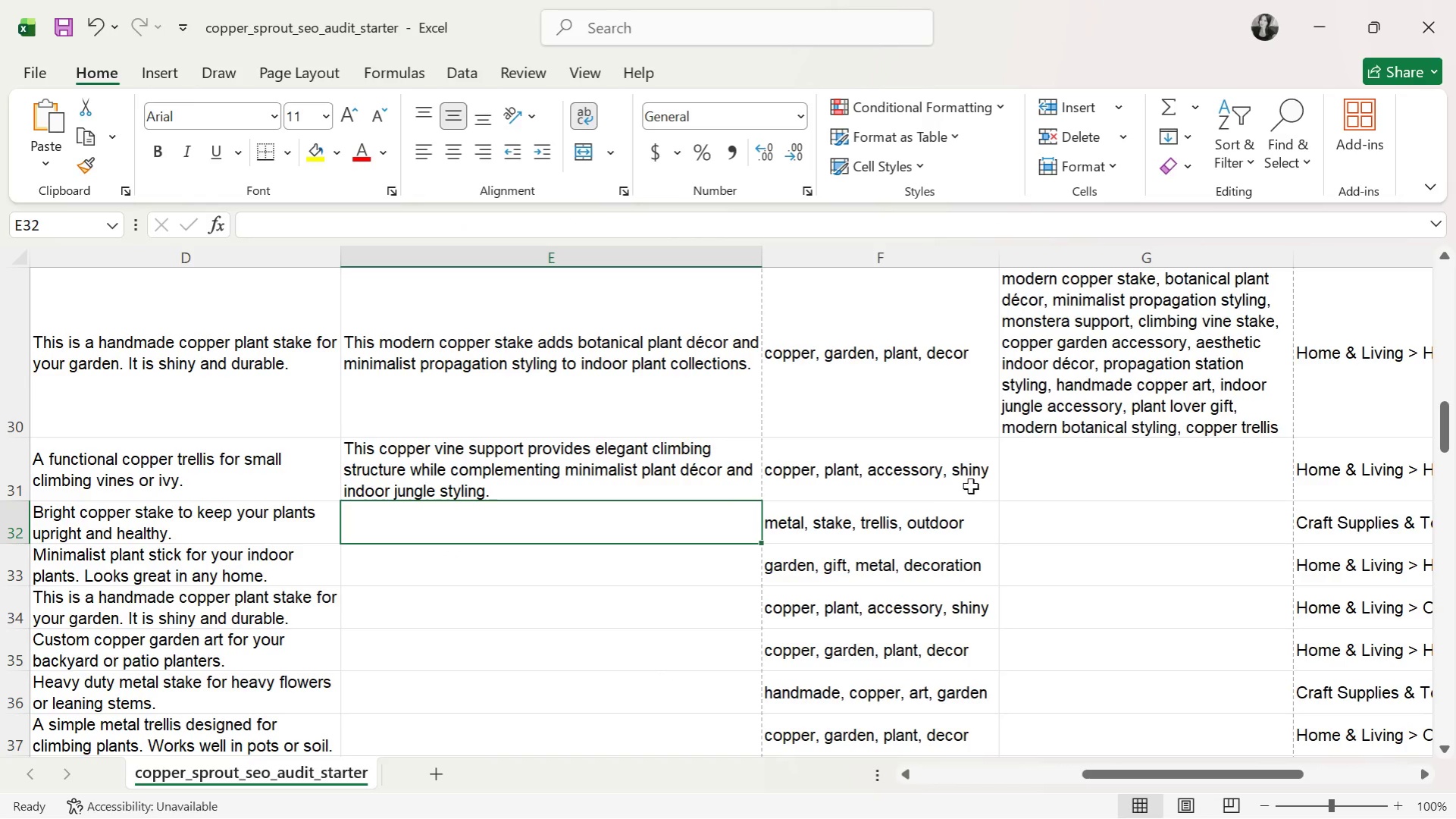 
left_click([1126, 461])
 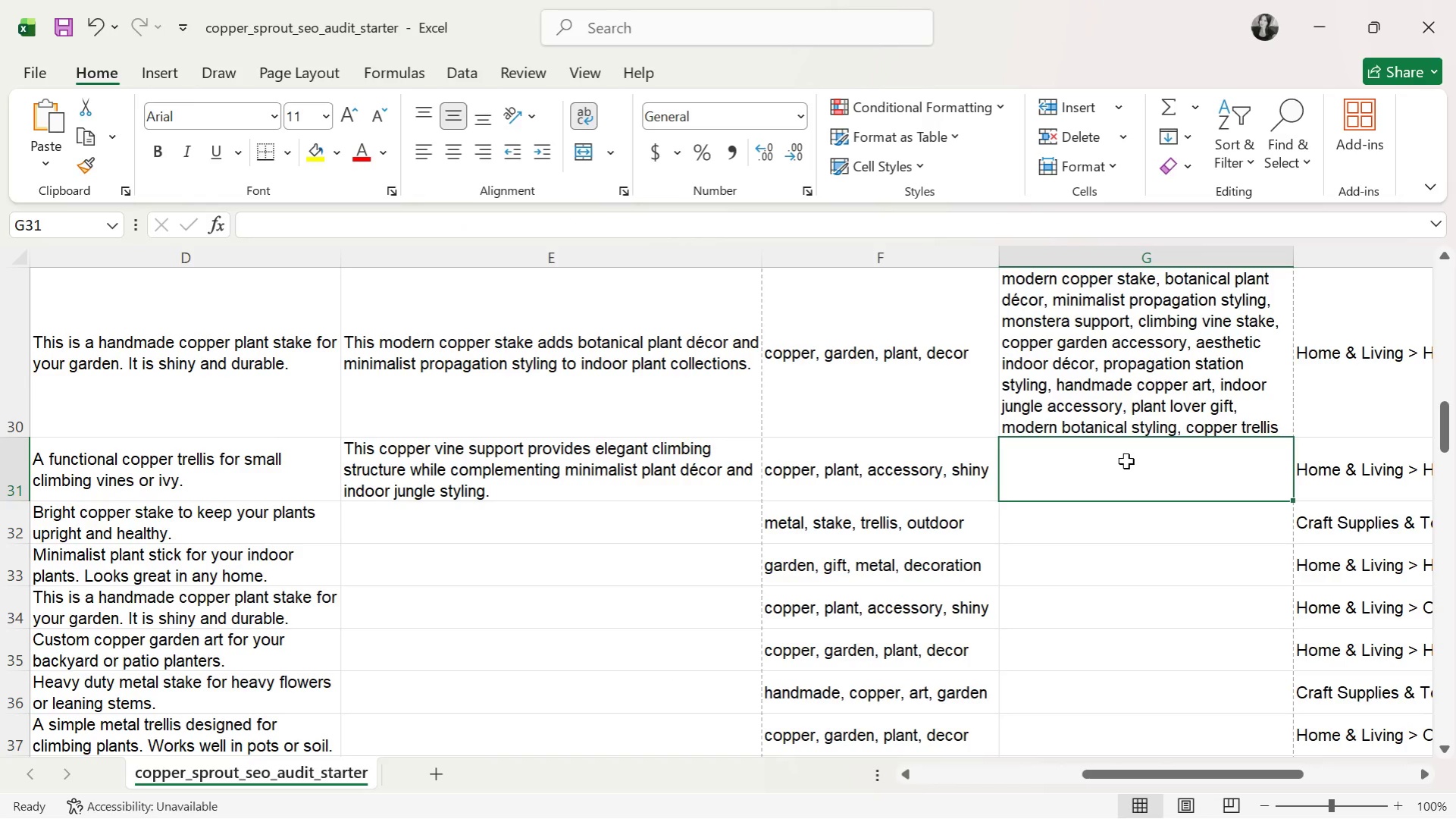 
type(copper vine )
 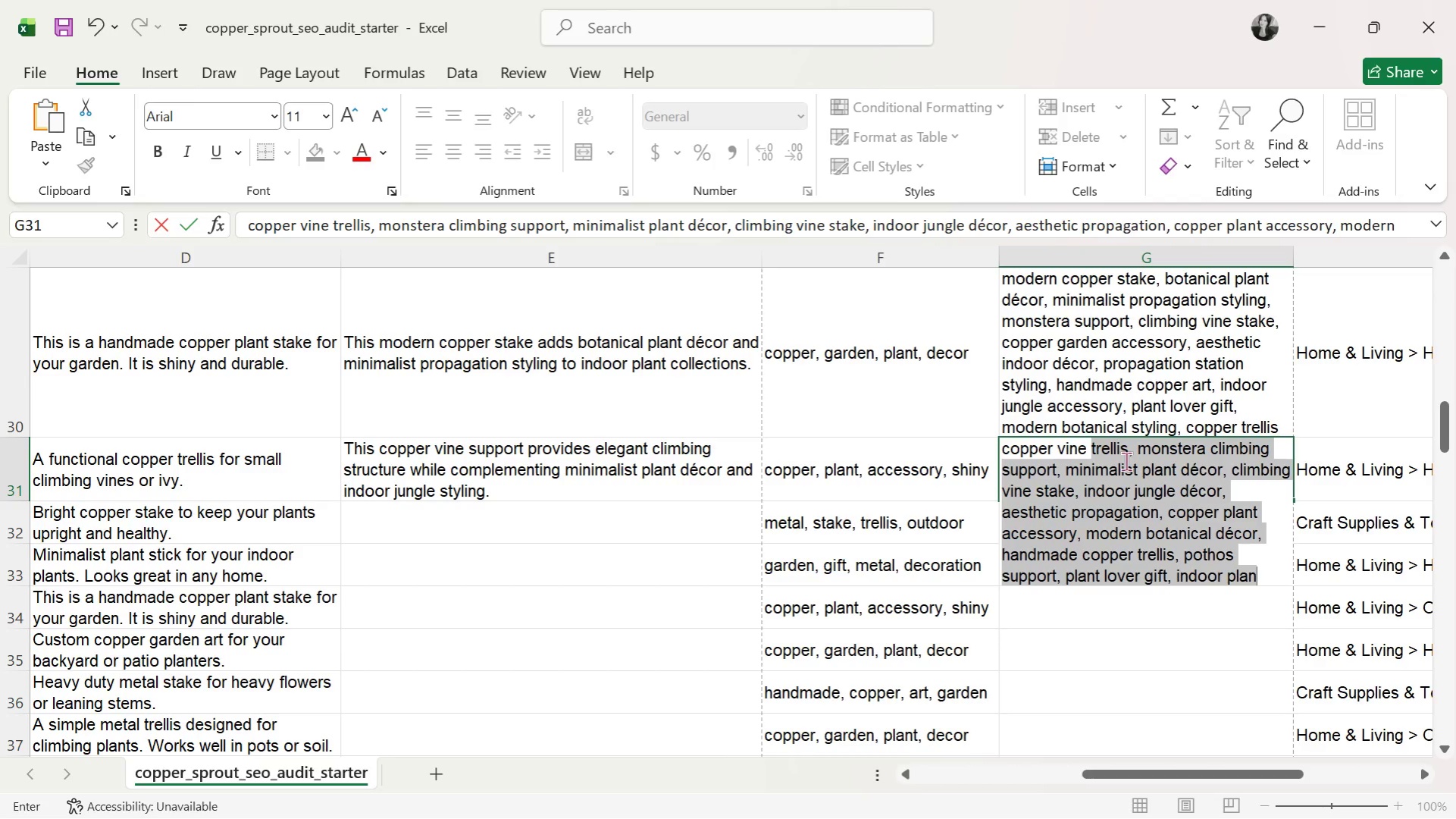 
type(support )
key(Backspace)
type(, minimalist plant decor, indoor jungle )
 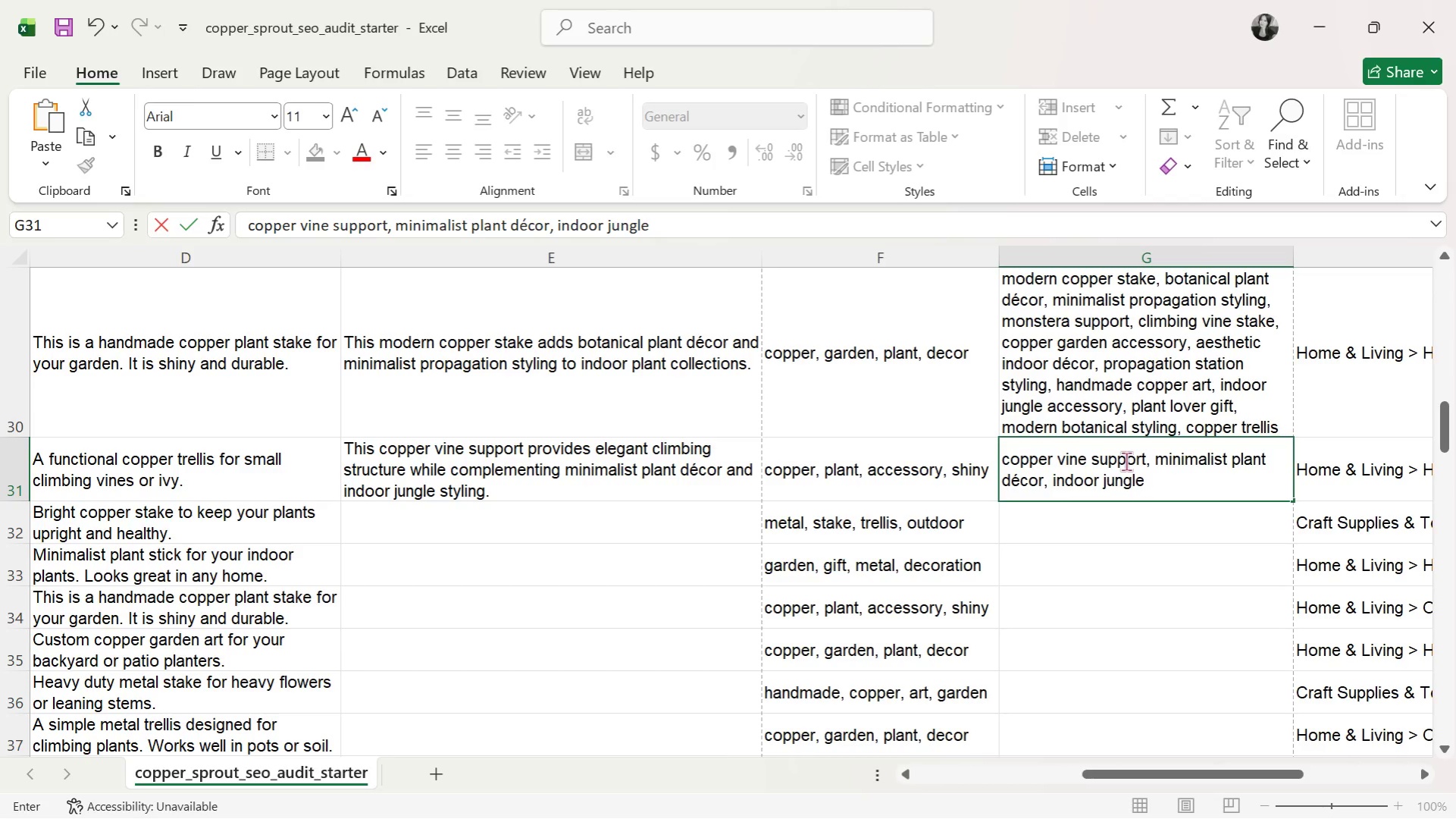 
wait(5.61)
 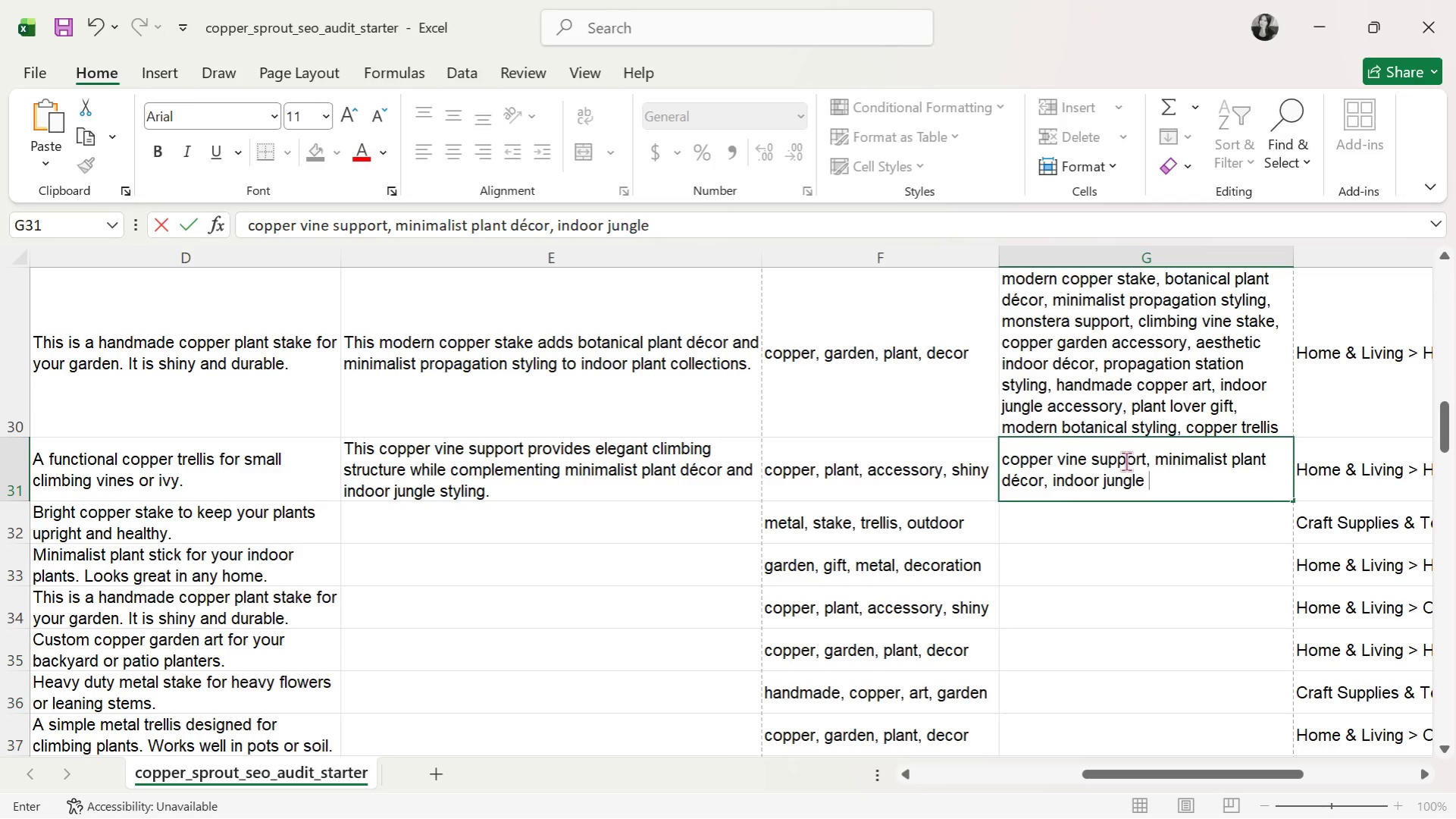 
type(styling, mon)
 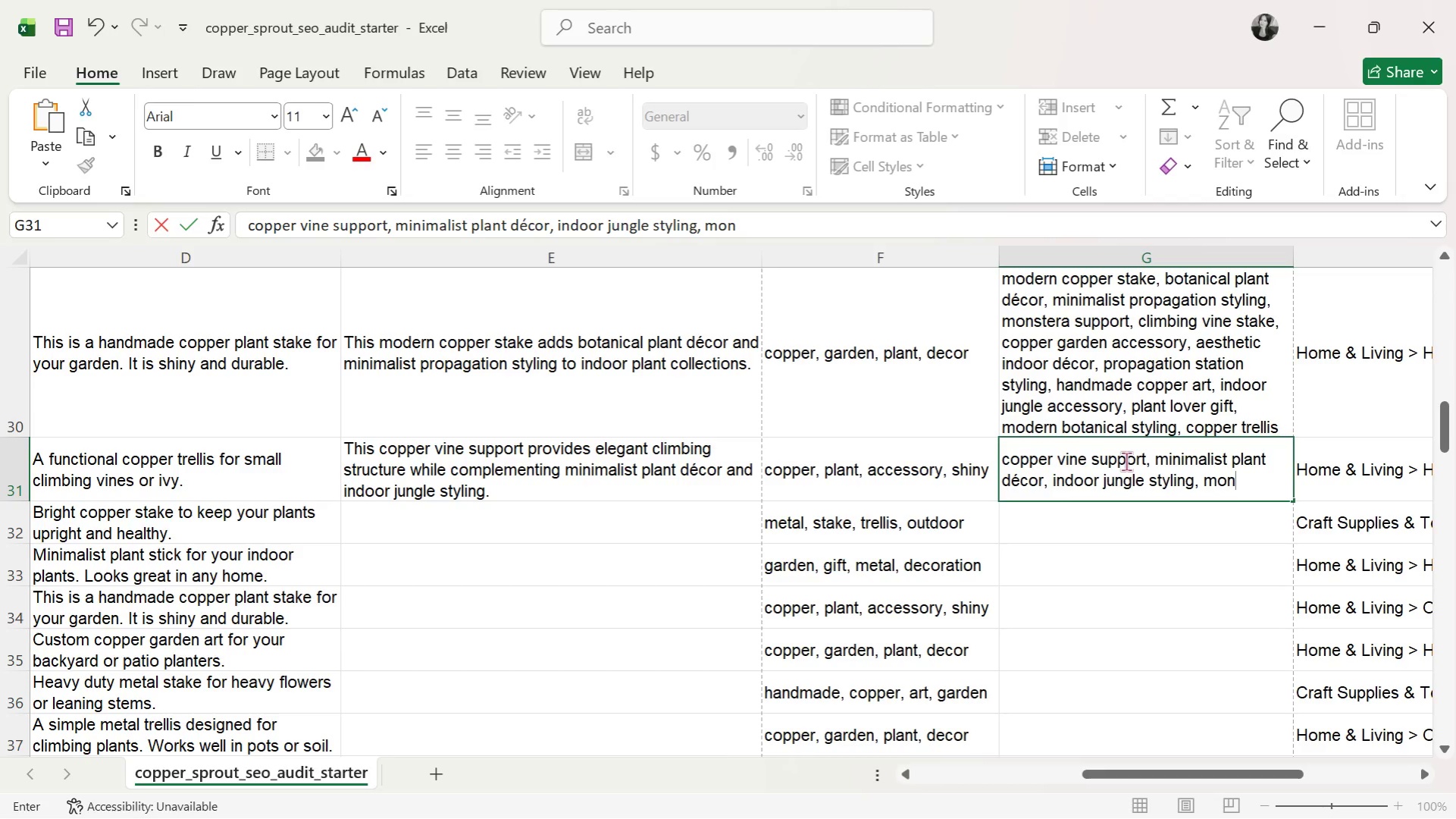 
type(stre\)
key(Backspace)
key(Backspace)
key(Backspace)
type(era support, )
 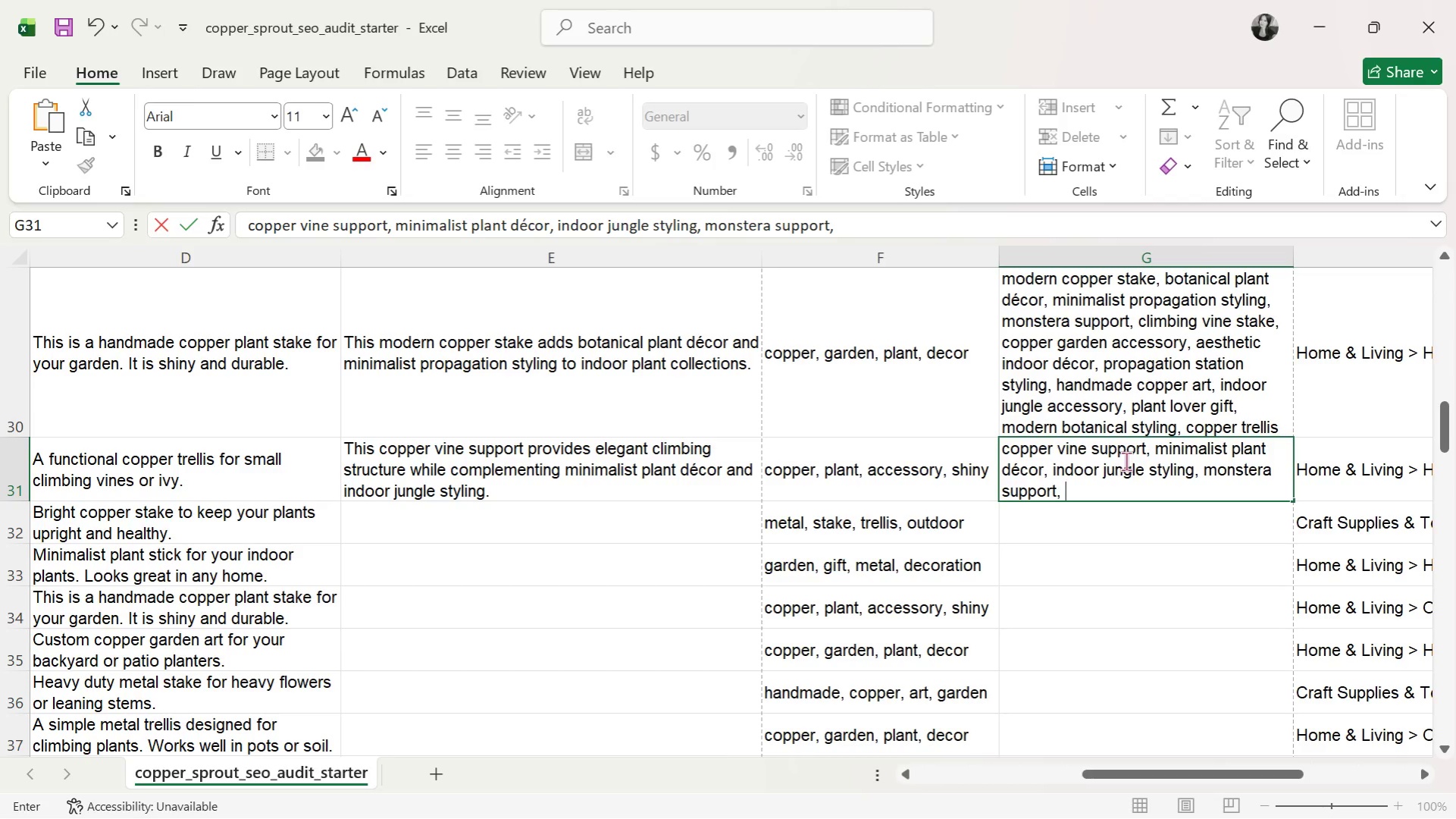 
wait(8.89)
 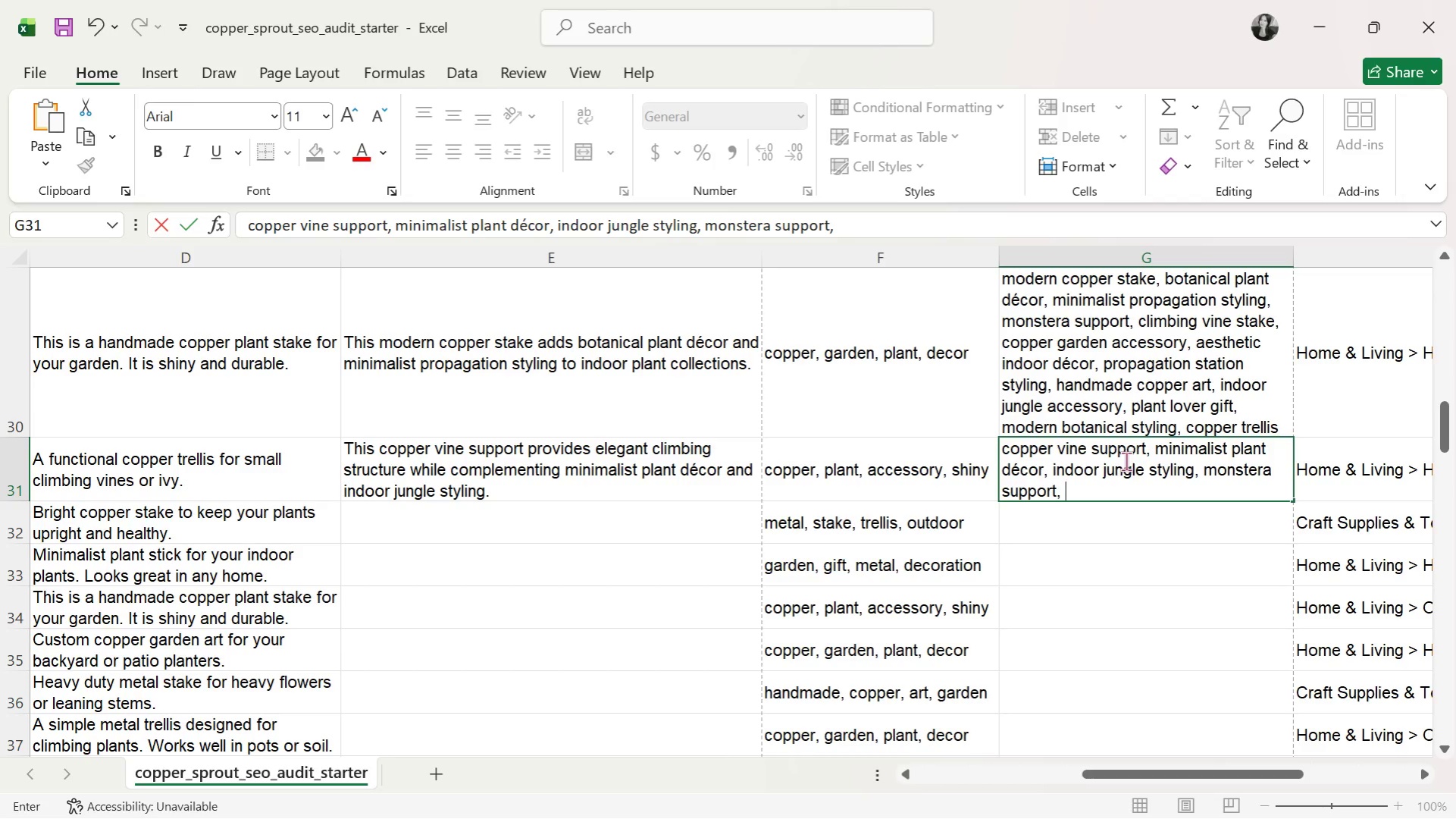 
type(climbing vine stake, aesthetic propagation, handmade copeer)
key(Backspace)
key(Backspace)
key(Backspace)
type(per trellis, modern botanical, )
key(Backspace)
key(Backspace)
type( decor, )
 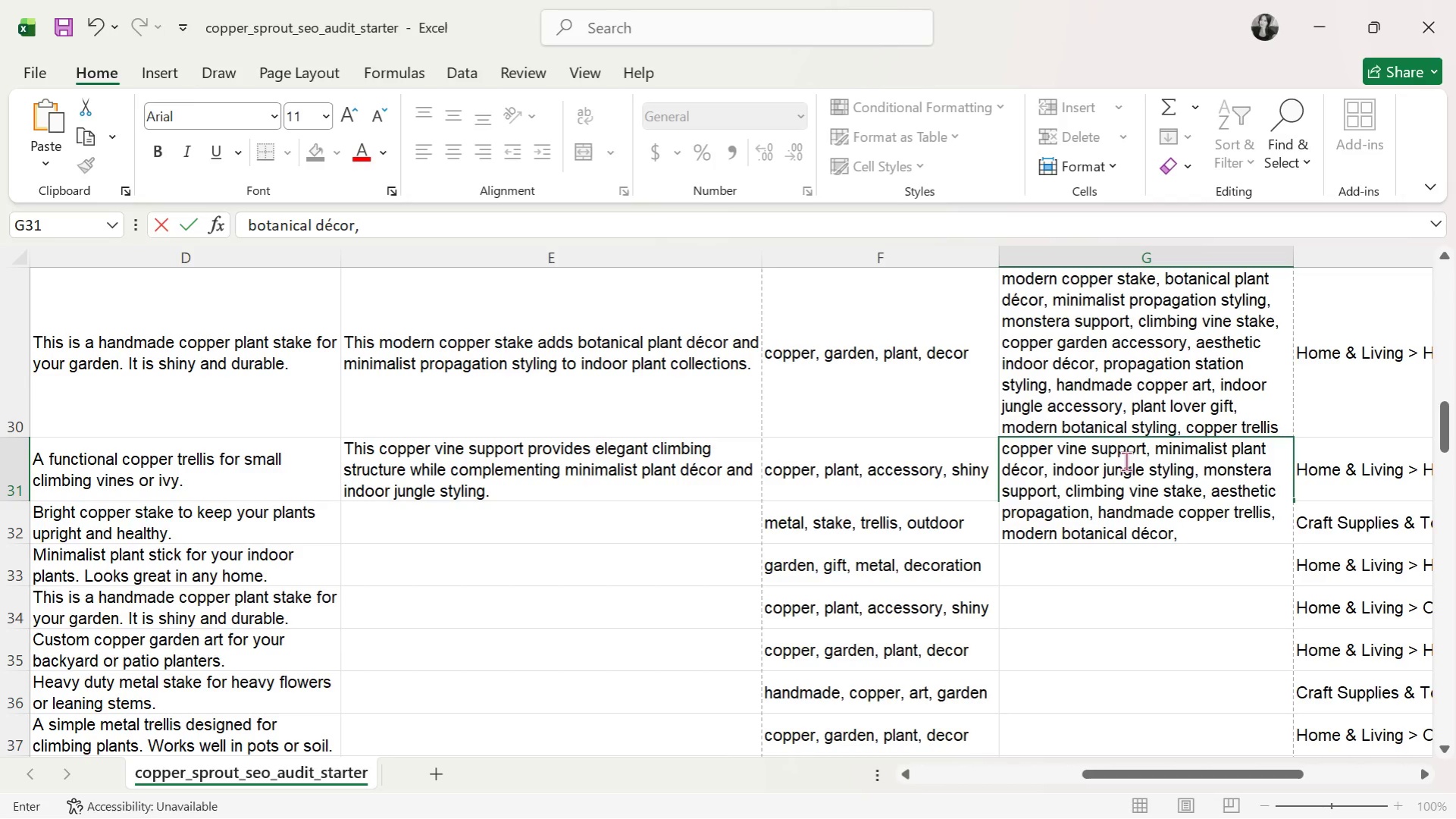 
wait(5.38)
 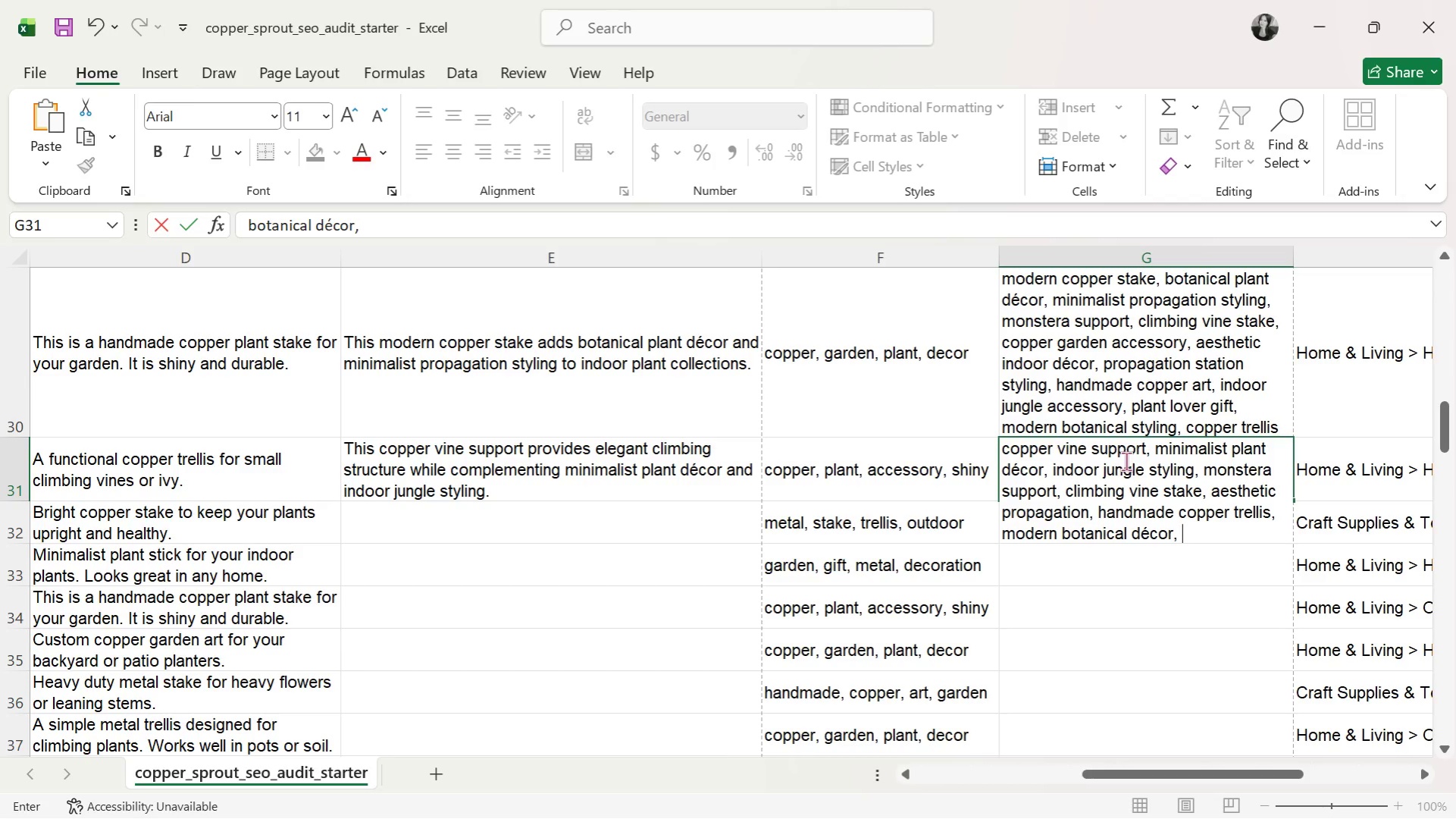 
type(propaga)
key(Backspace)
type(ation station)
 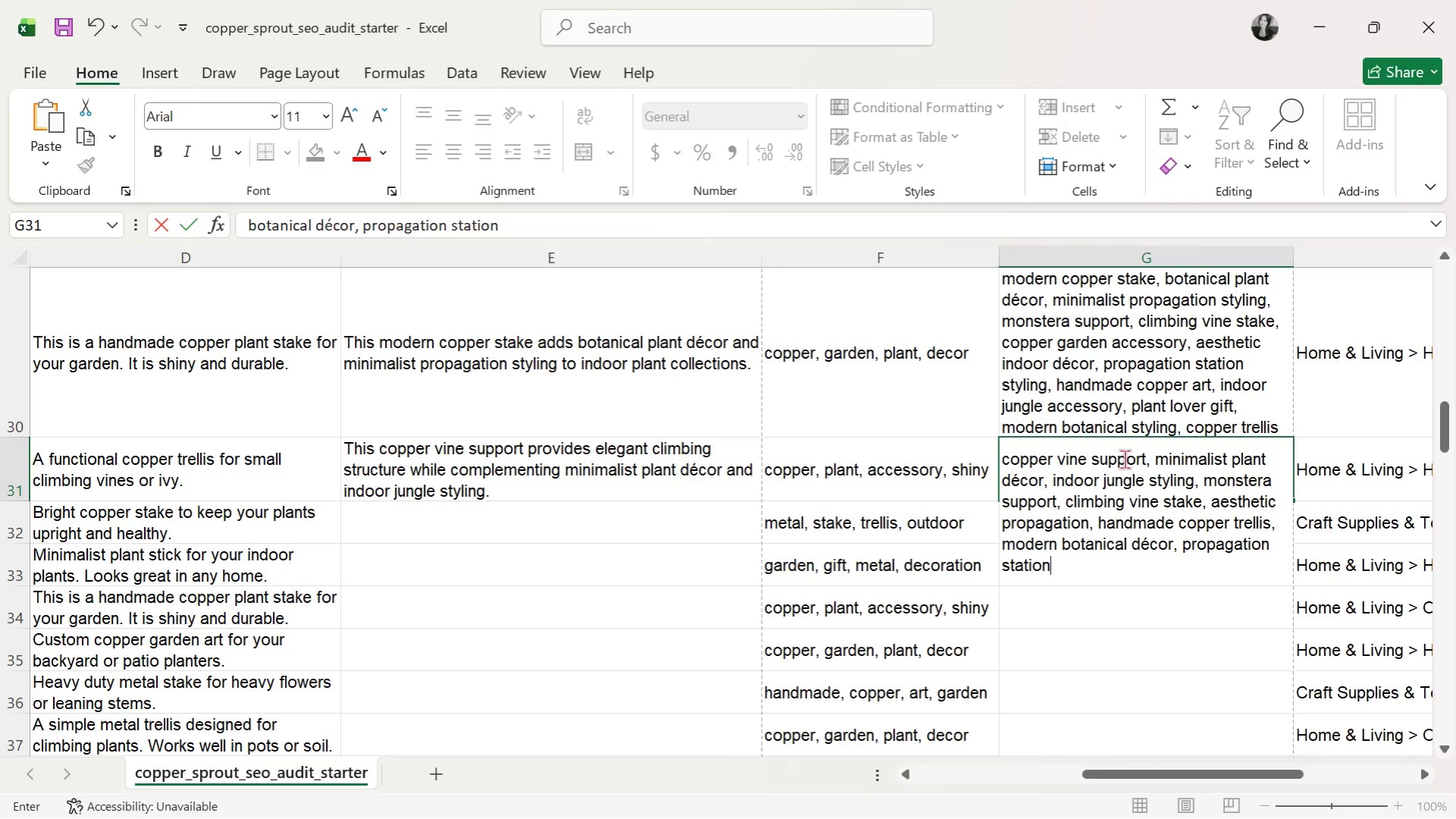 
type( accessory, )
 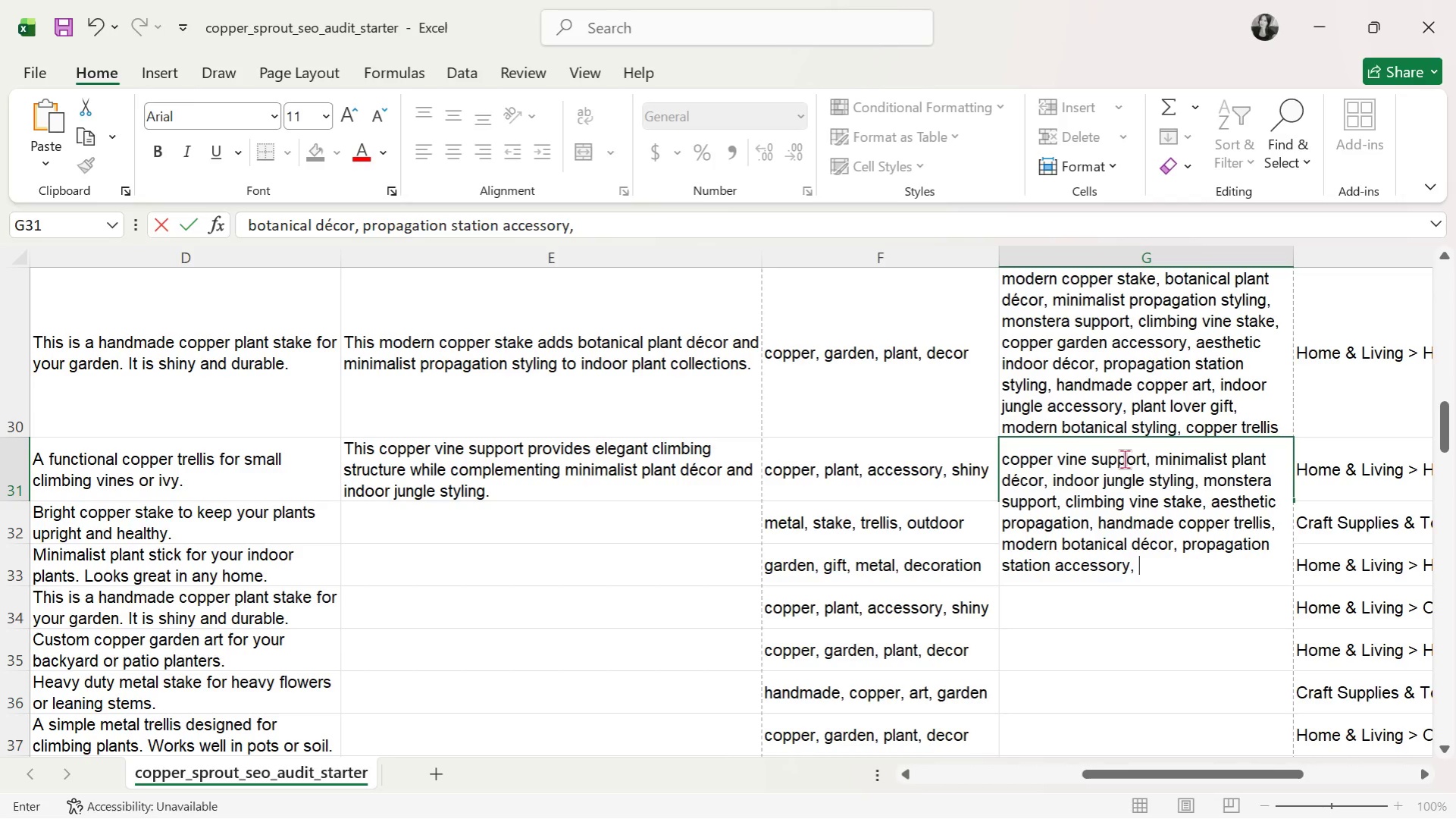 
wait(6.94)
 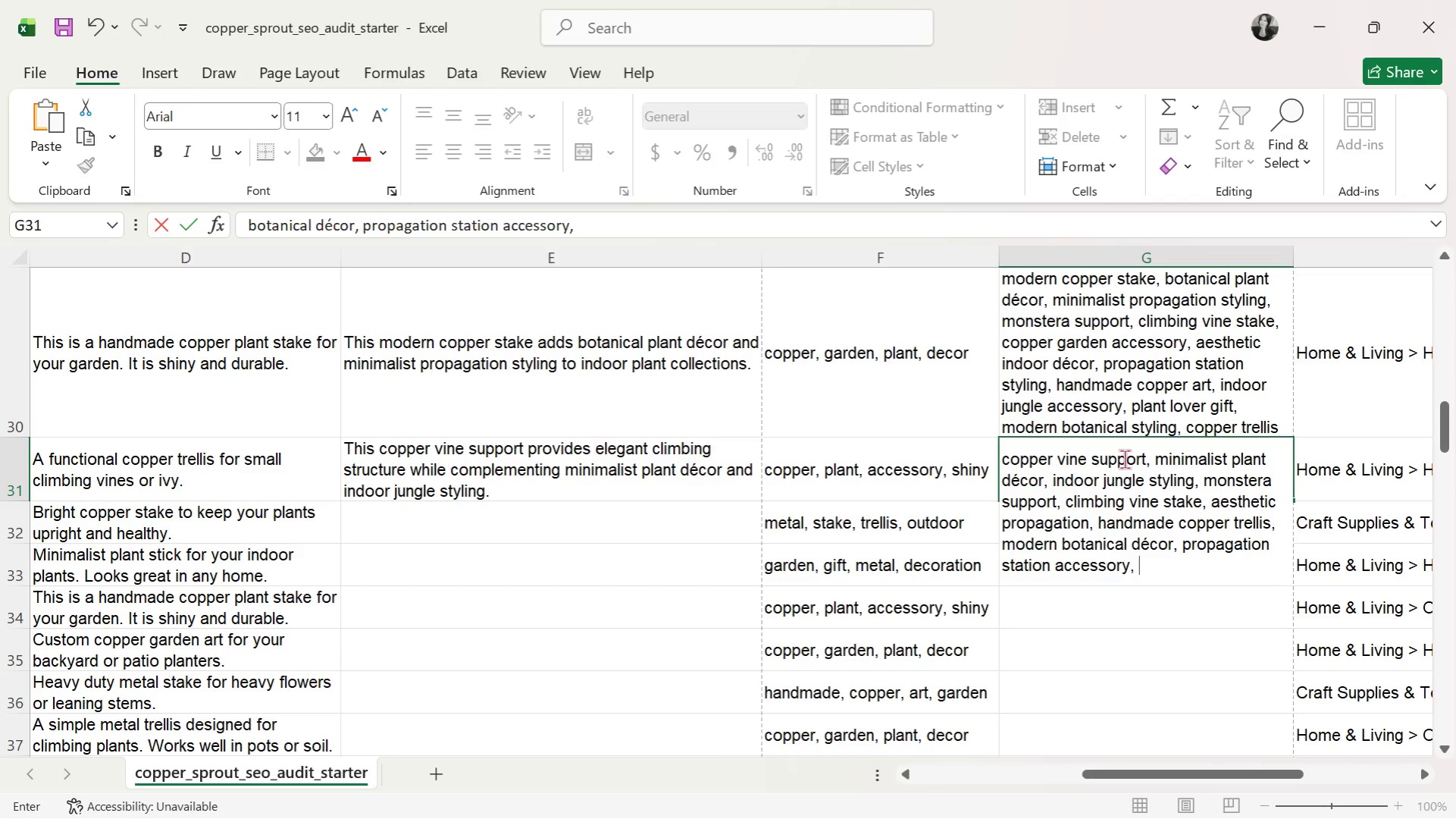 
type(plant )
 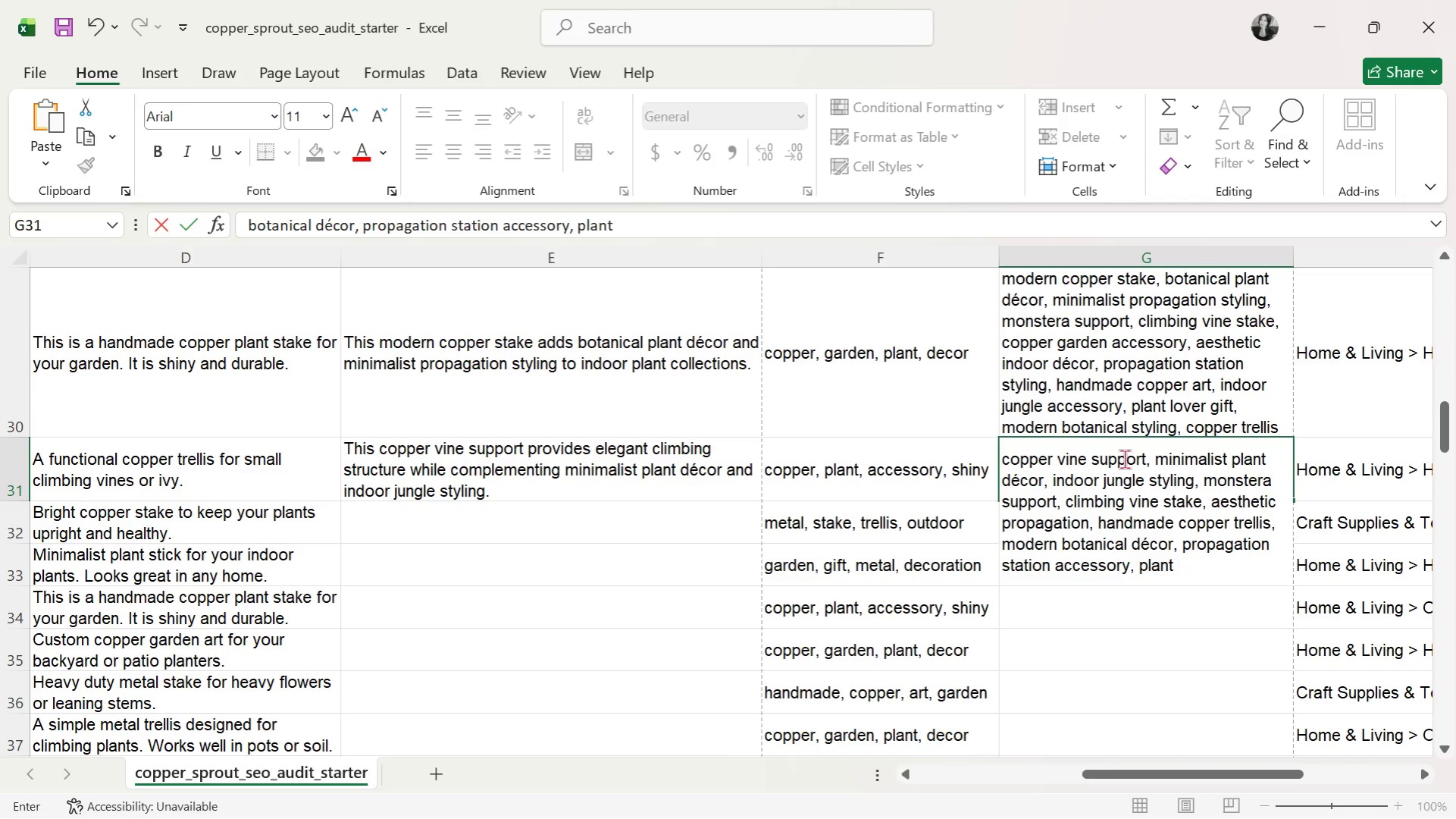 
wait(9.41)
 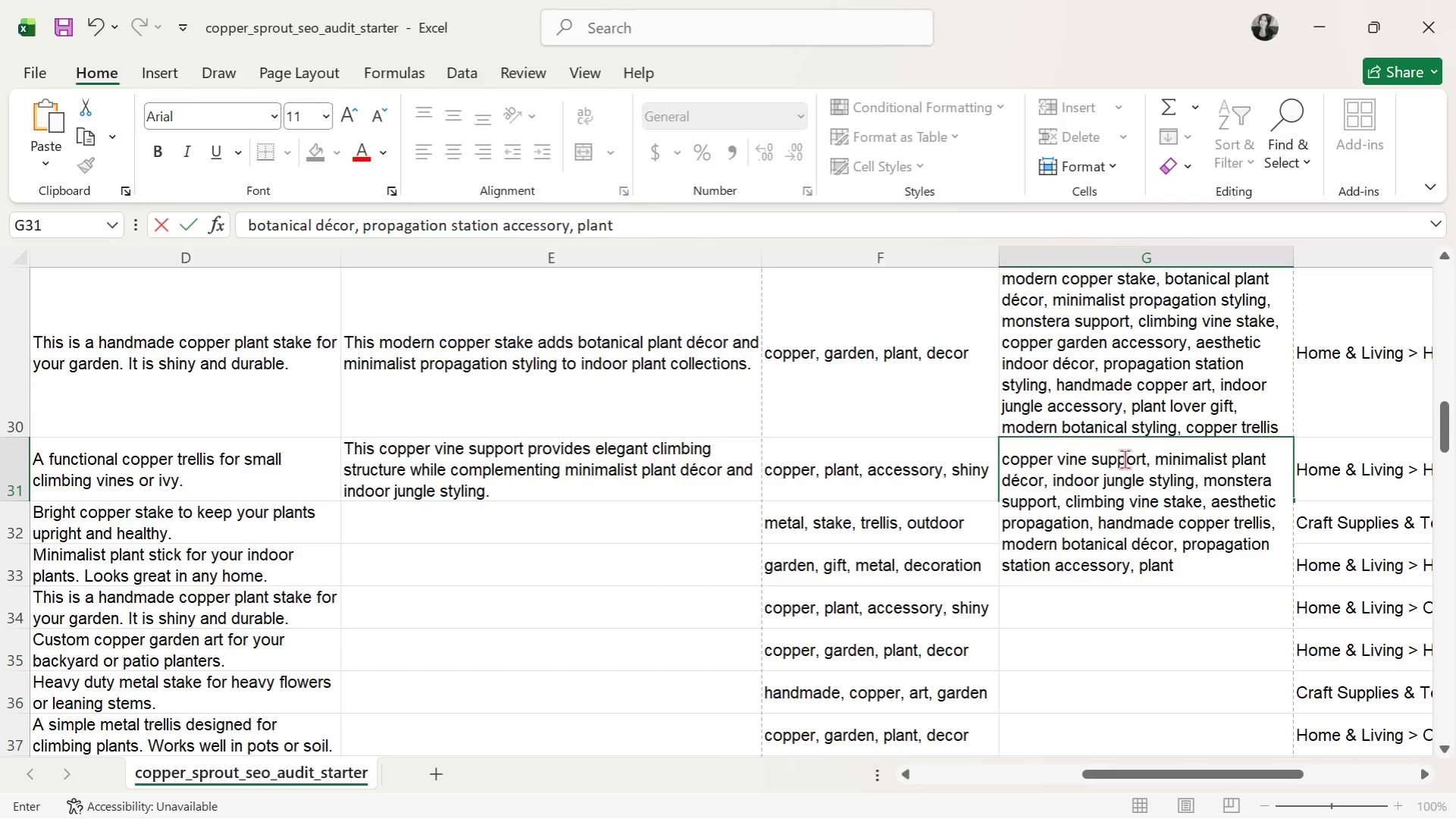 
type(lover gift )
key(Backspace)
type(, )
 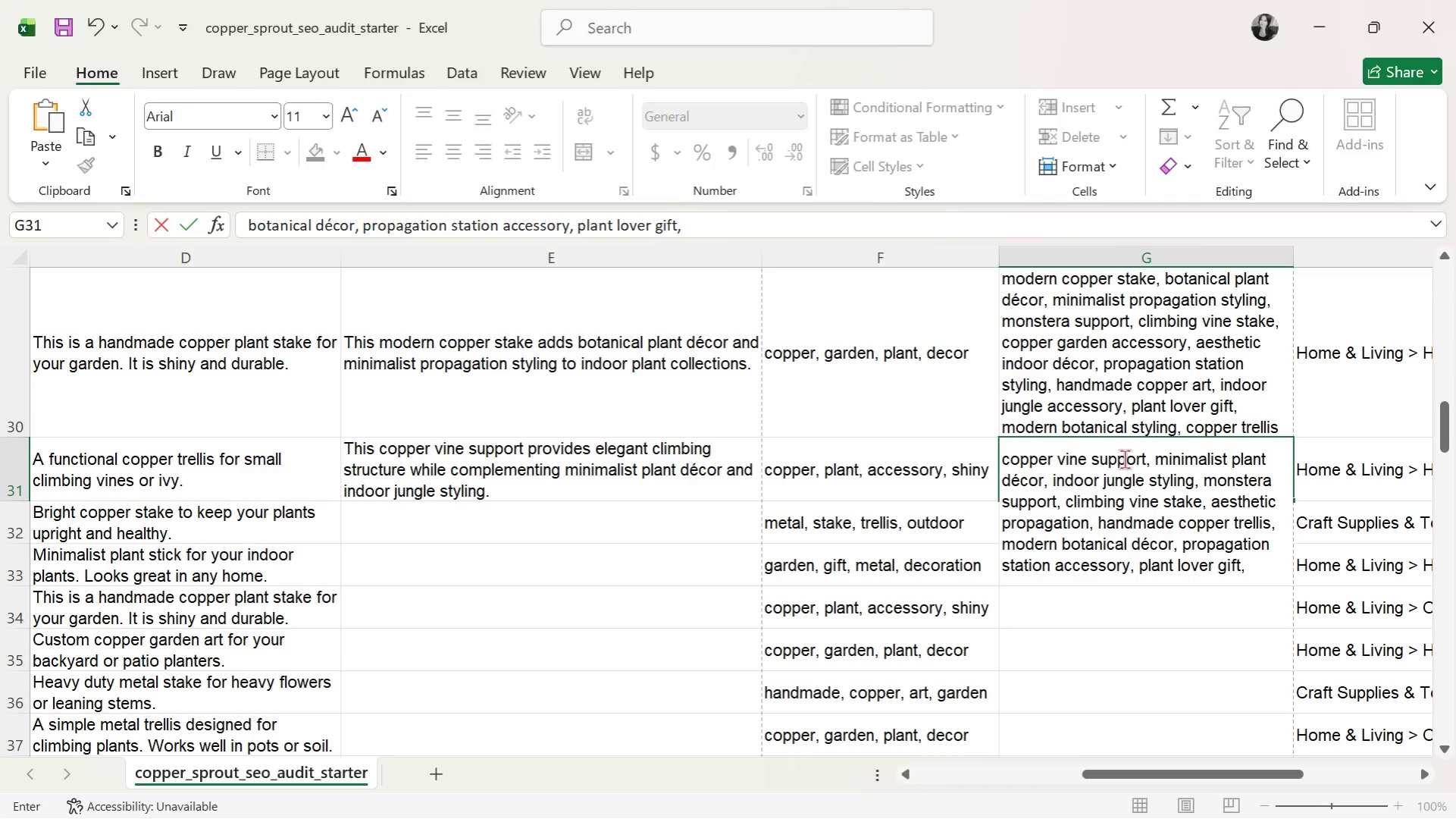 
type(indoor plant support, copper garden art, minimalist trellis)
 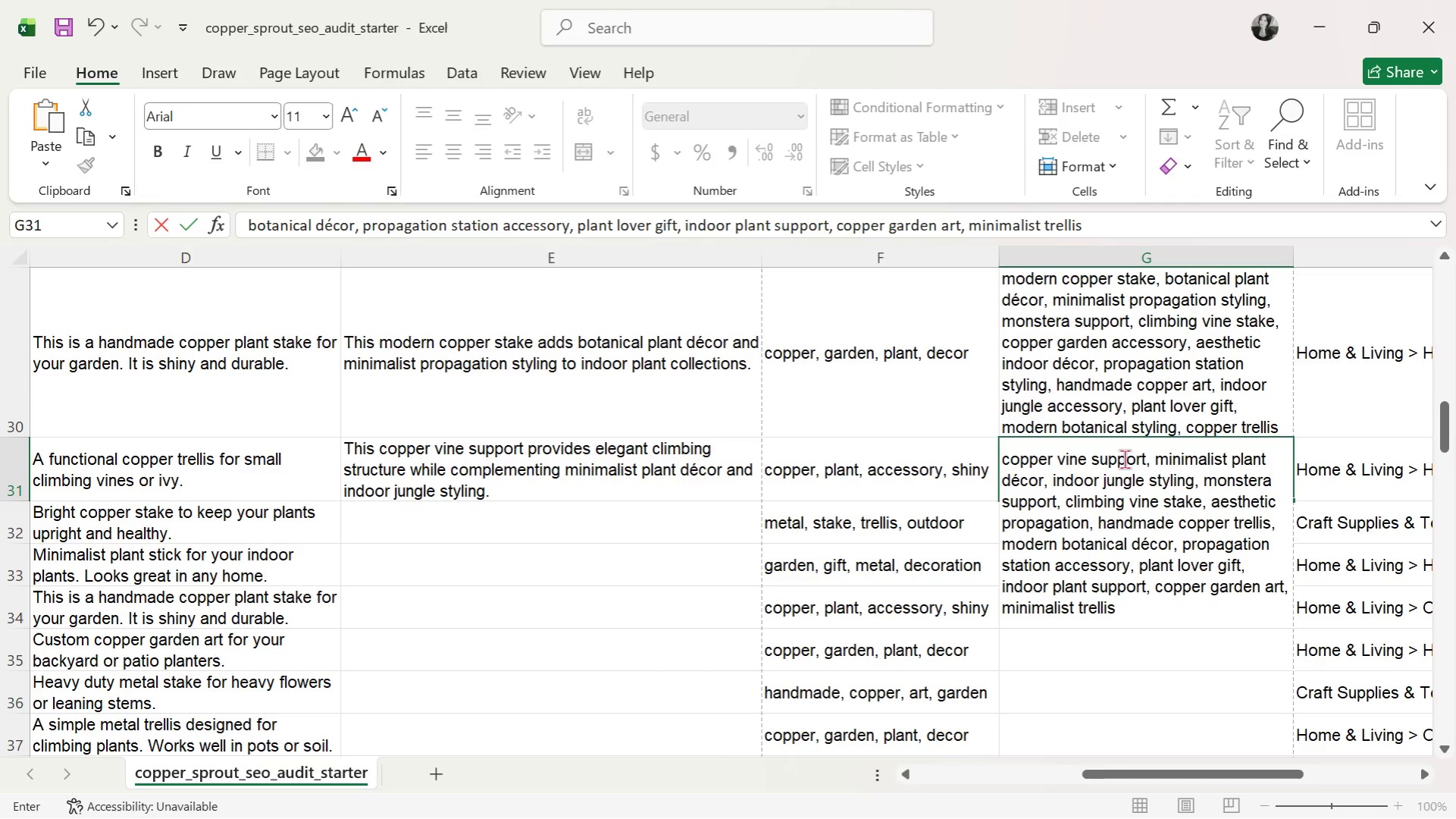 
key(Enter)
 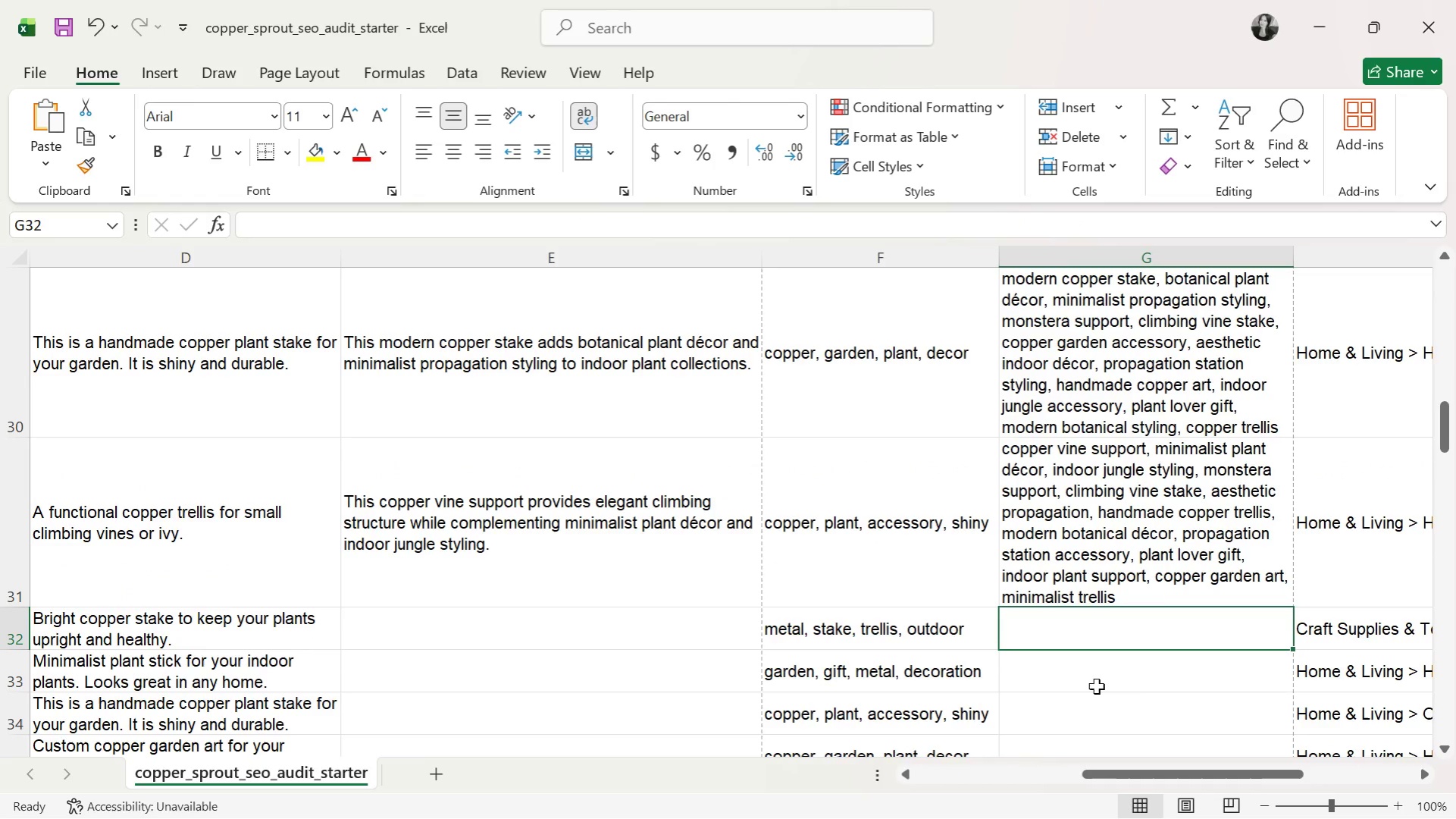 
left_click_drag(start_coordinate=[1126, 776], to_coordinate=[1151, 749])
 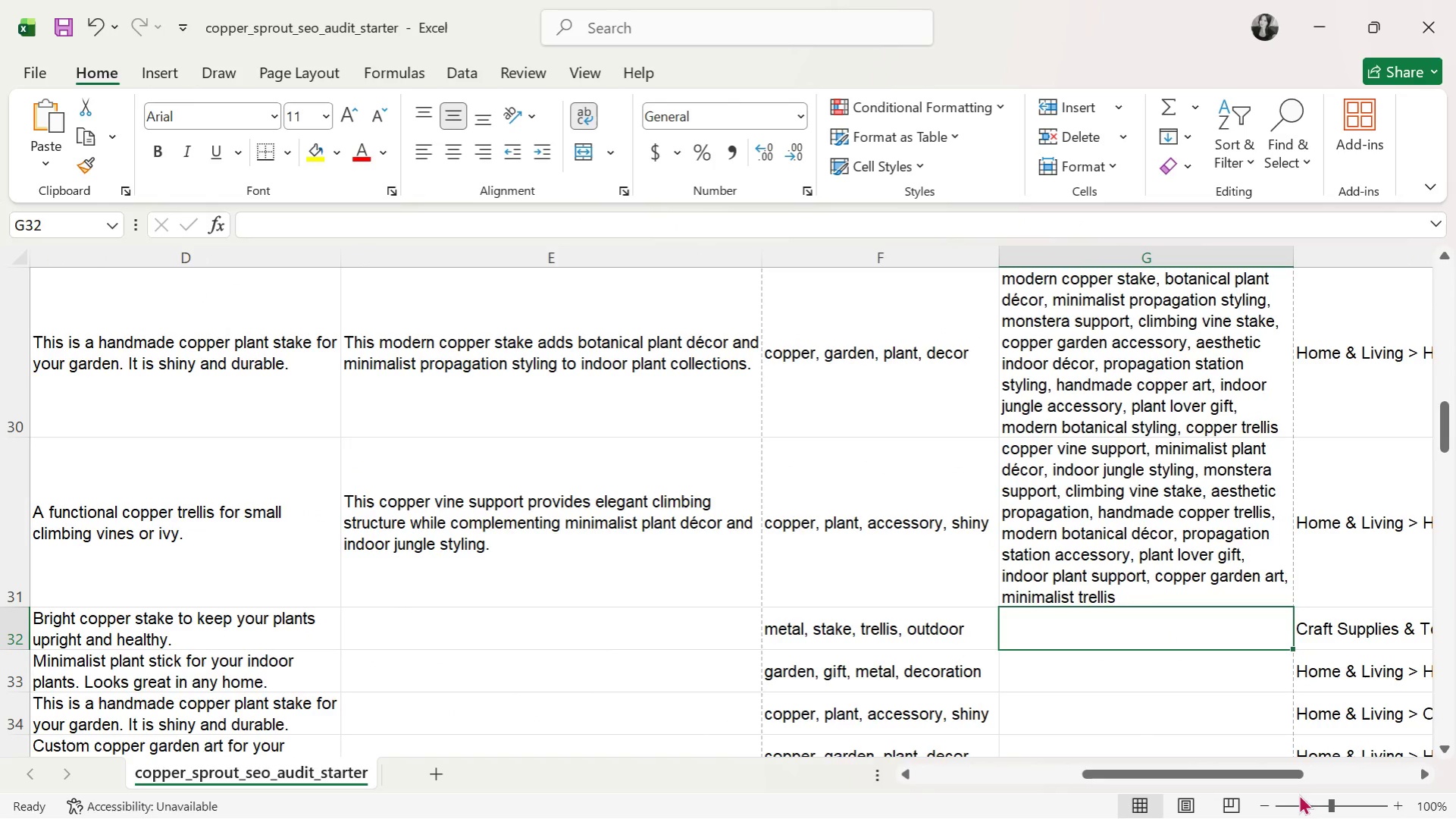 
left_click_drag(start_coordinate=[1204, 773], to_coordinate=[1215, 775])
 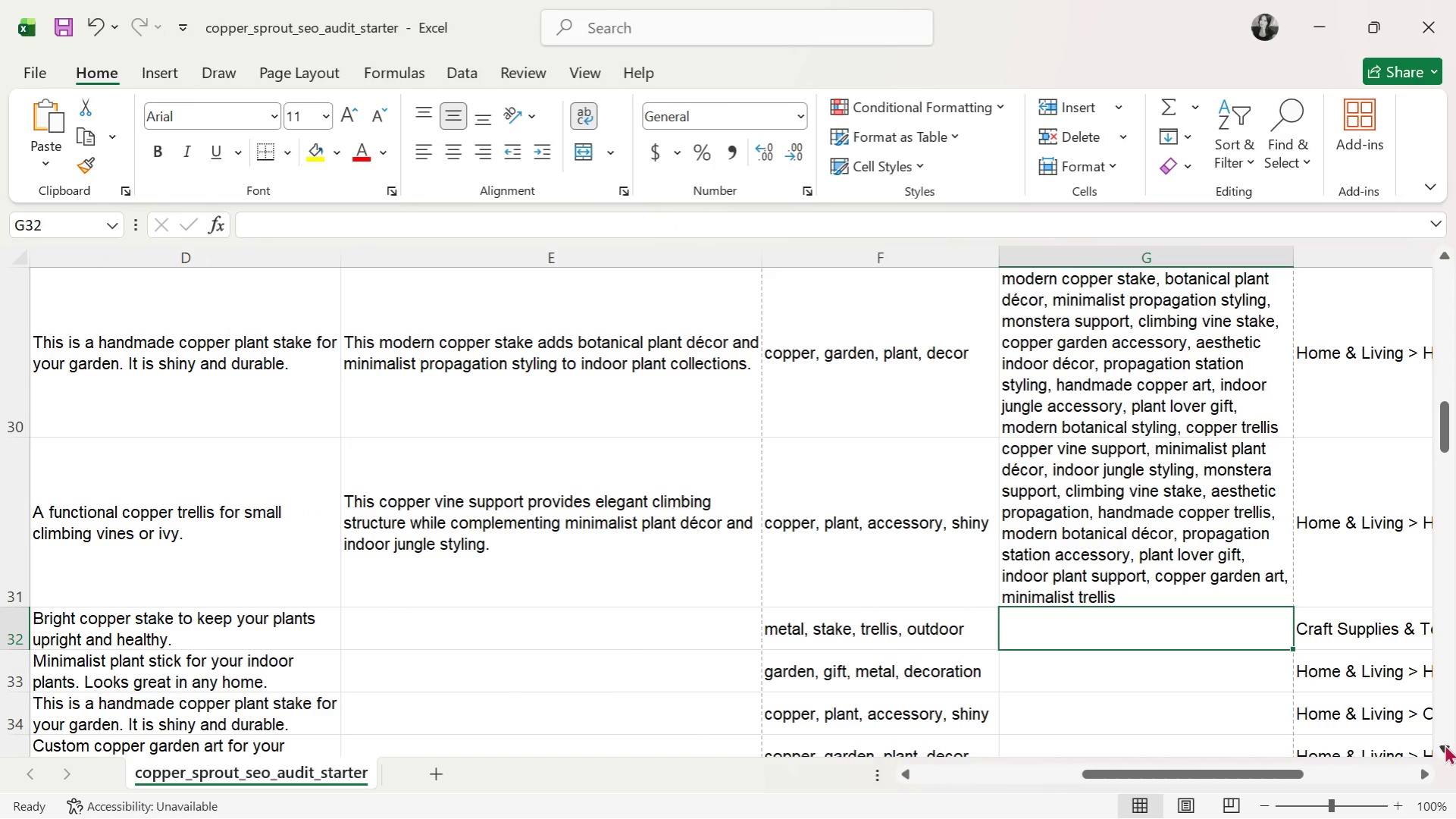 
double_click([1444, 744])
 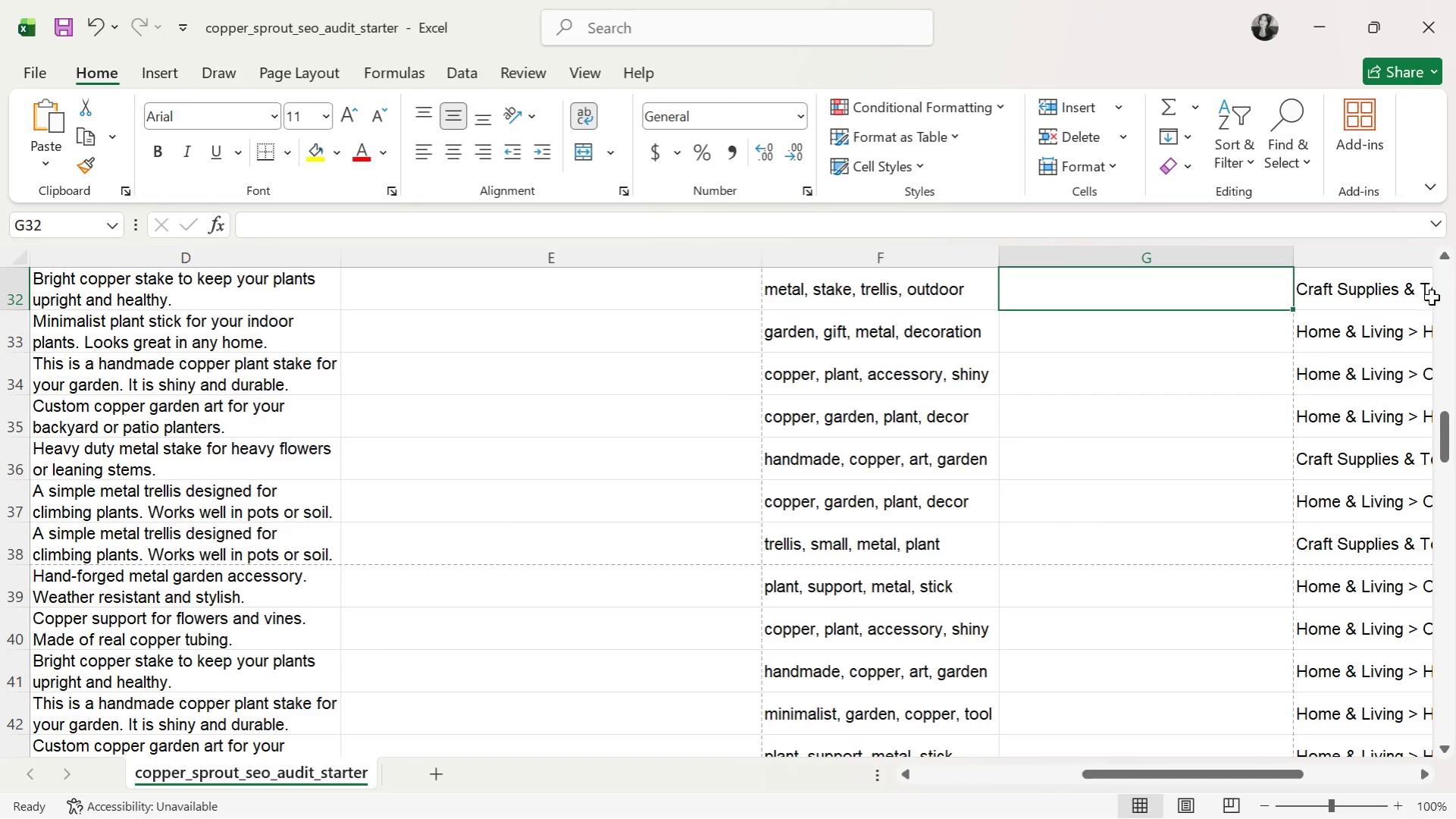 
left_click([1439, 264])
 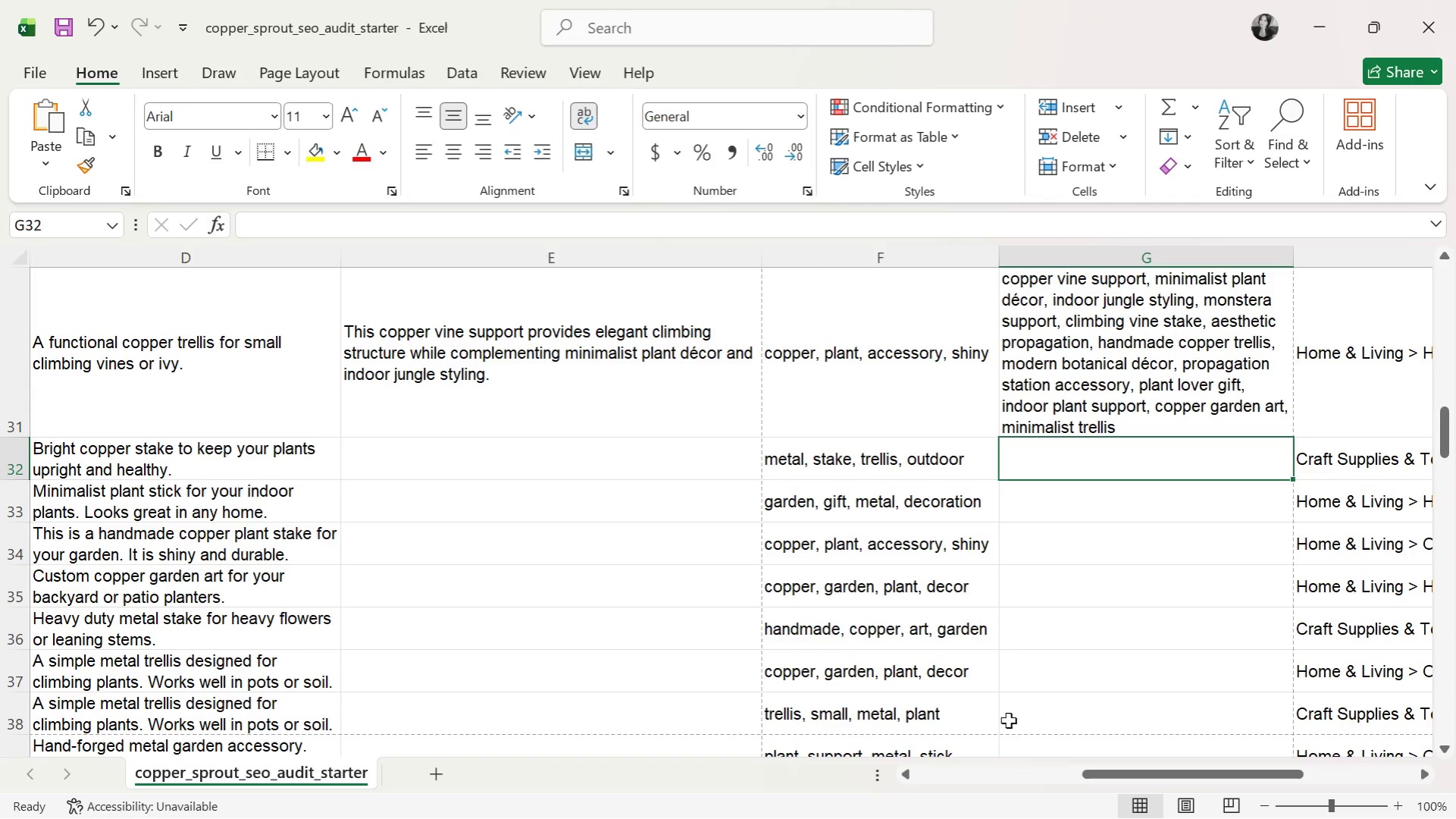 
wait(6.83)
 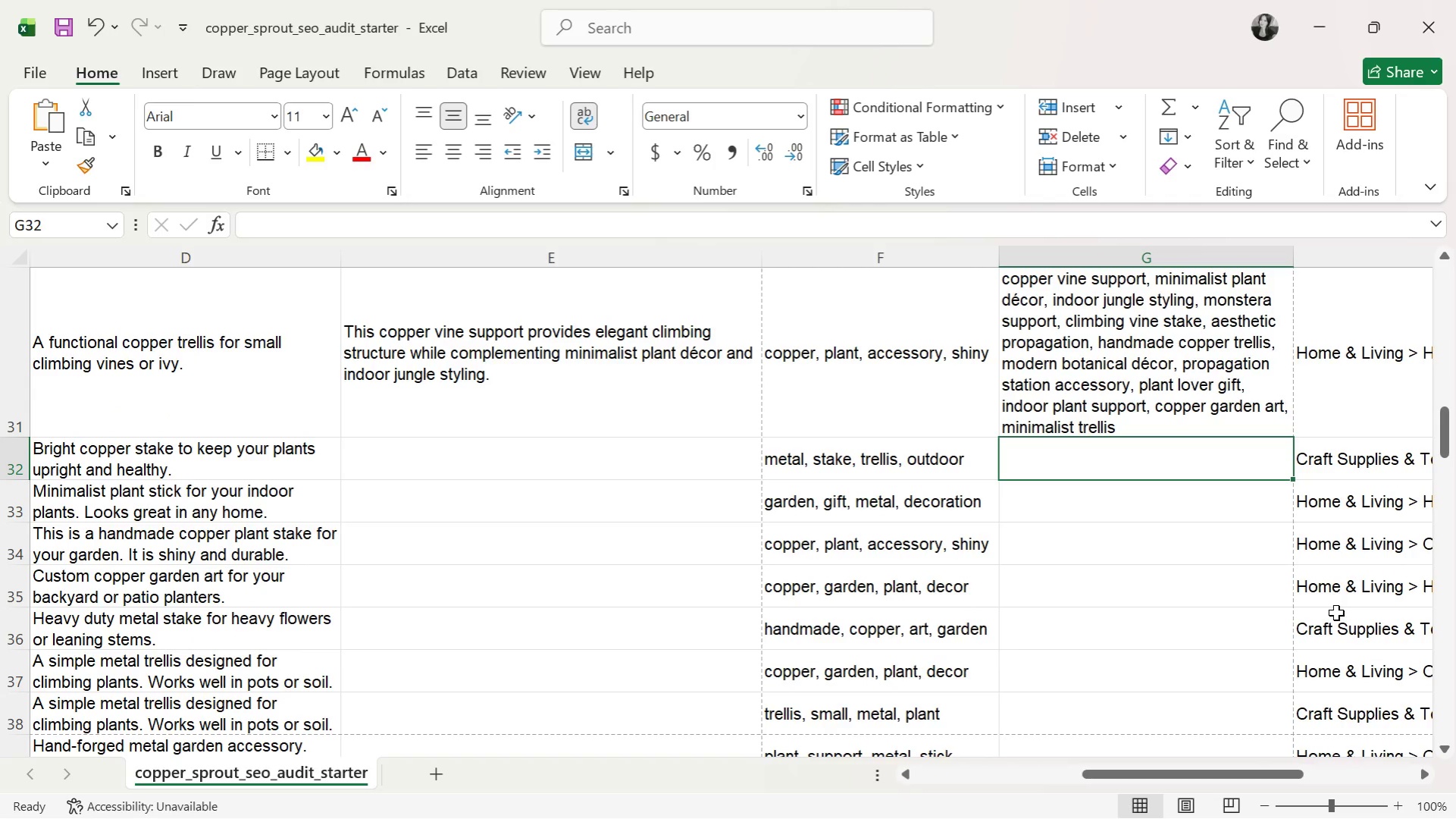 
key(Alt+Tab)
 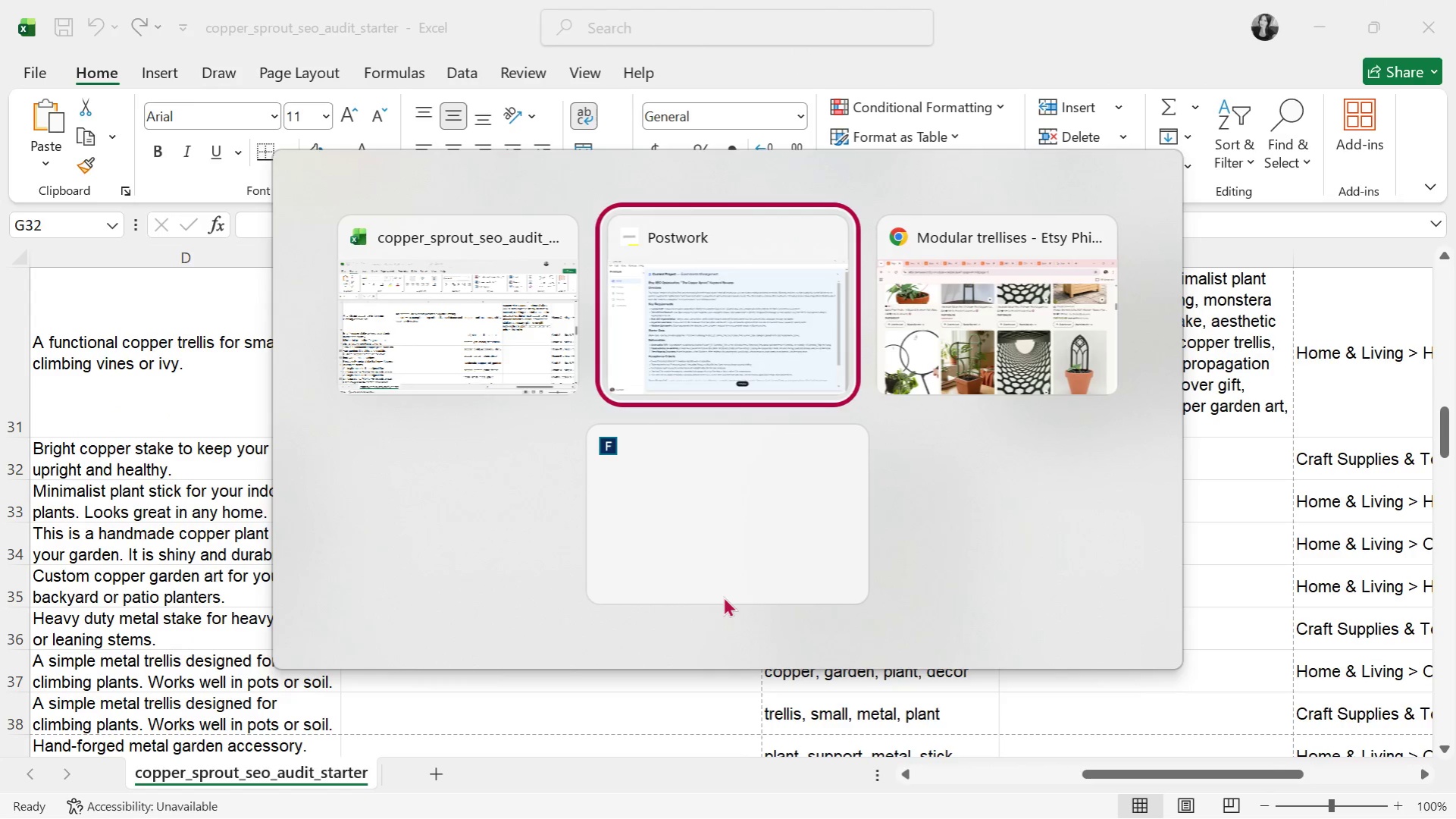 
key(Alt+Tab)
 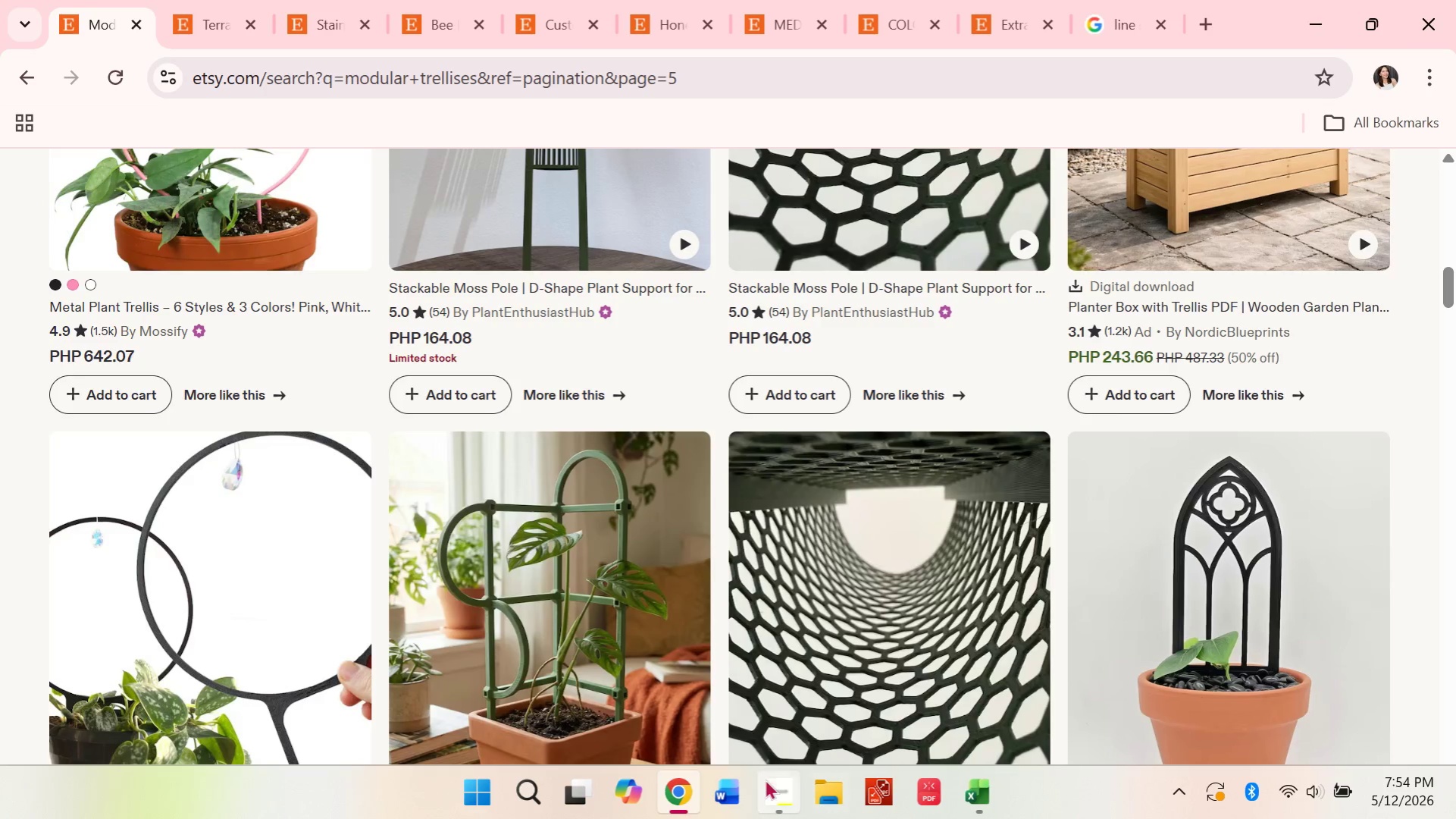 
left_click([681, 795])
 